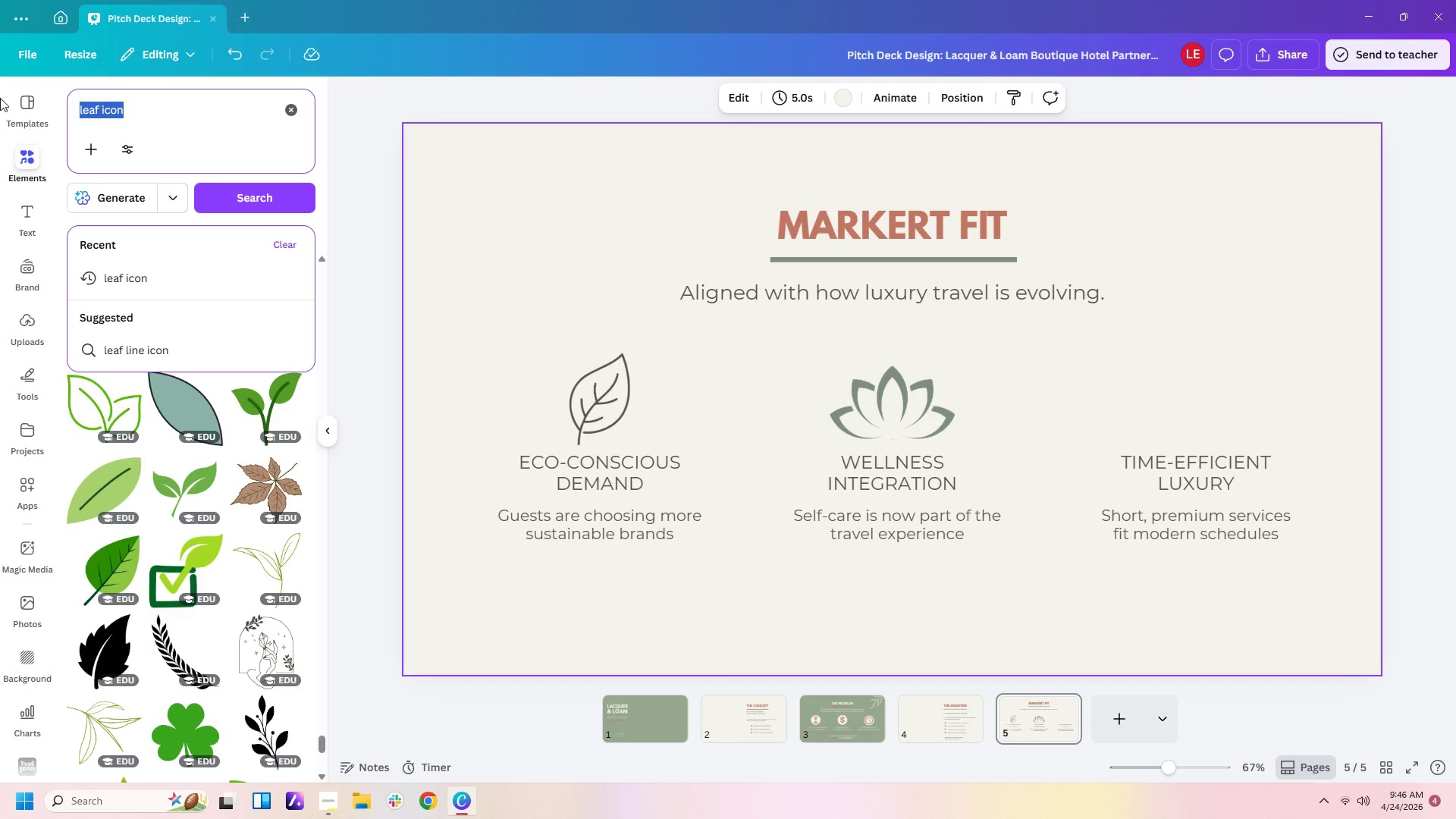 
key(T)
 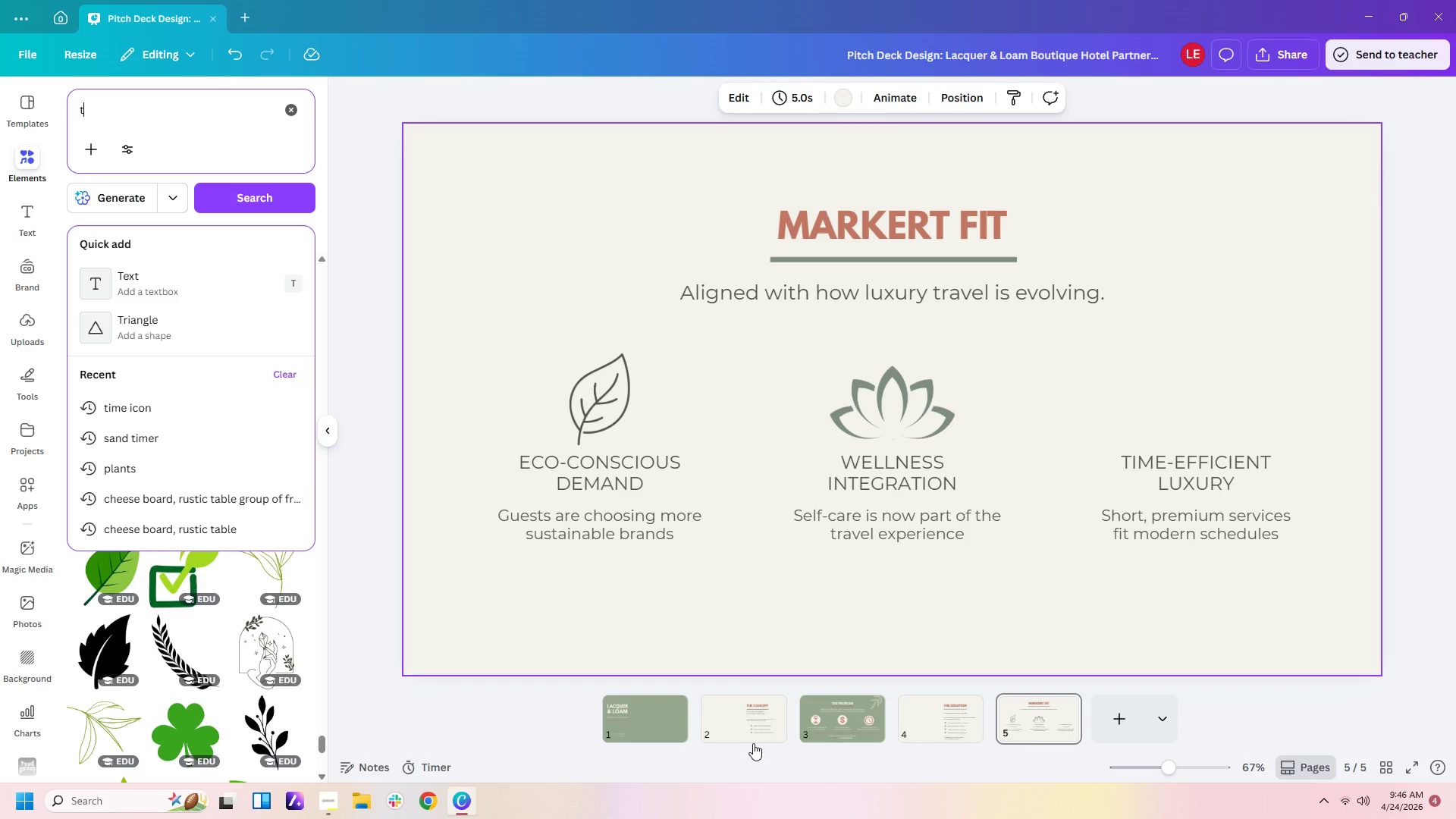 
left_click([827, 708])
 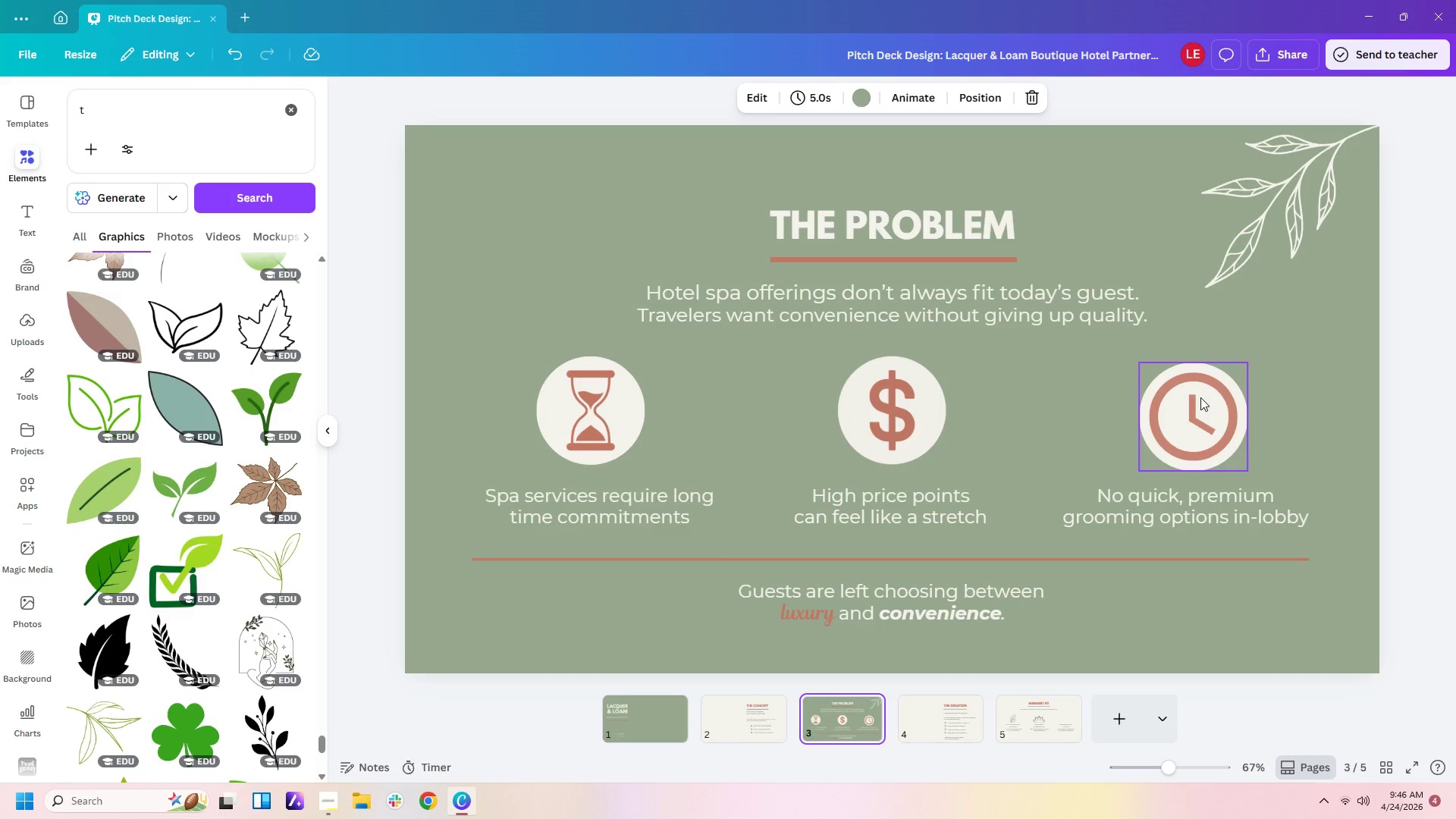 
left_click([1203, 400])
 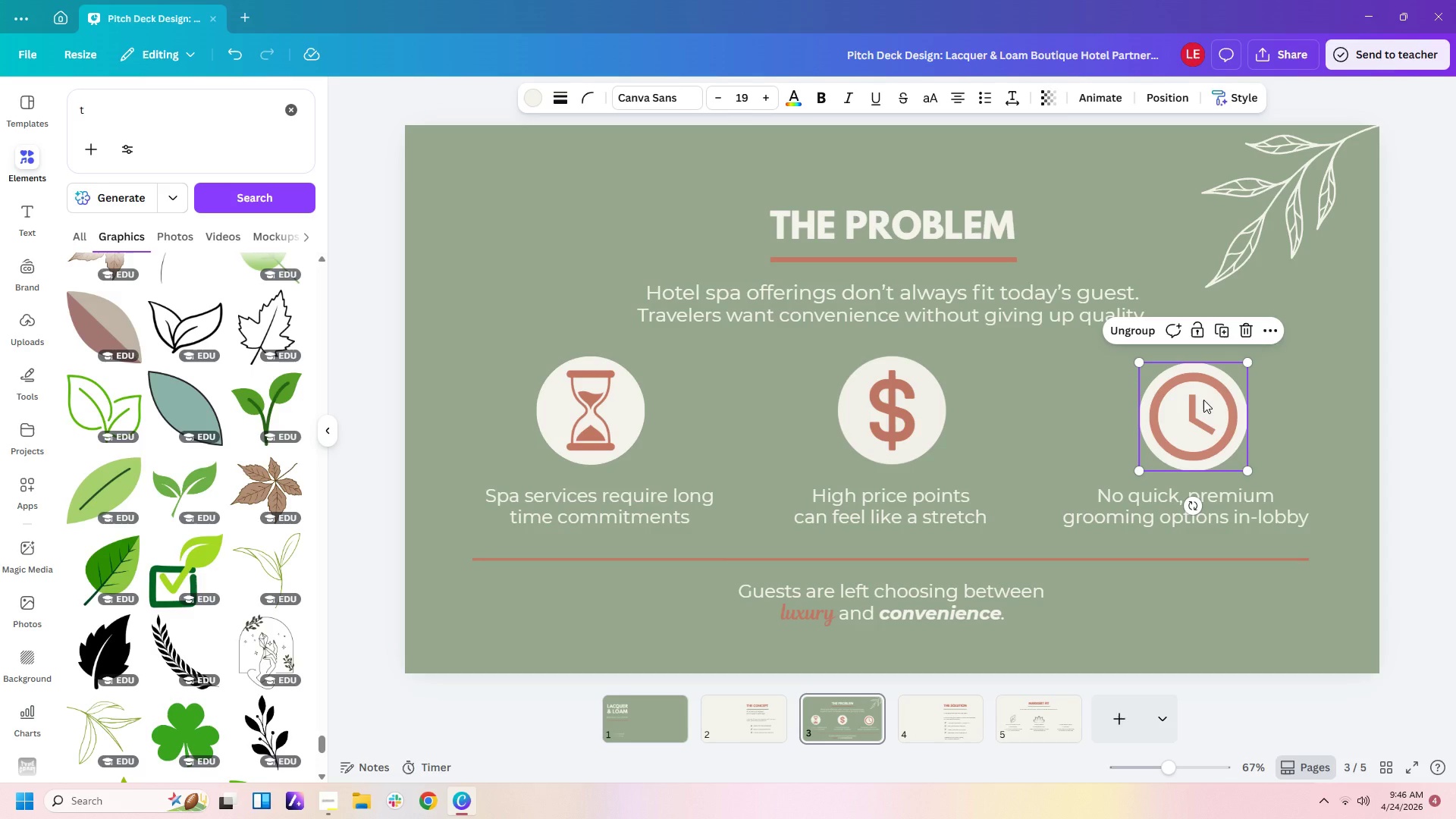 
key(Control+C)
 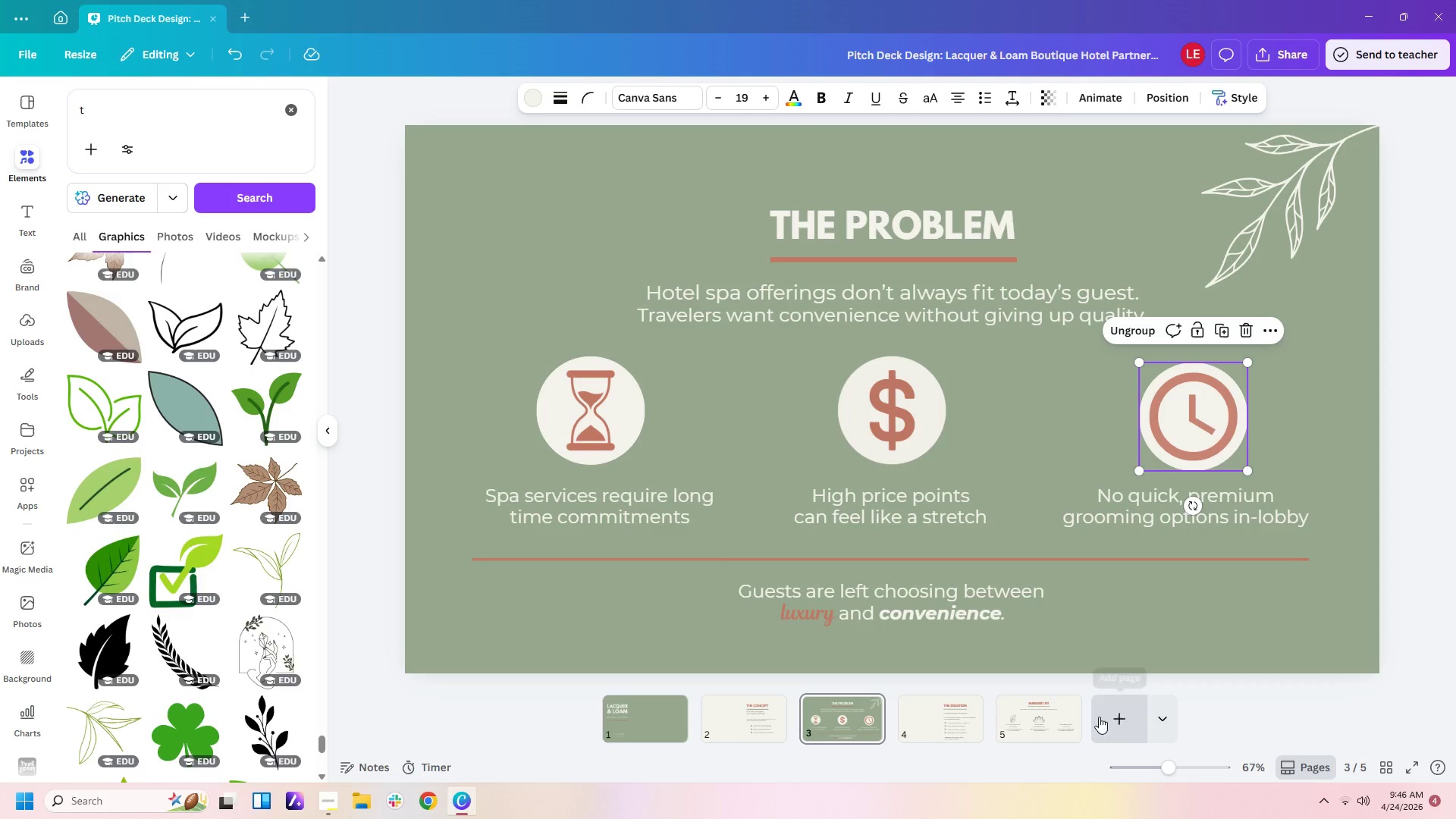 
left_click([1068, 717])
 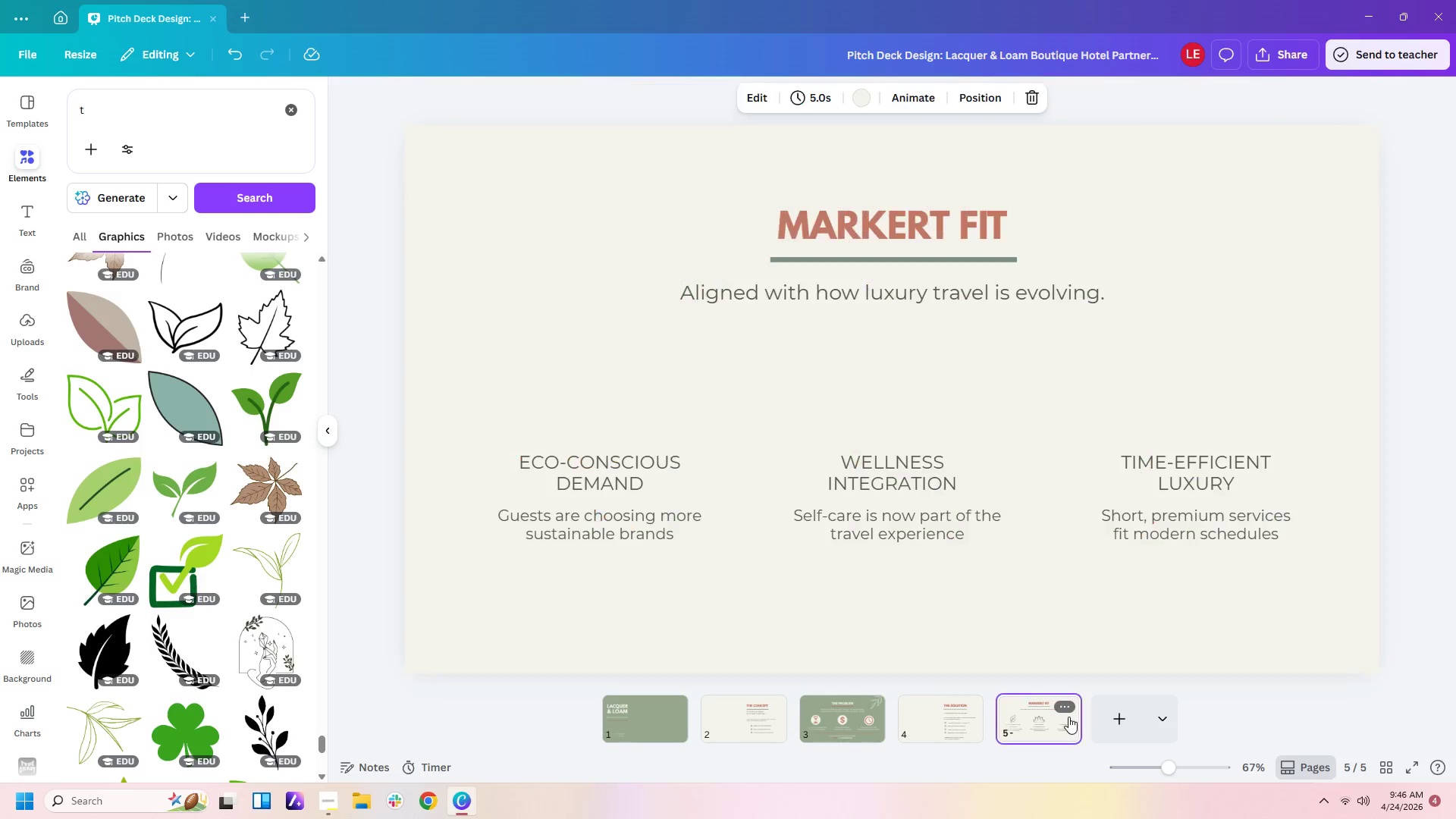 
key(Control+V)
 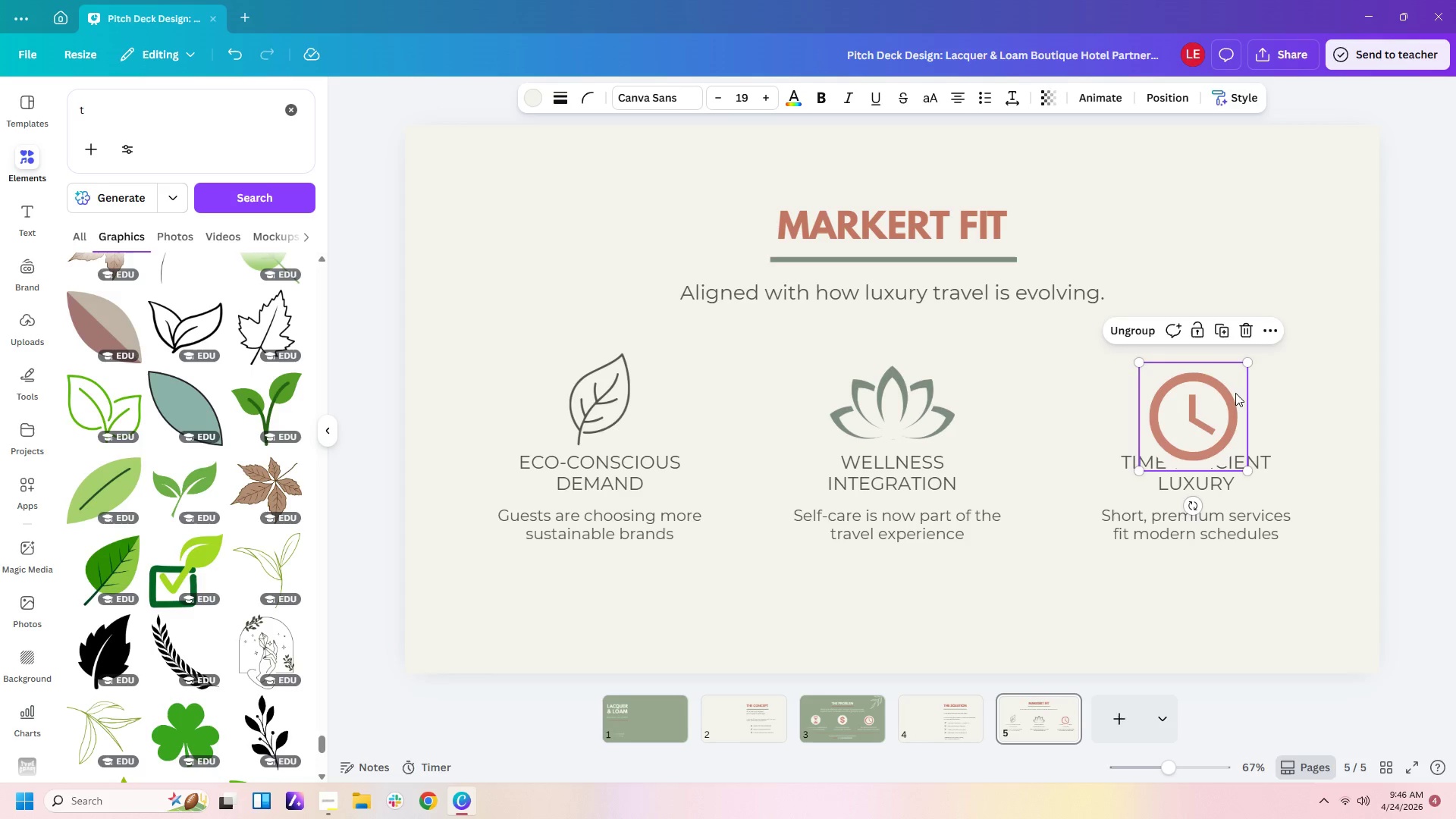 
left_click([1236, 382])
 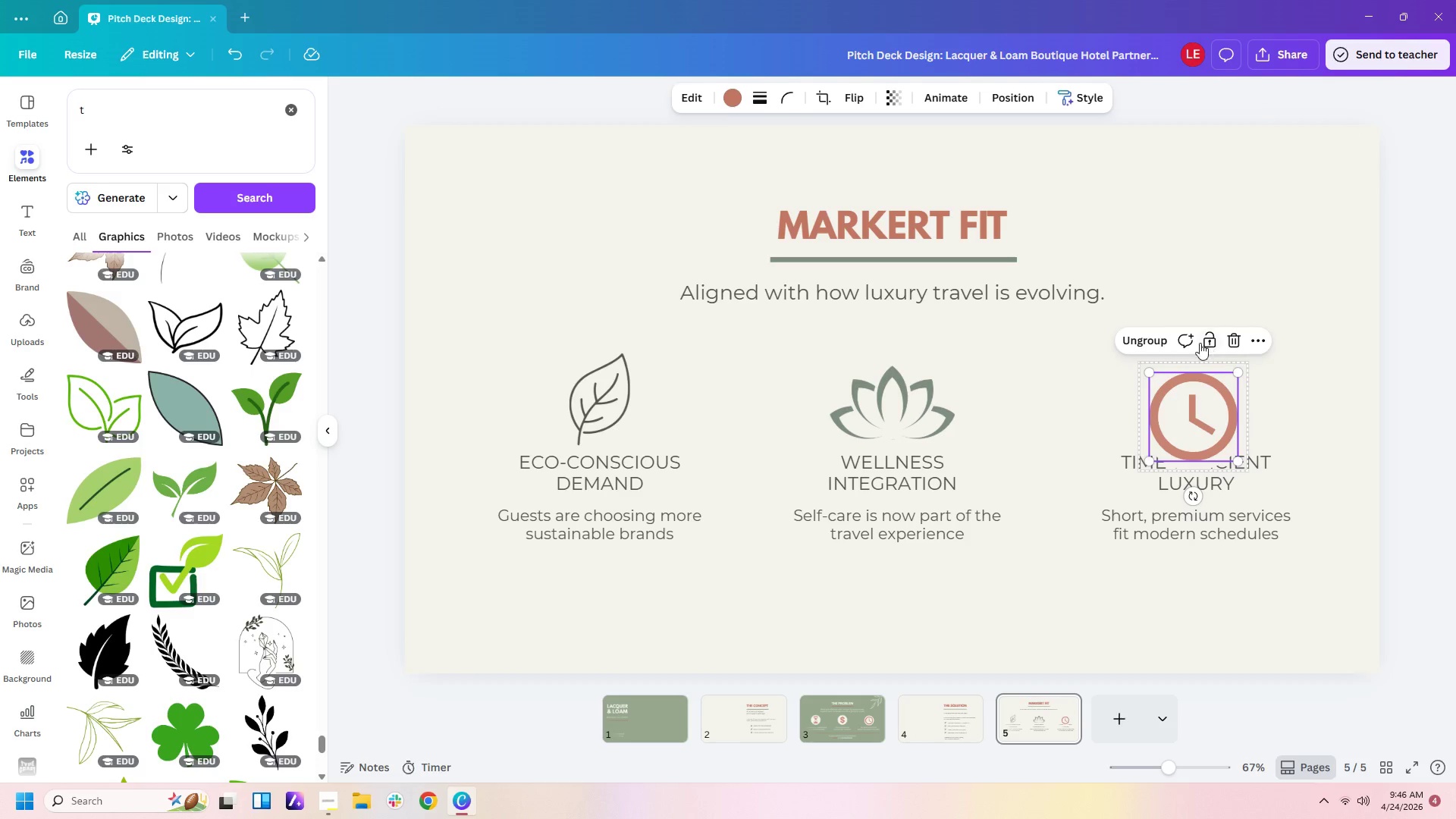 
left_click([1150, 331])
 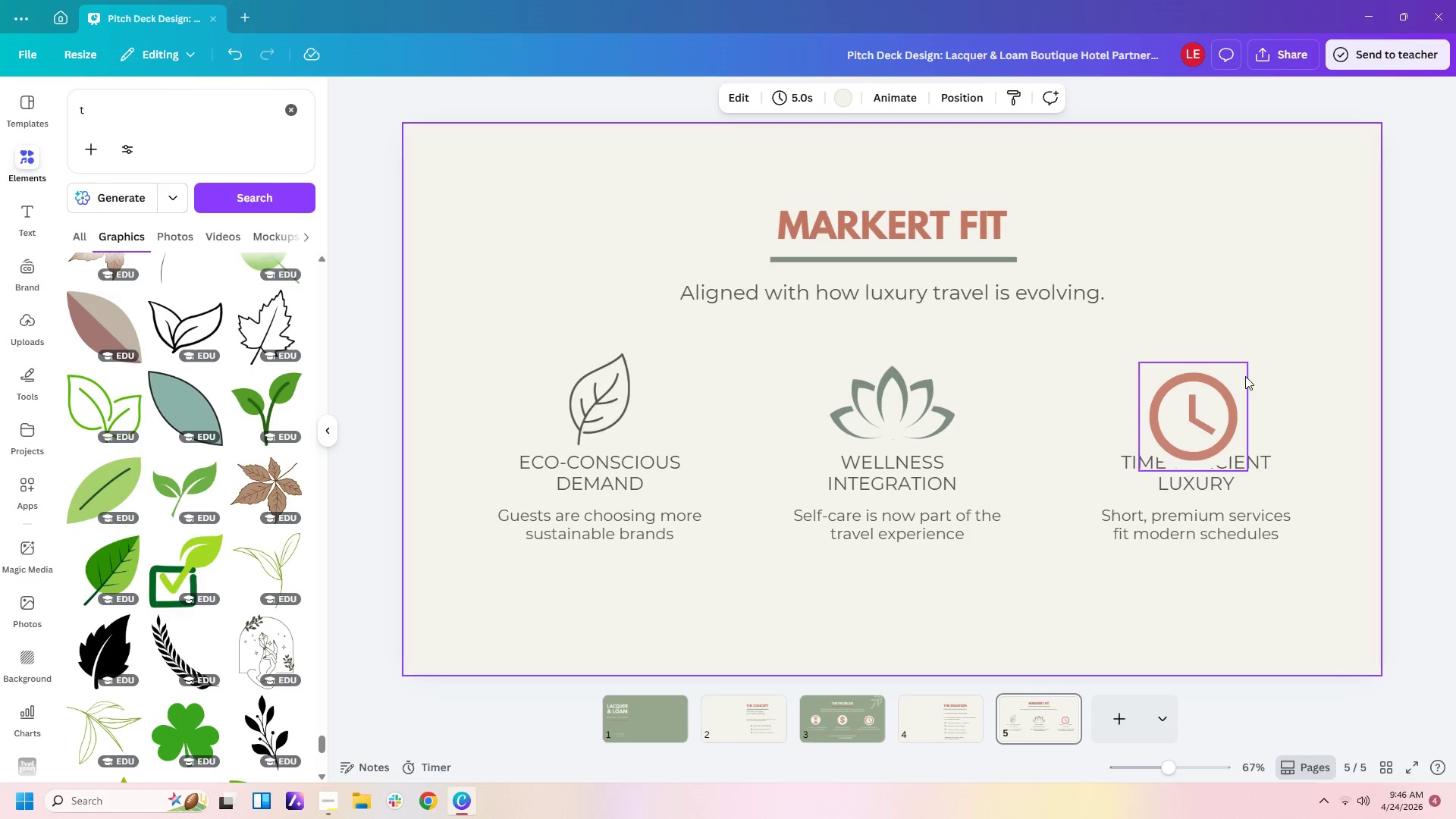 
left_click([1245, 376])
 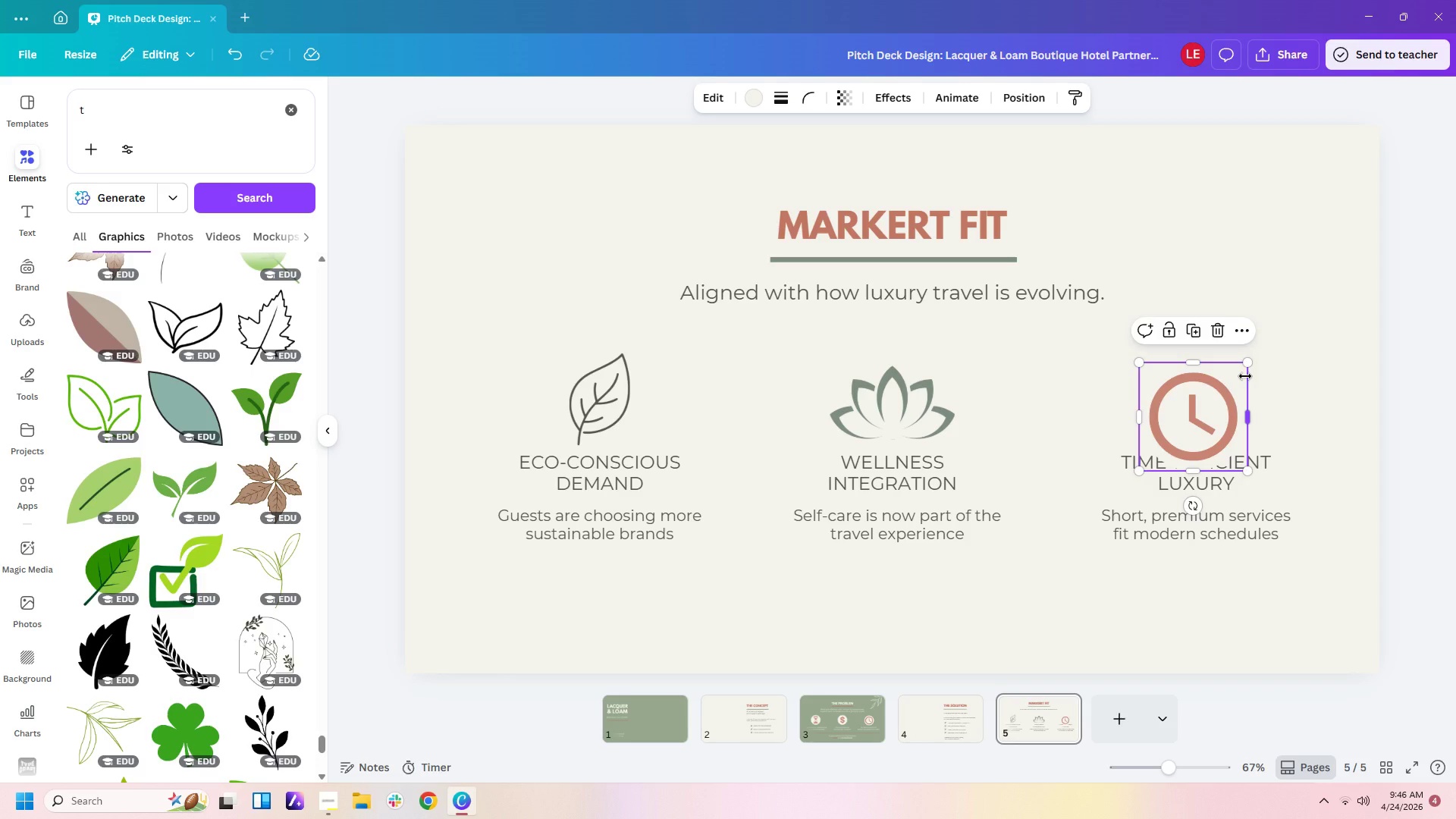 
key(Delete)
 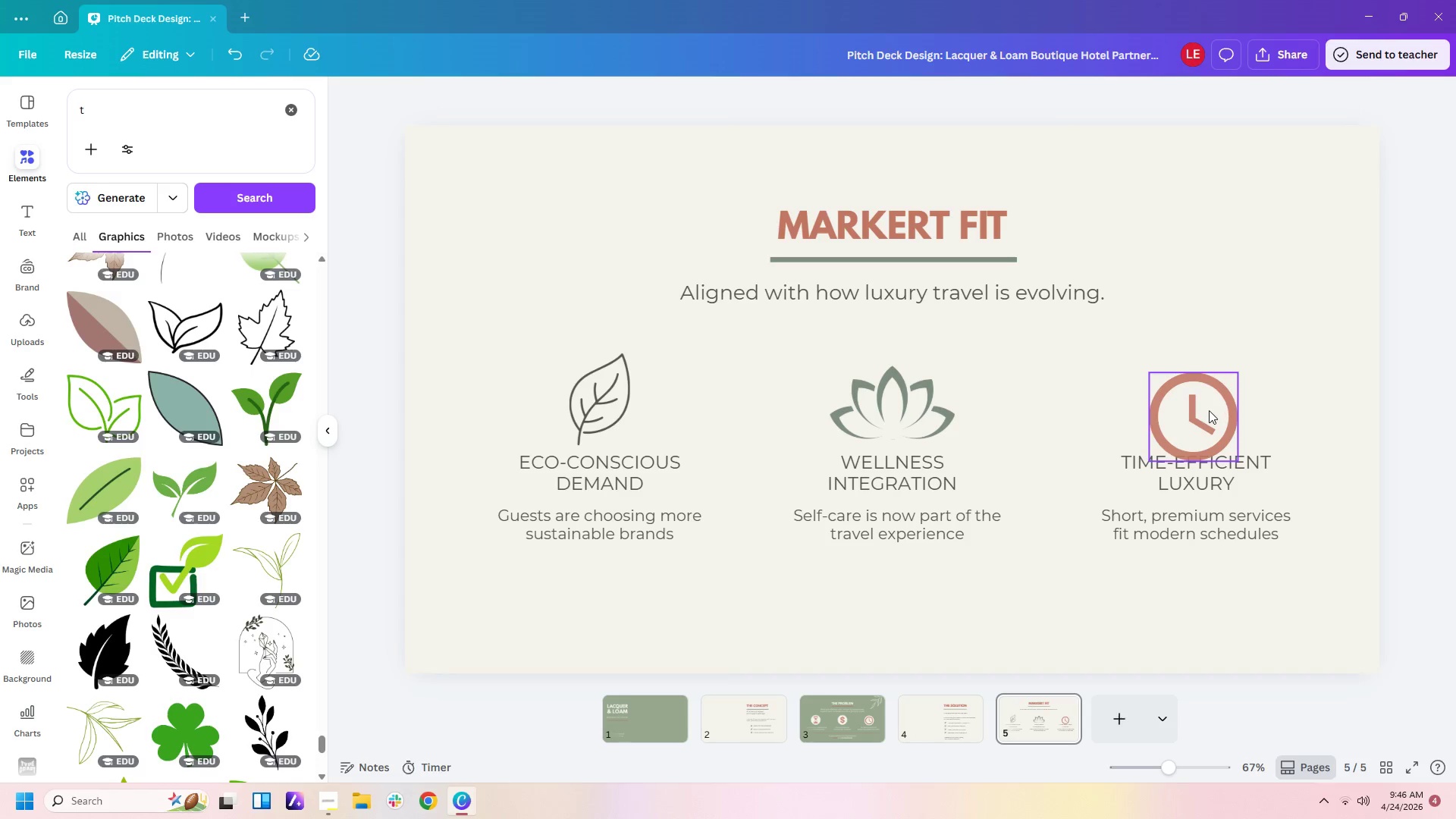 
left_click_drag(start_coordinate=[1209, 410], to_coordinate=[1211, 393])
 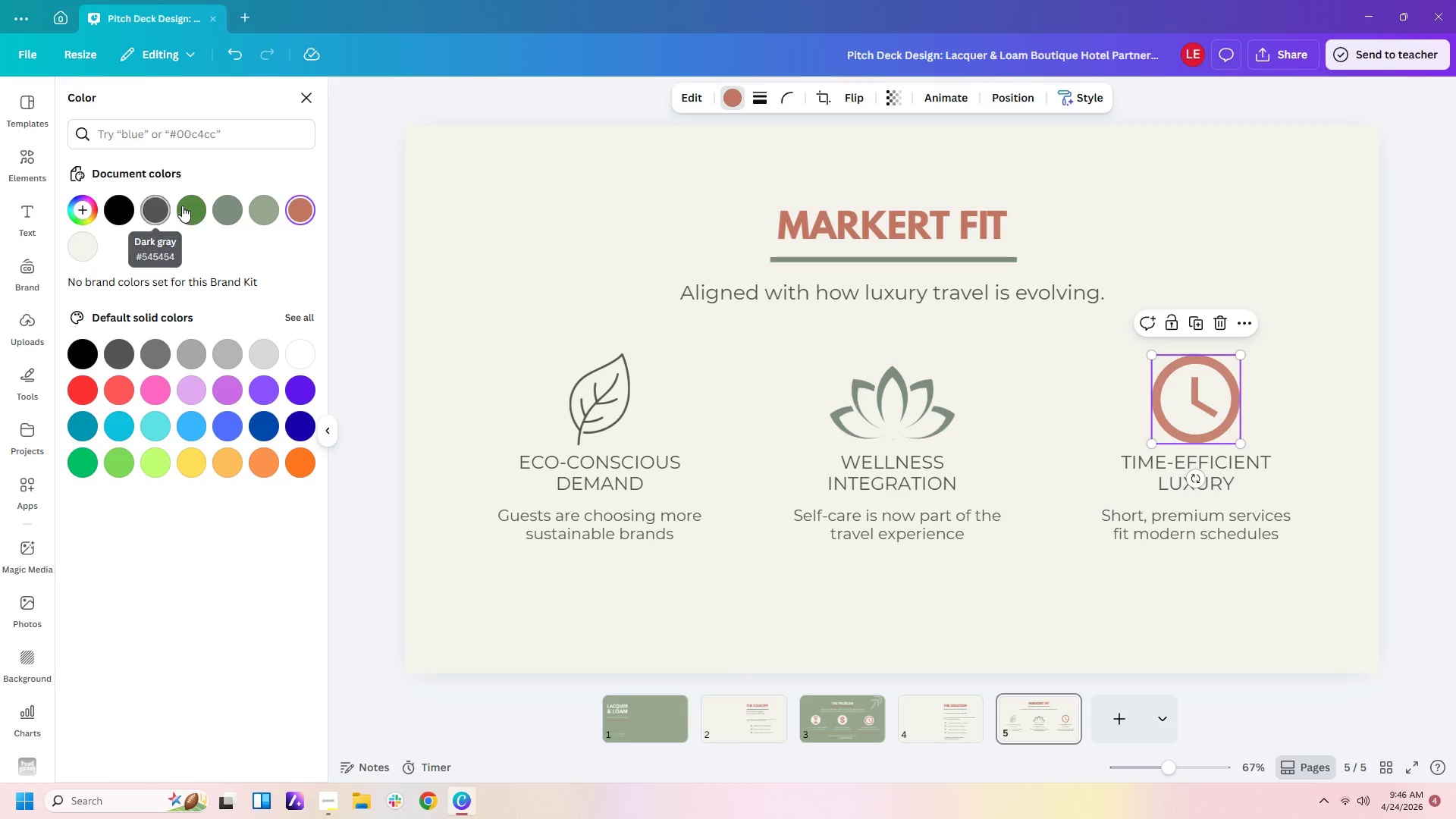 
left_click([223, 210])
 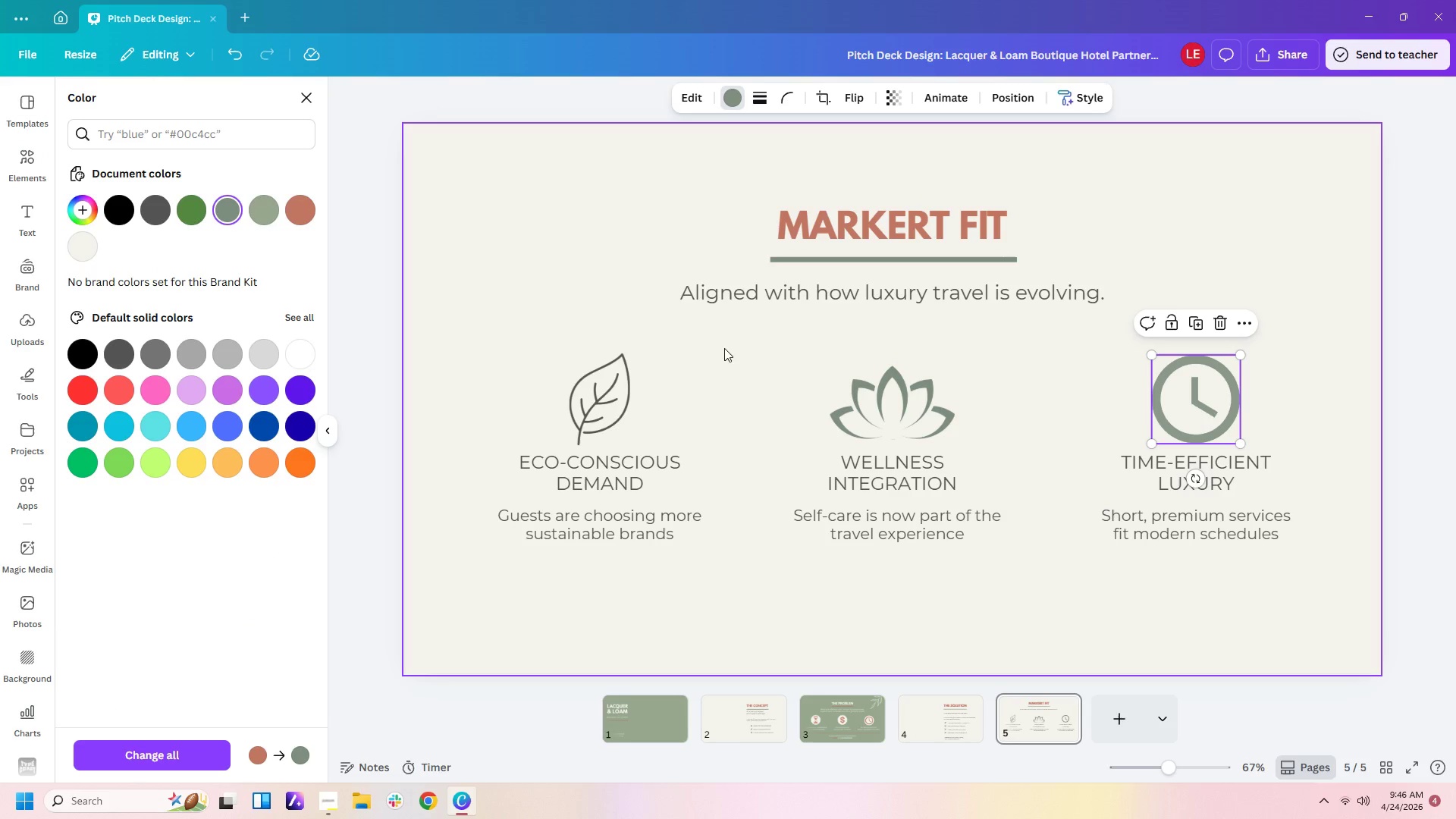 
left_click([728, 345])
 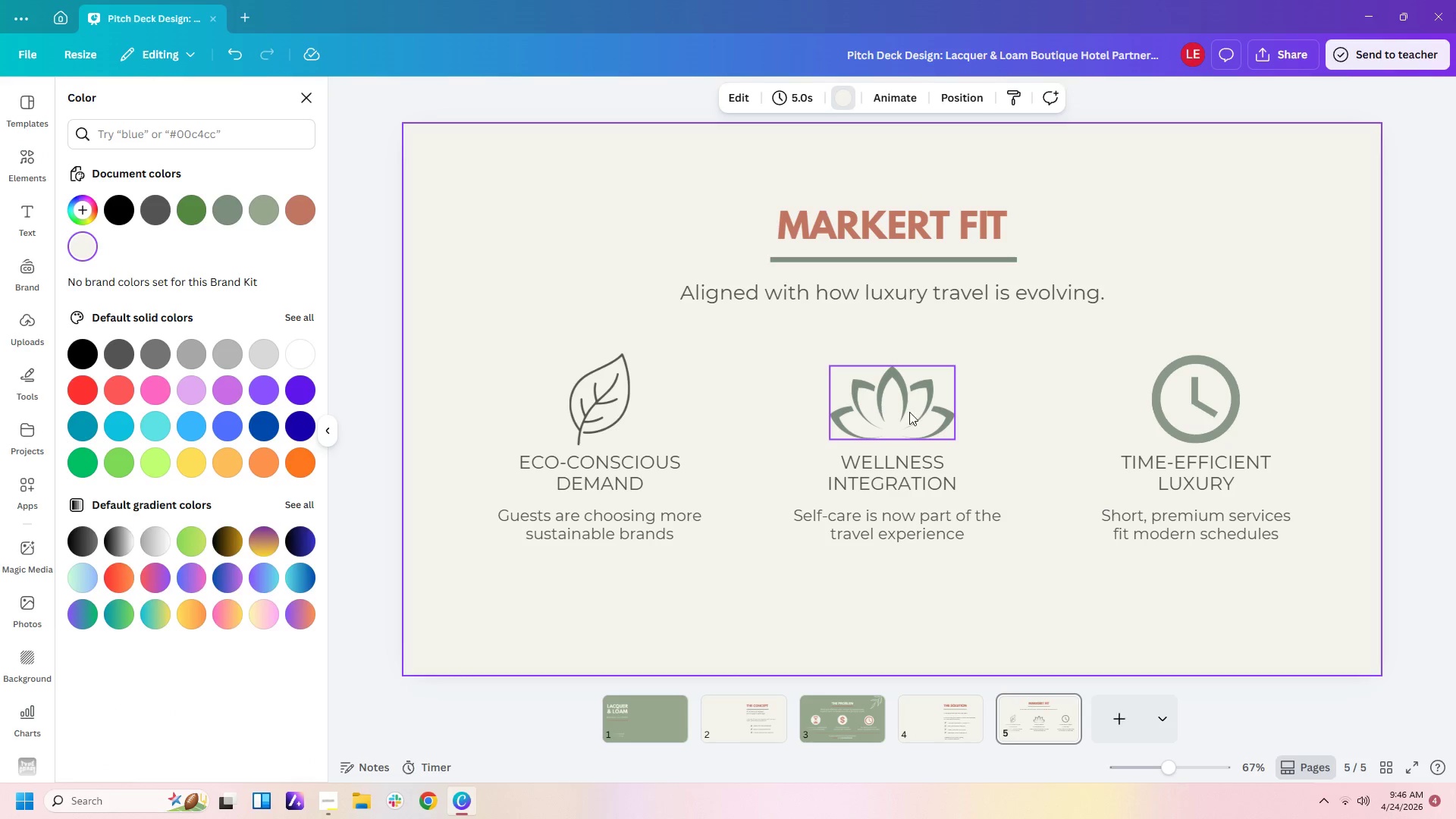 
left_click([909, 412])
 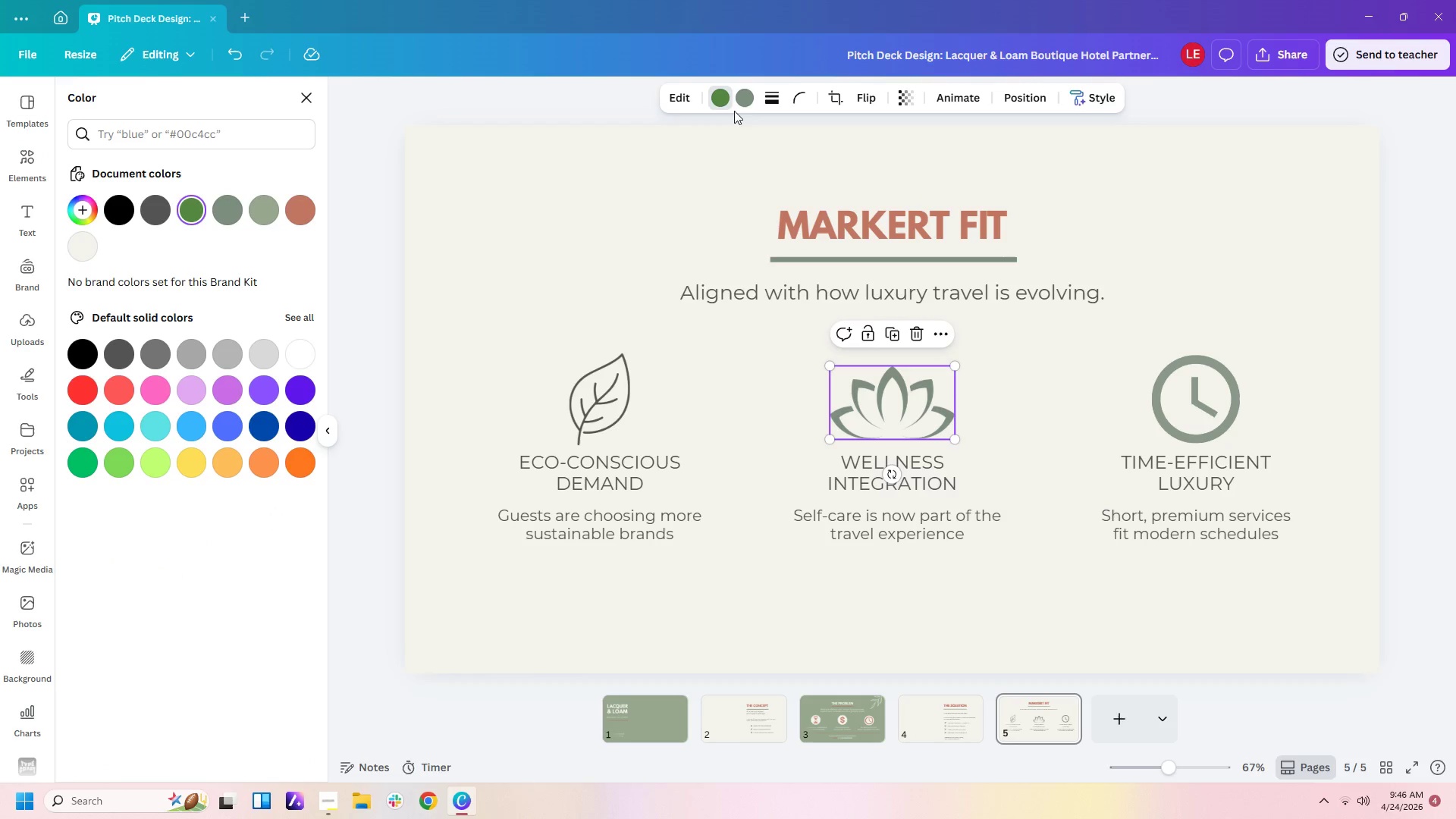 
left_click([721, 99])
 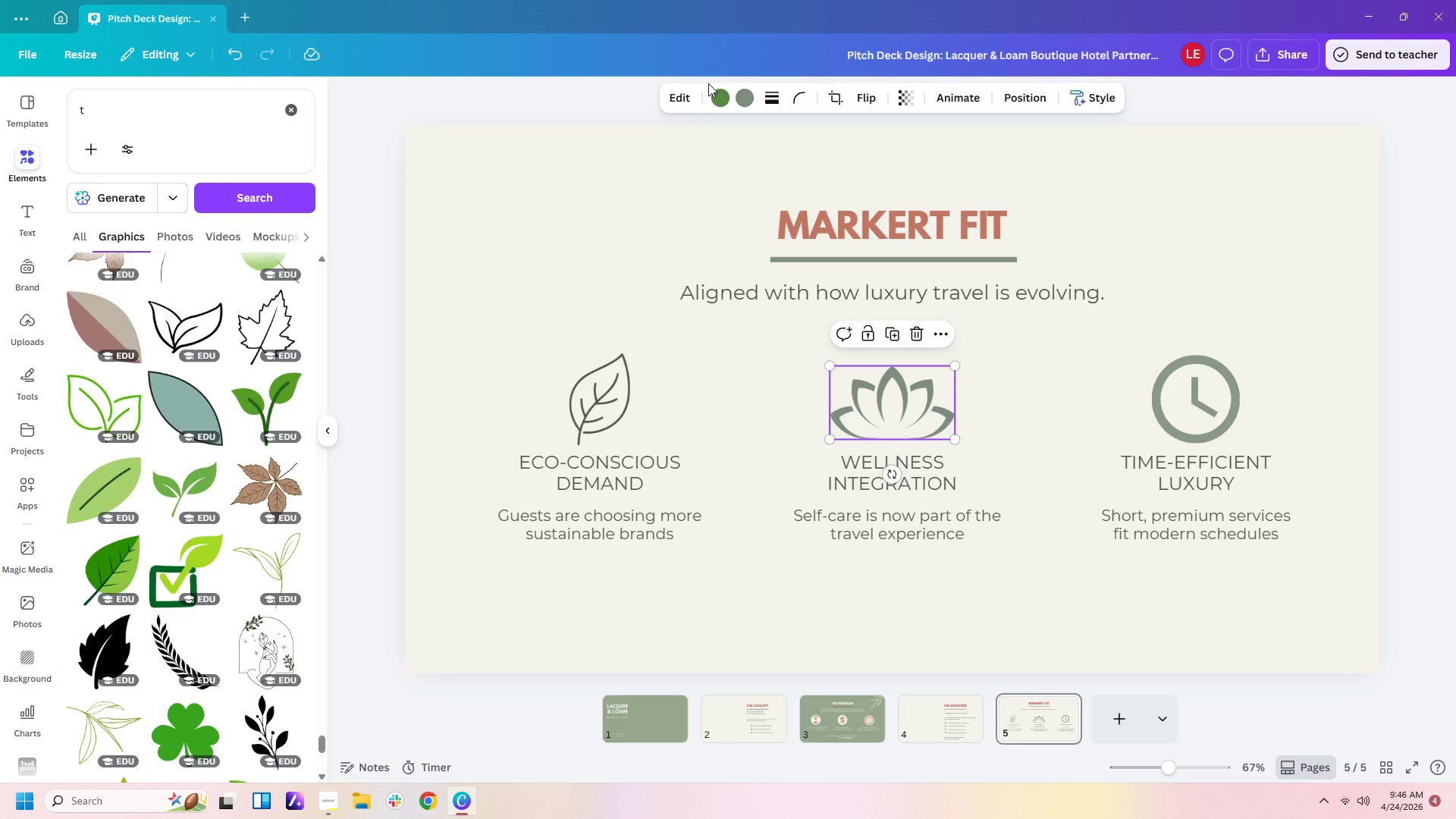 
left_click([720, 101])
 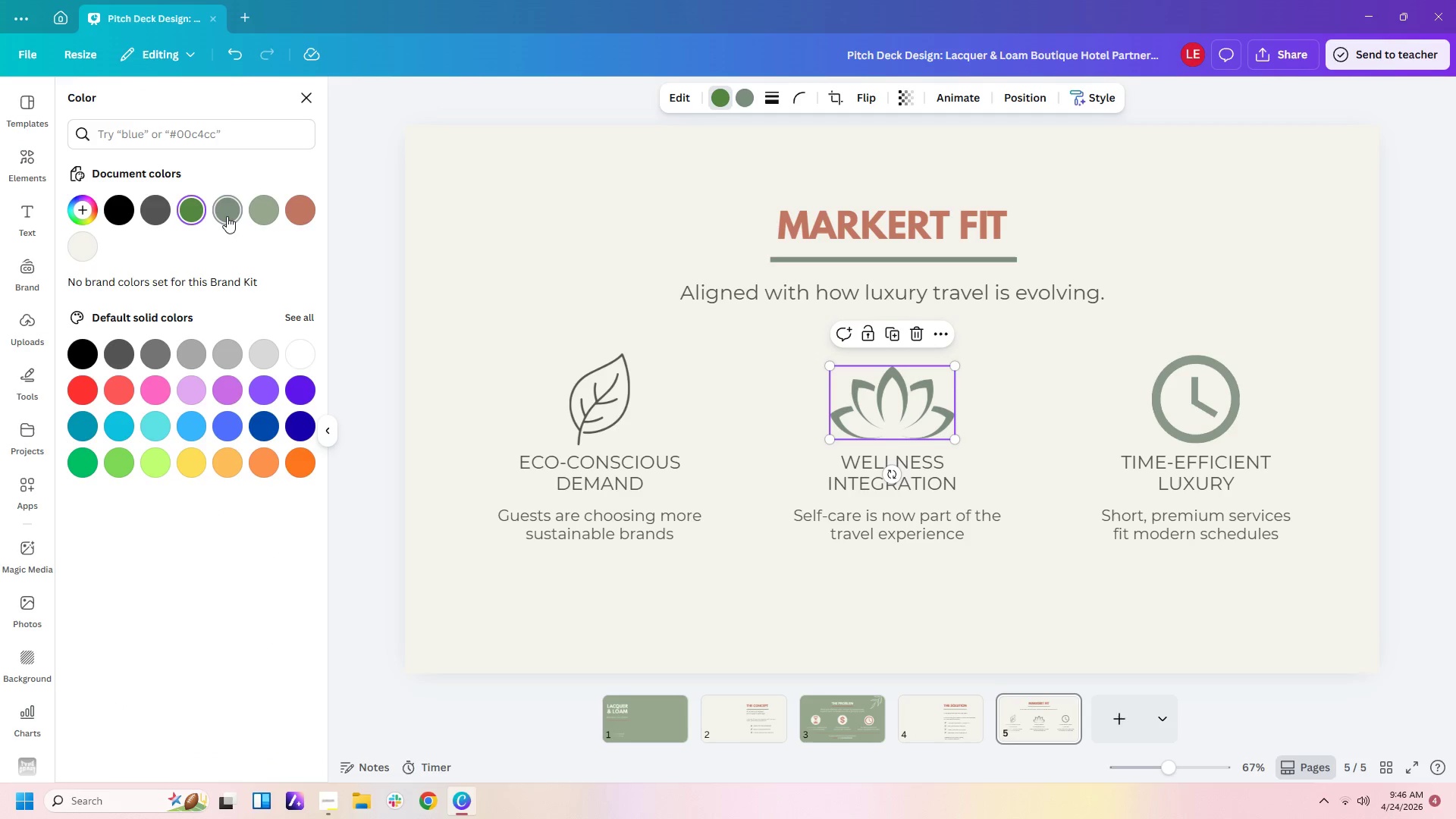 
double_click([582, 335])
 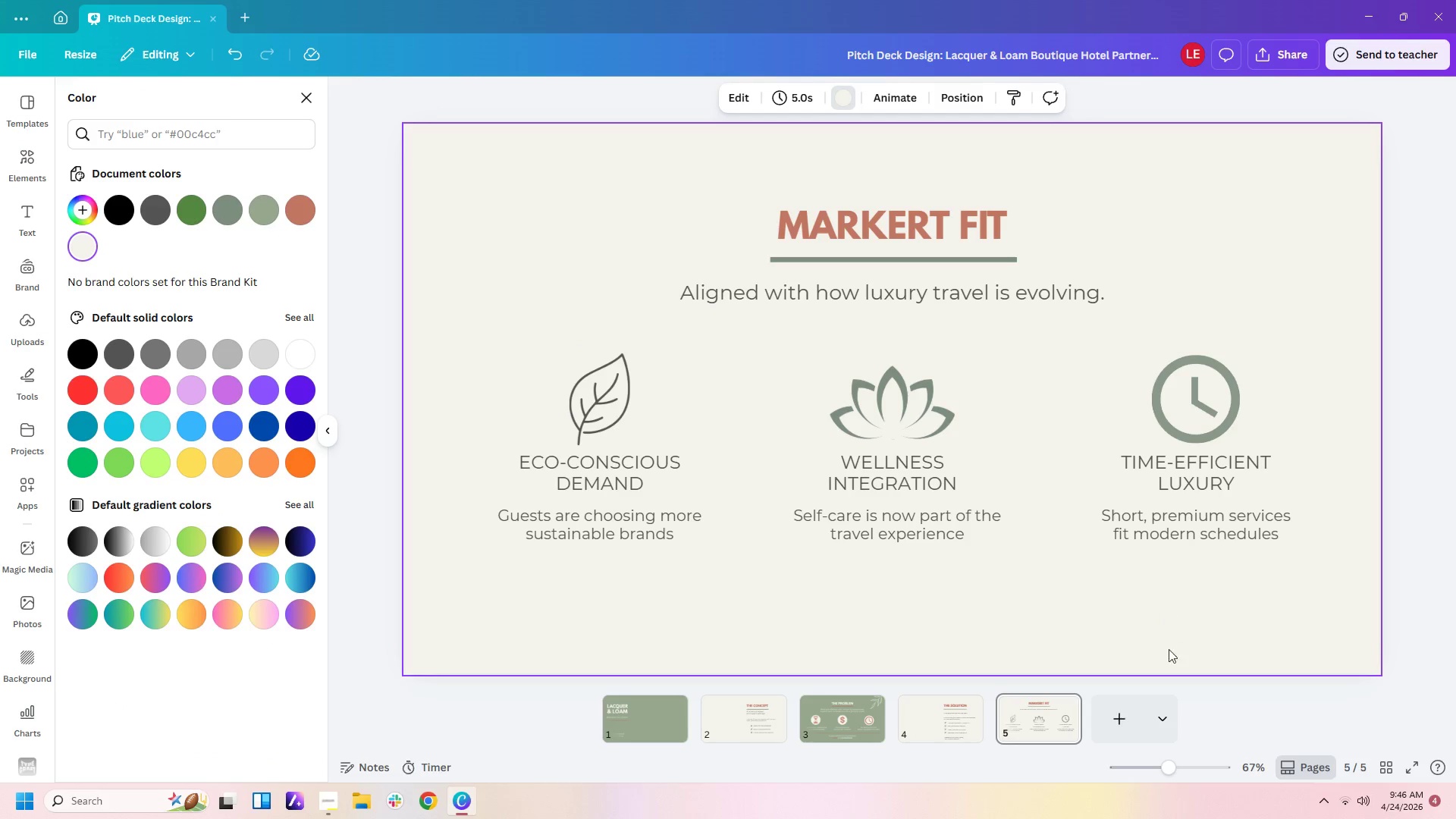 
left_click([1092, 629])
 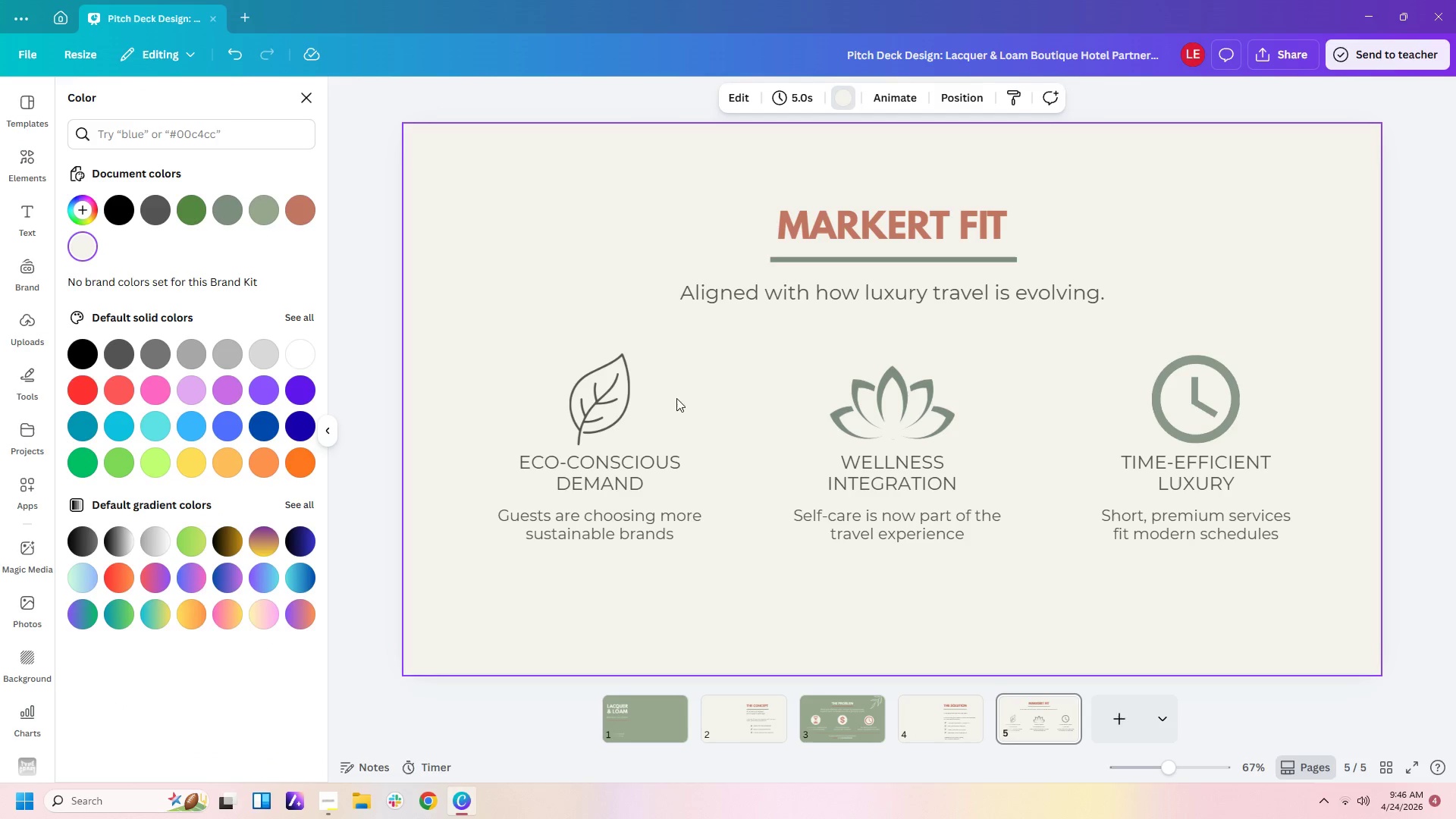 
left_click([596, 387])
 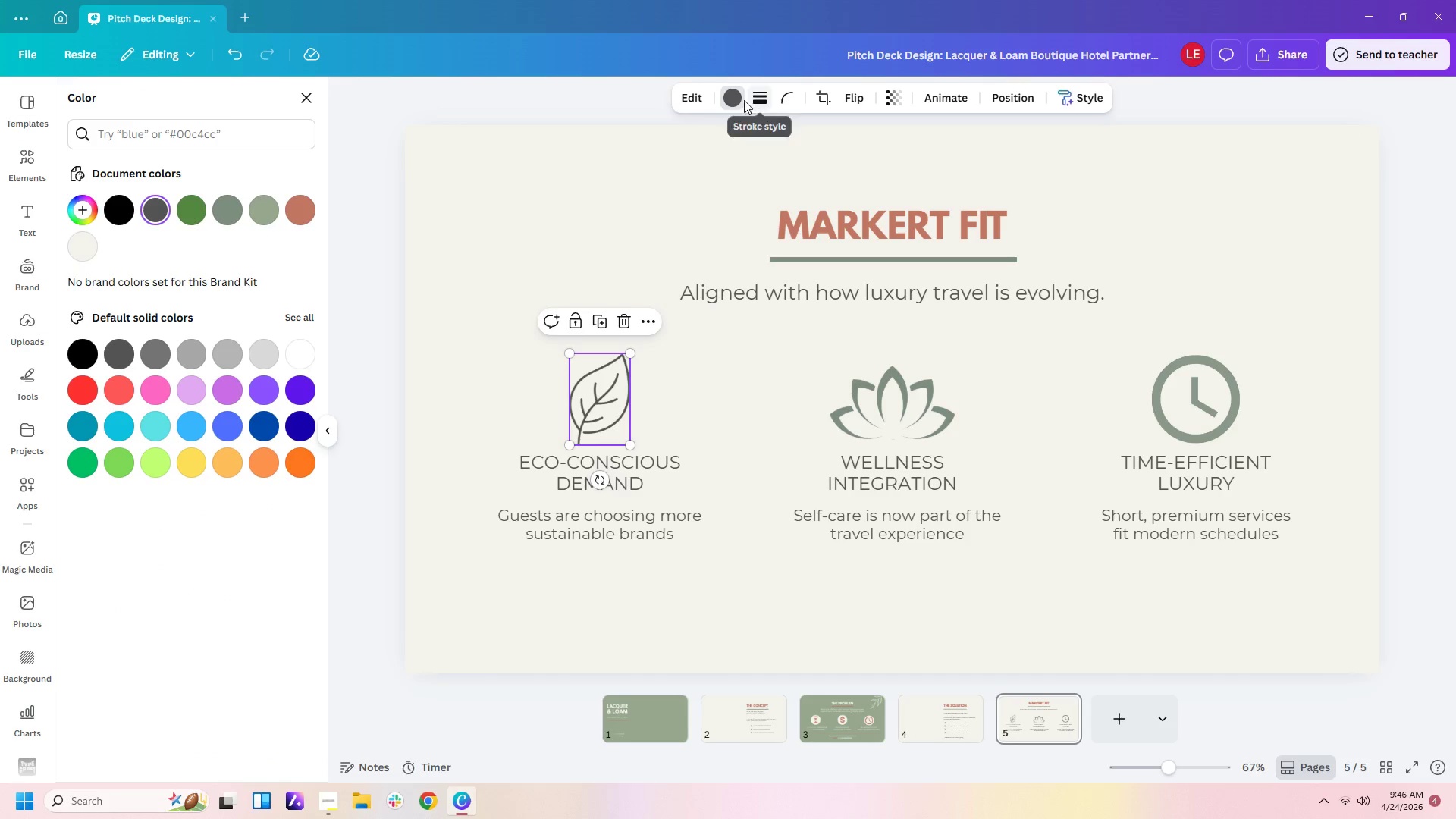 
left_click([733, 96])
 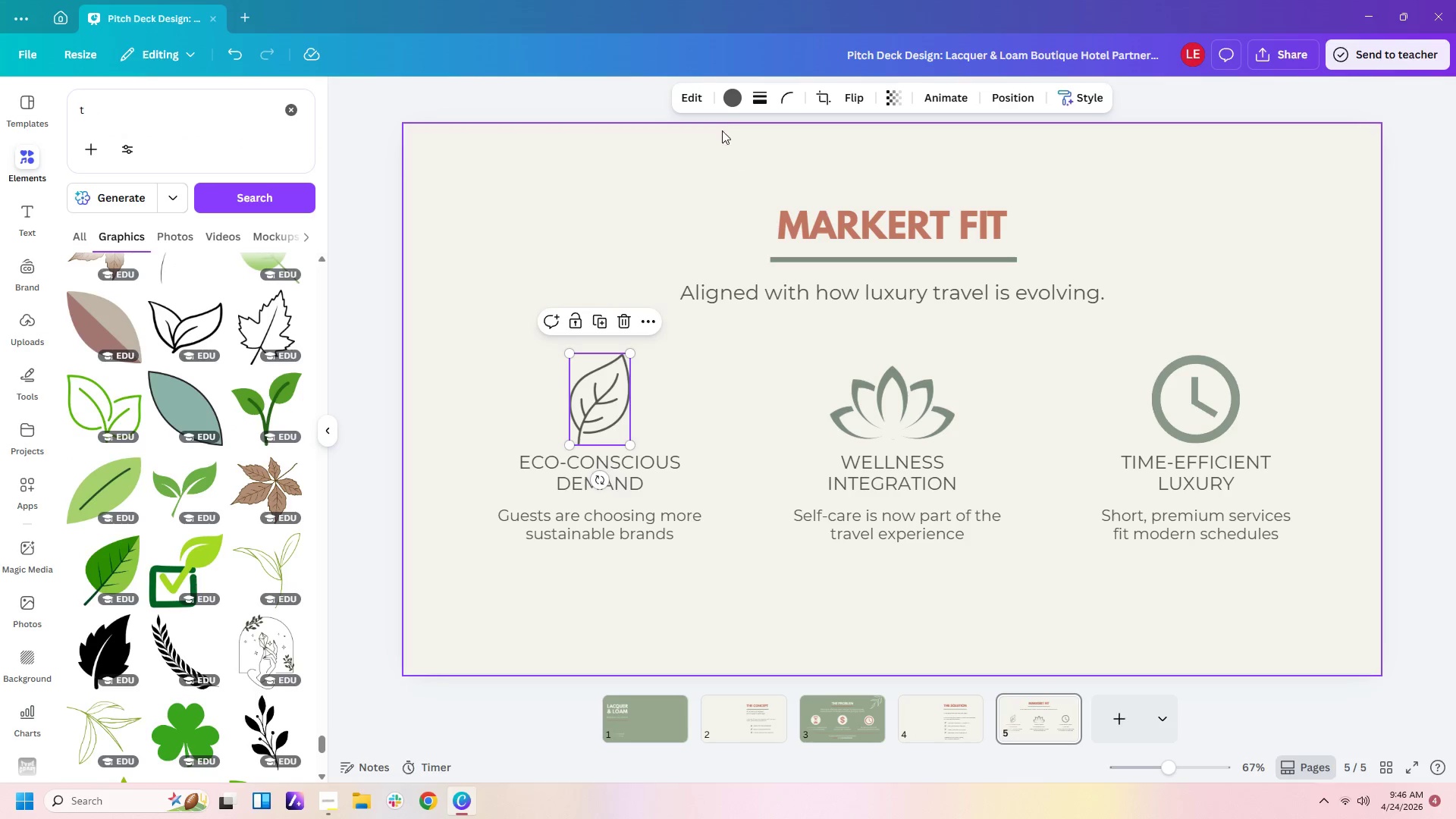 
left_click([726, 95])
 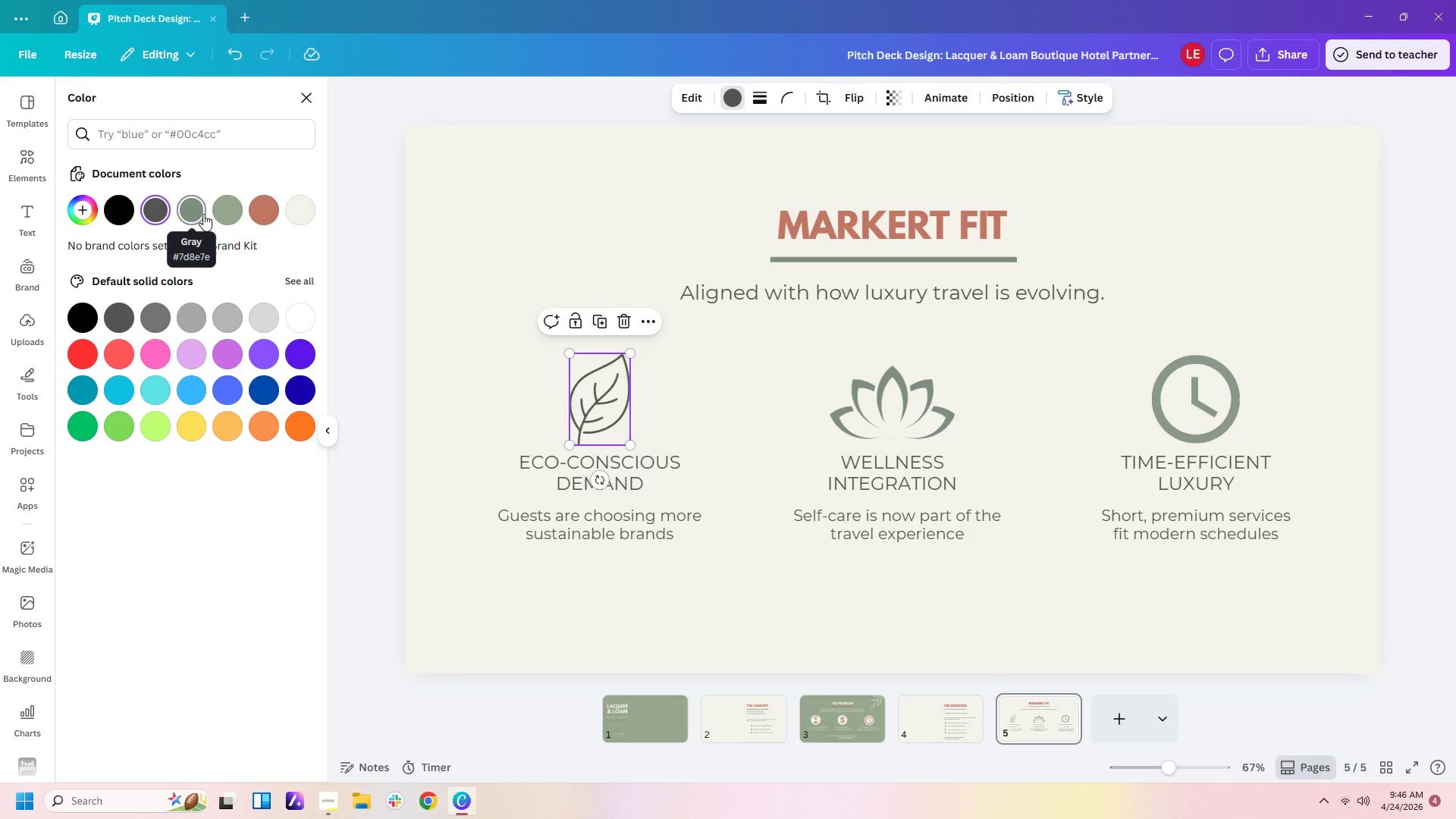 
left_click([199, 212])
 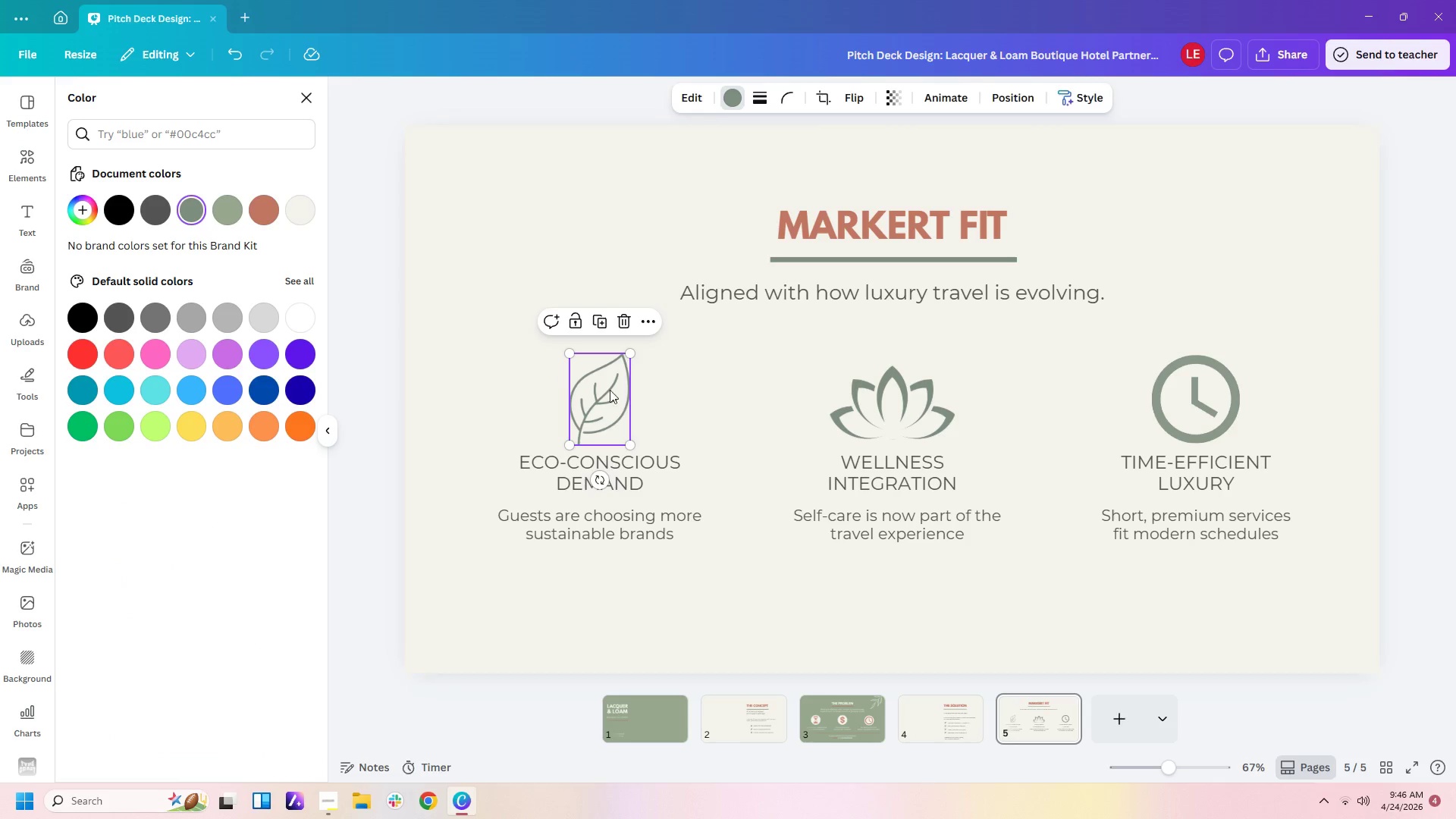 
left_click([761, 437])
 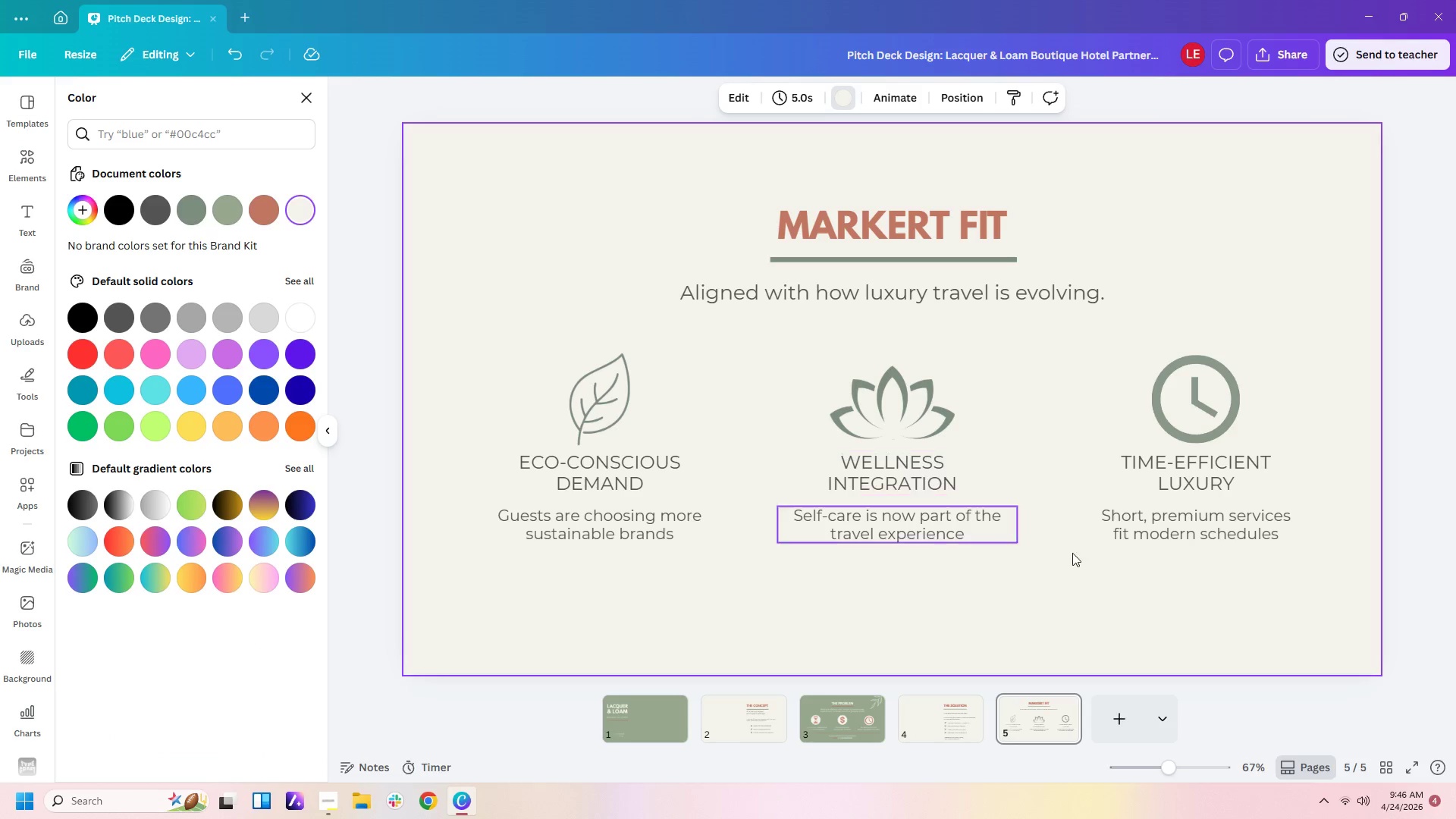 
left_click([1188, 652])
 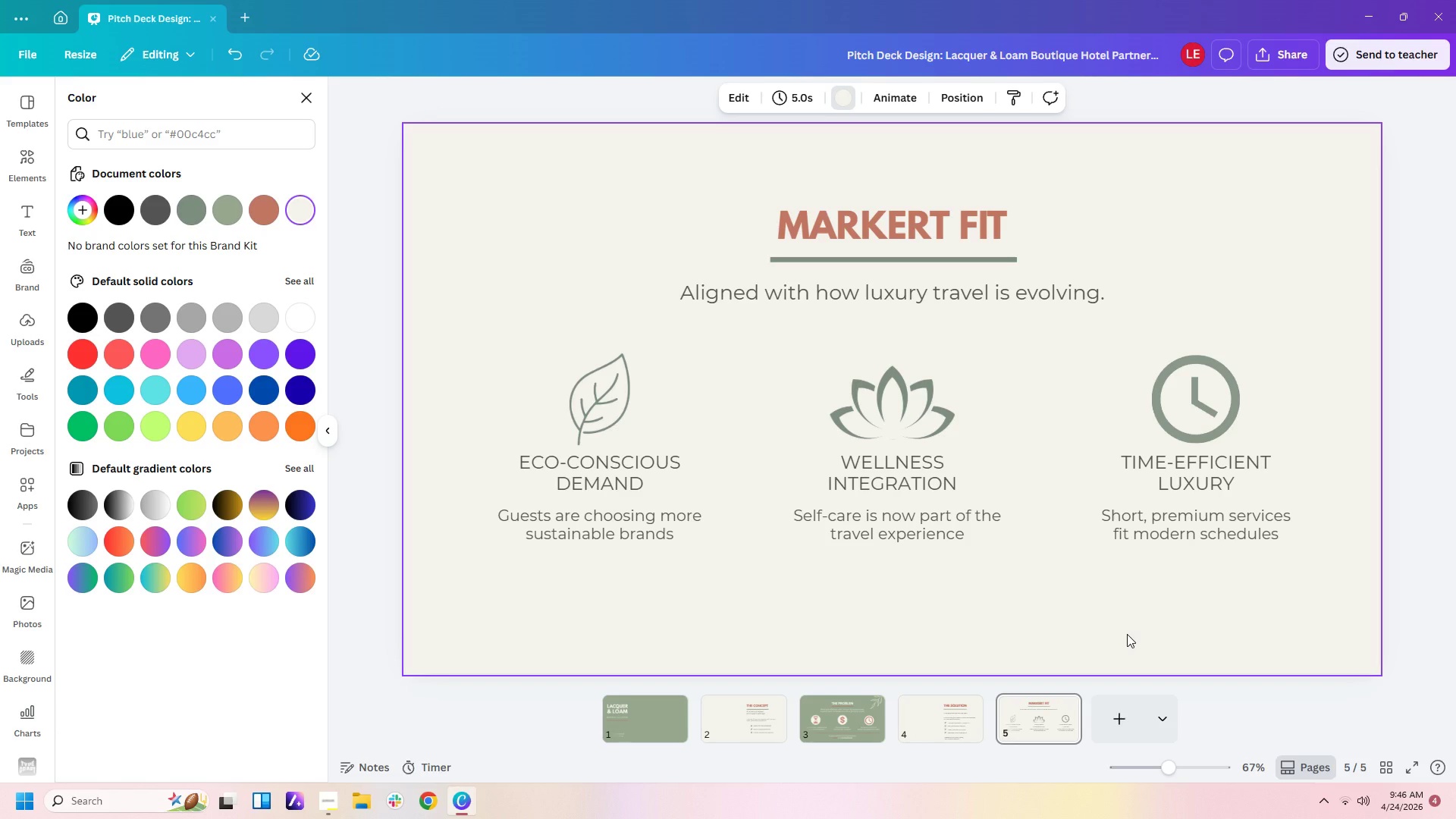 
wait(12.78)
 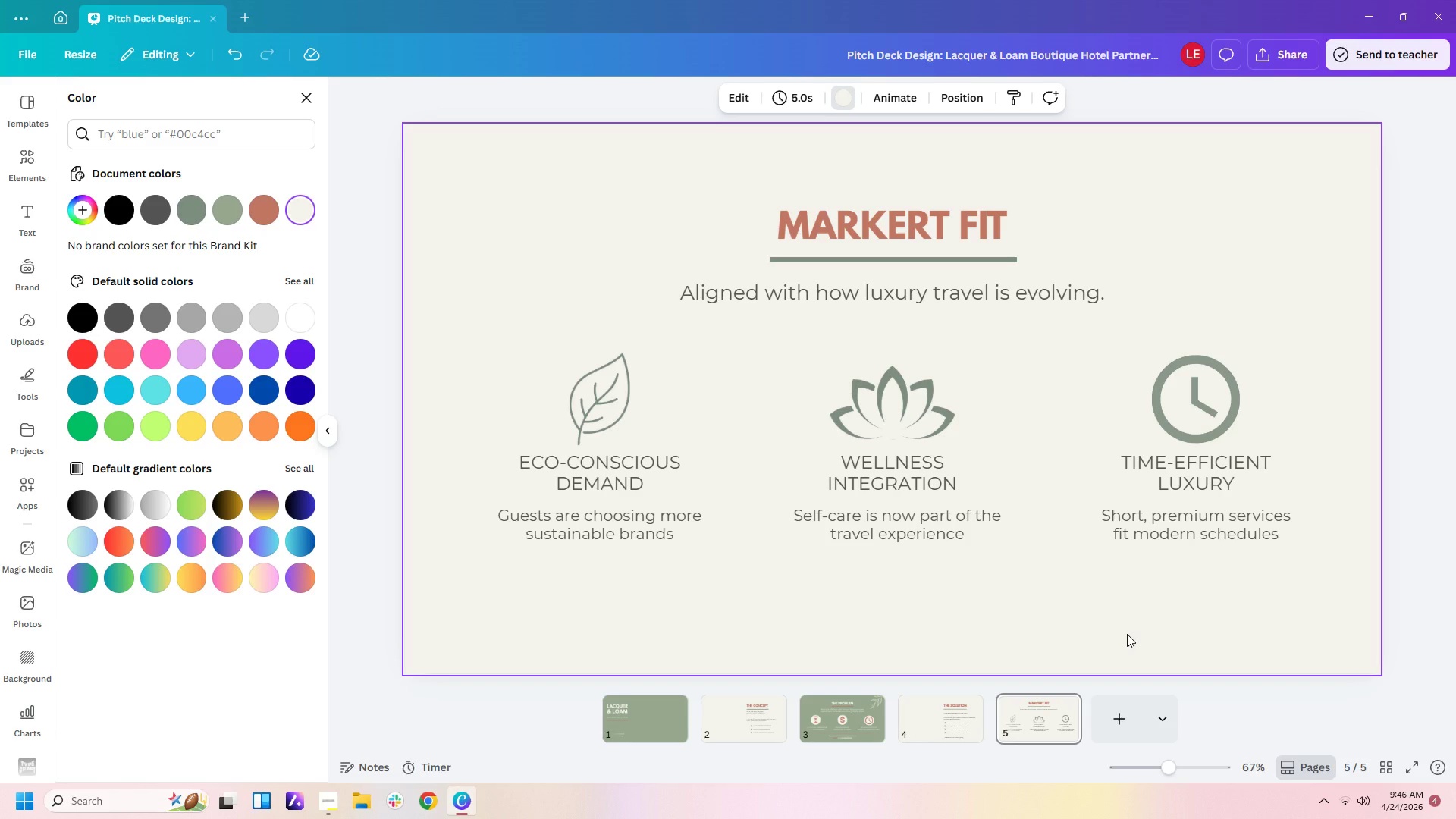 
left_click([873, 723])
 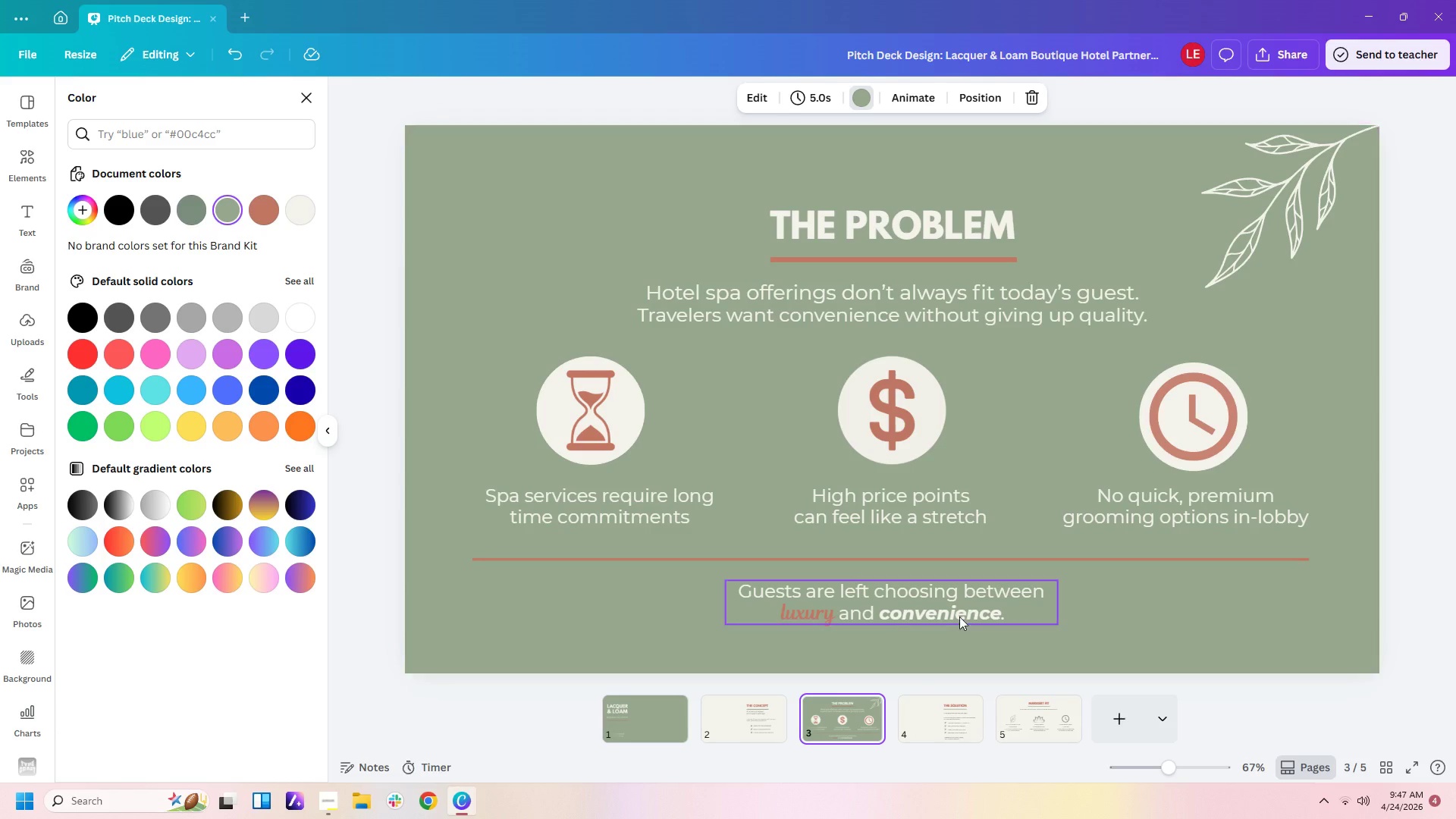 
left_click([971, 595])
 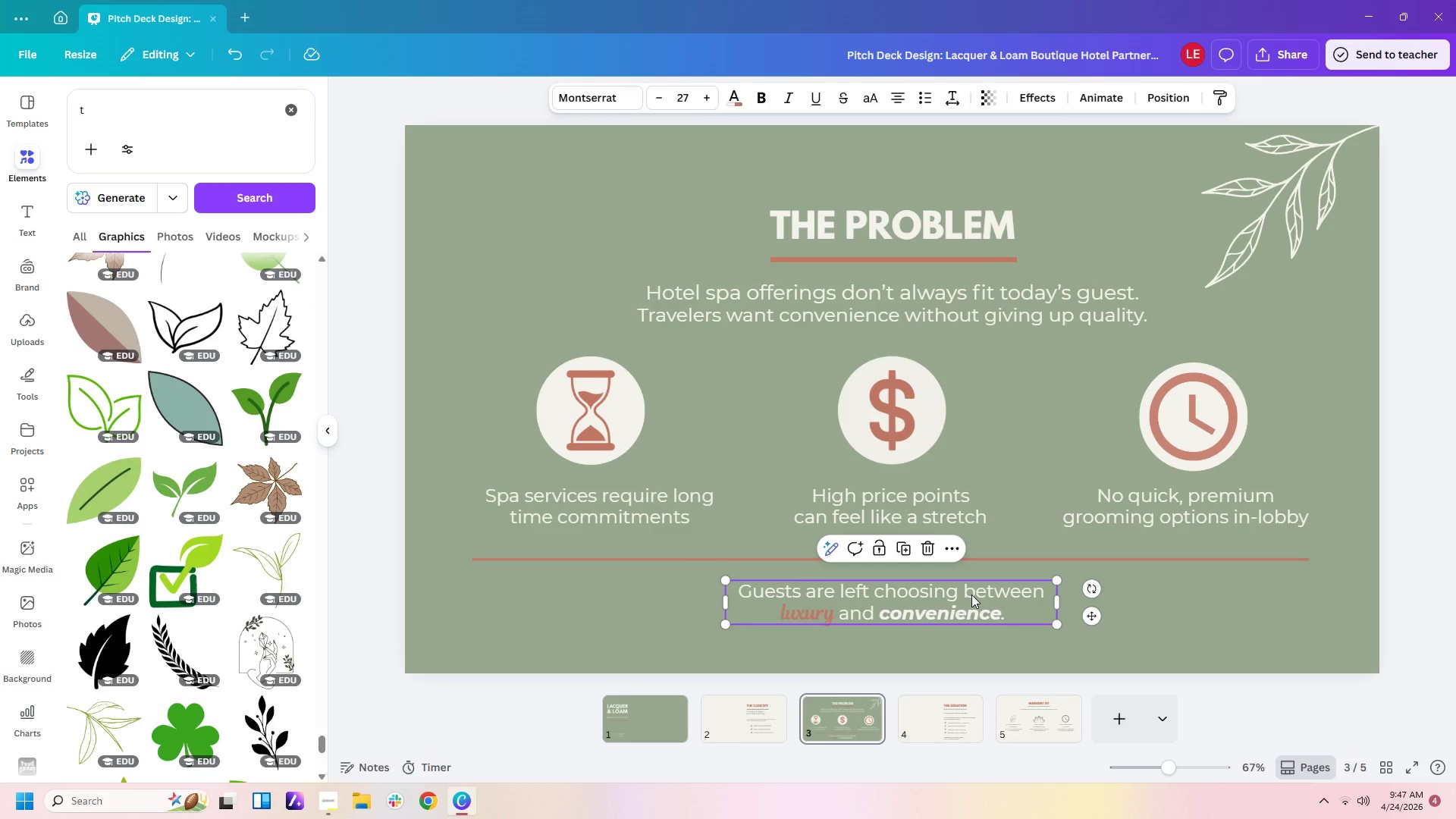 
key(Control+C)
 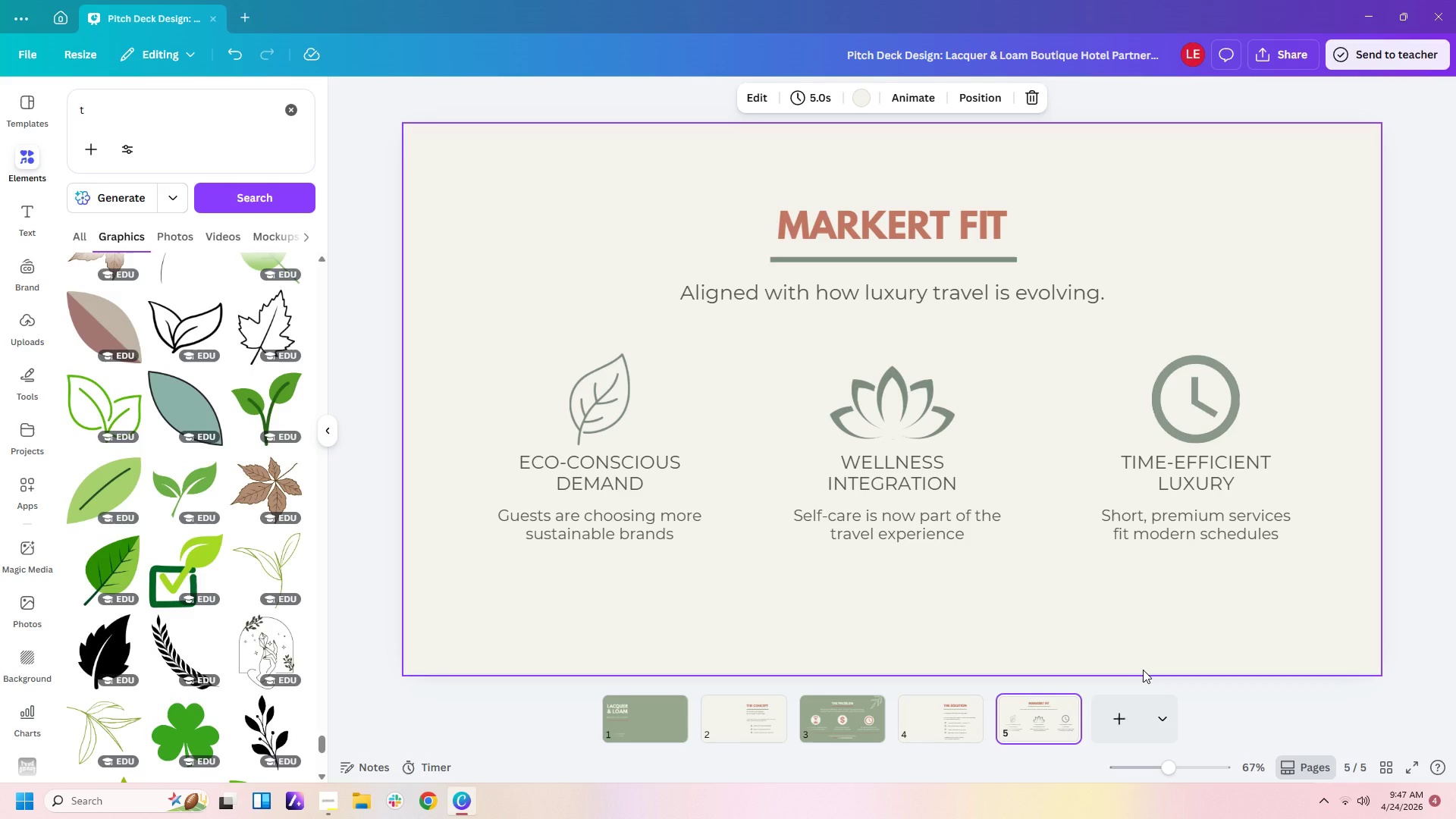 
key(Control+V)
 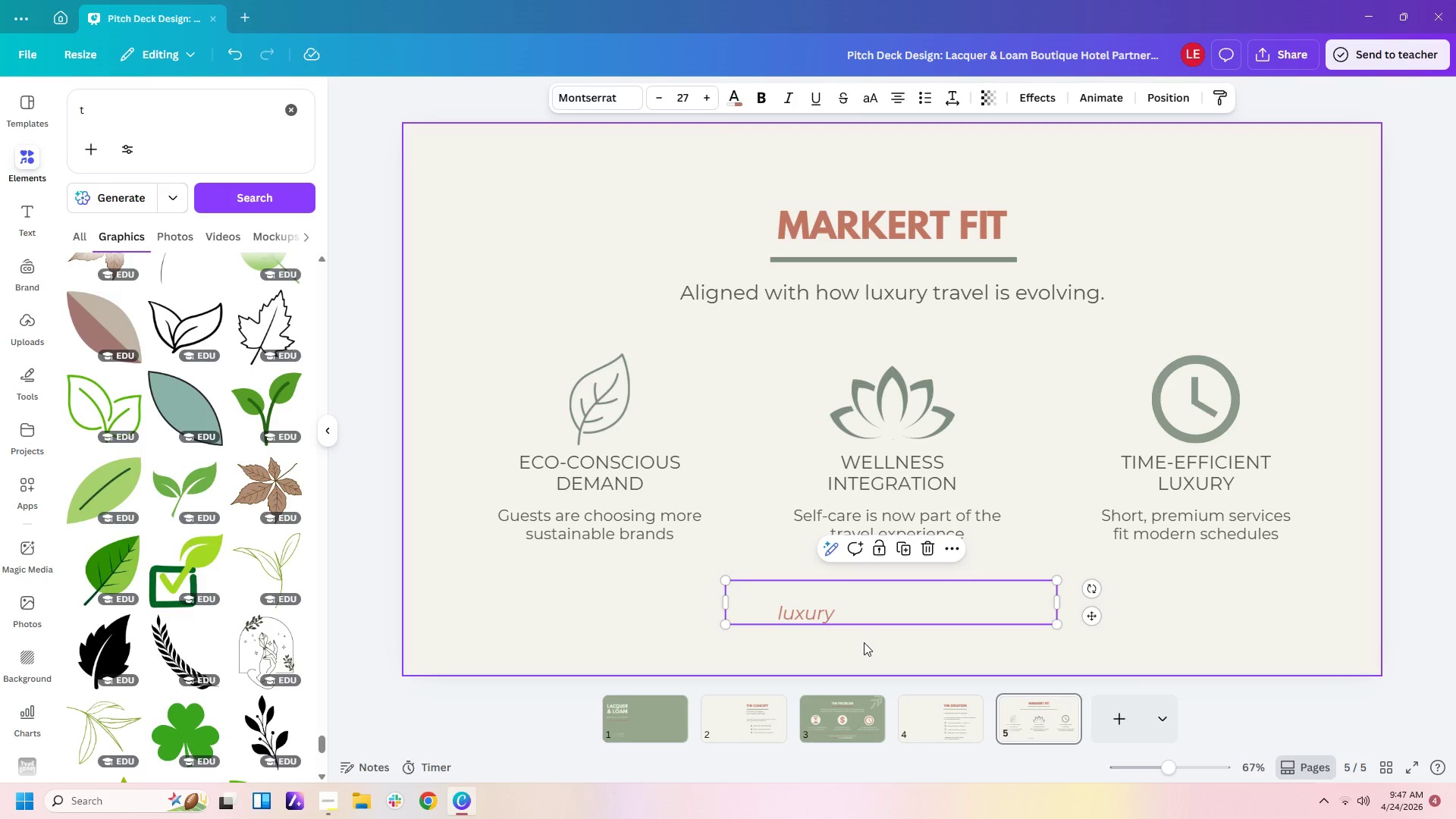 
double_click([829, 616])
 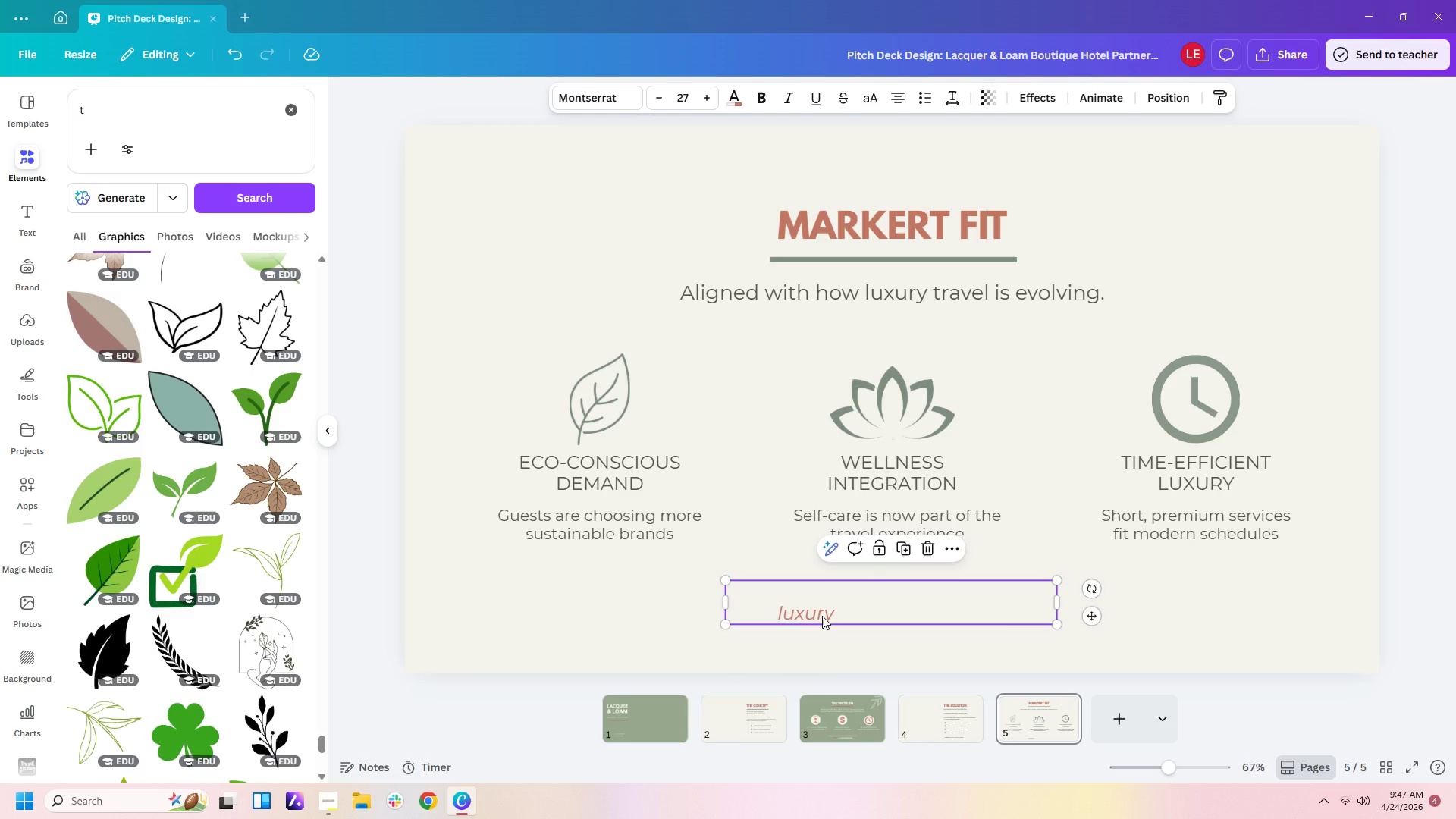 
left_click([822, 616])
 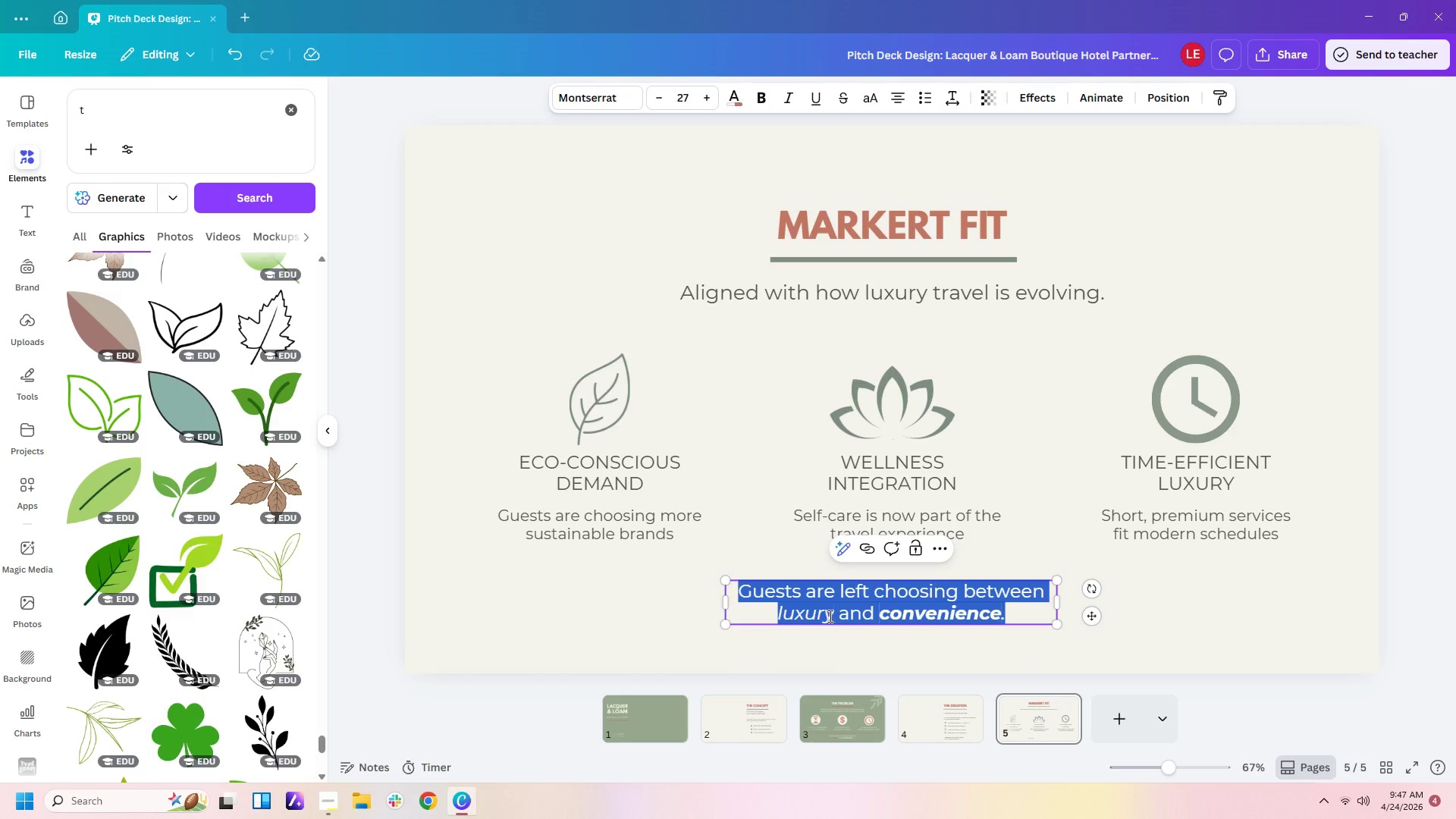 
left_click([861, 635])
 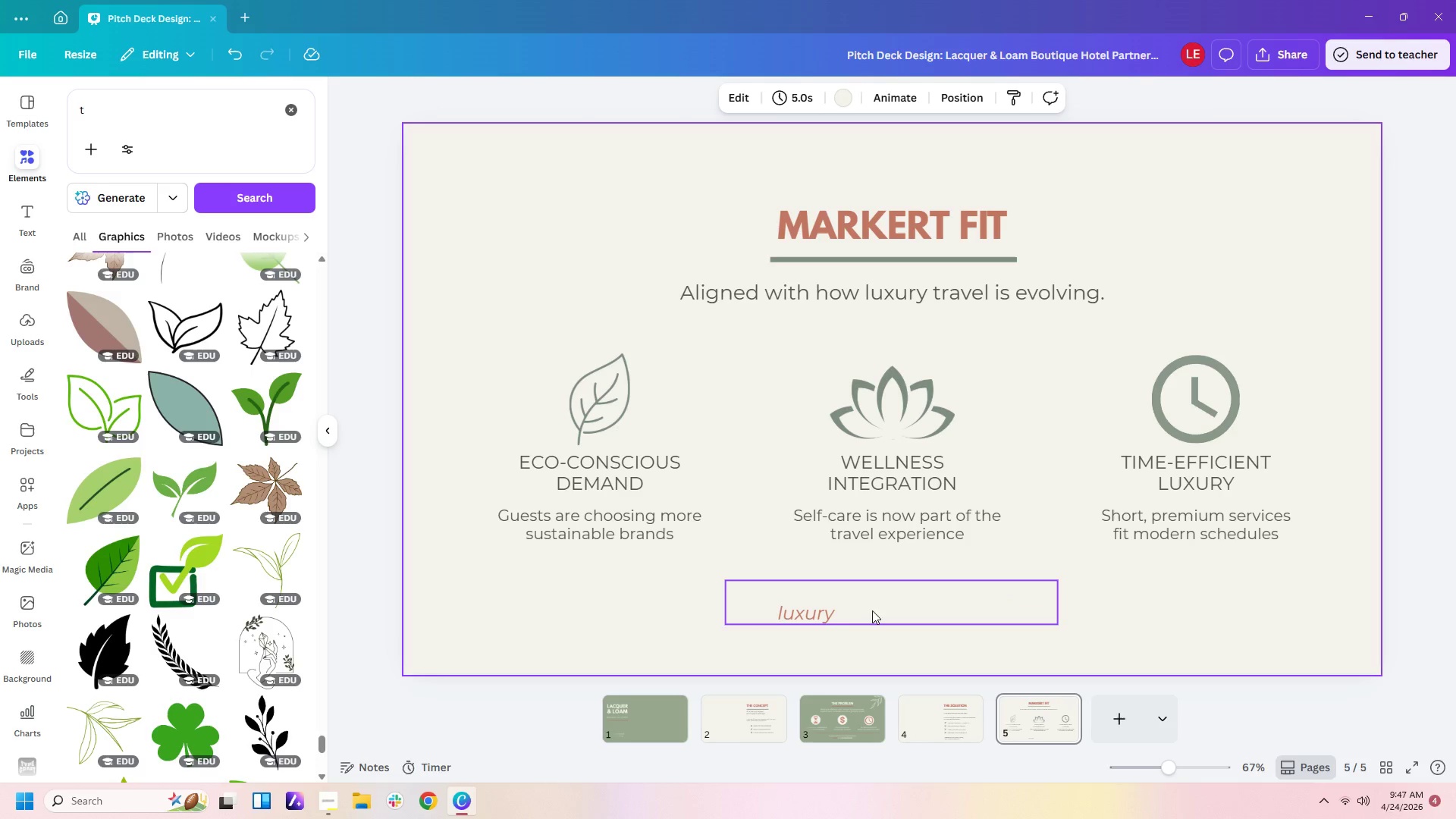 
left_click([901, 605])
 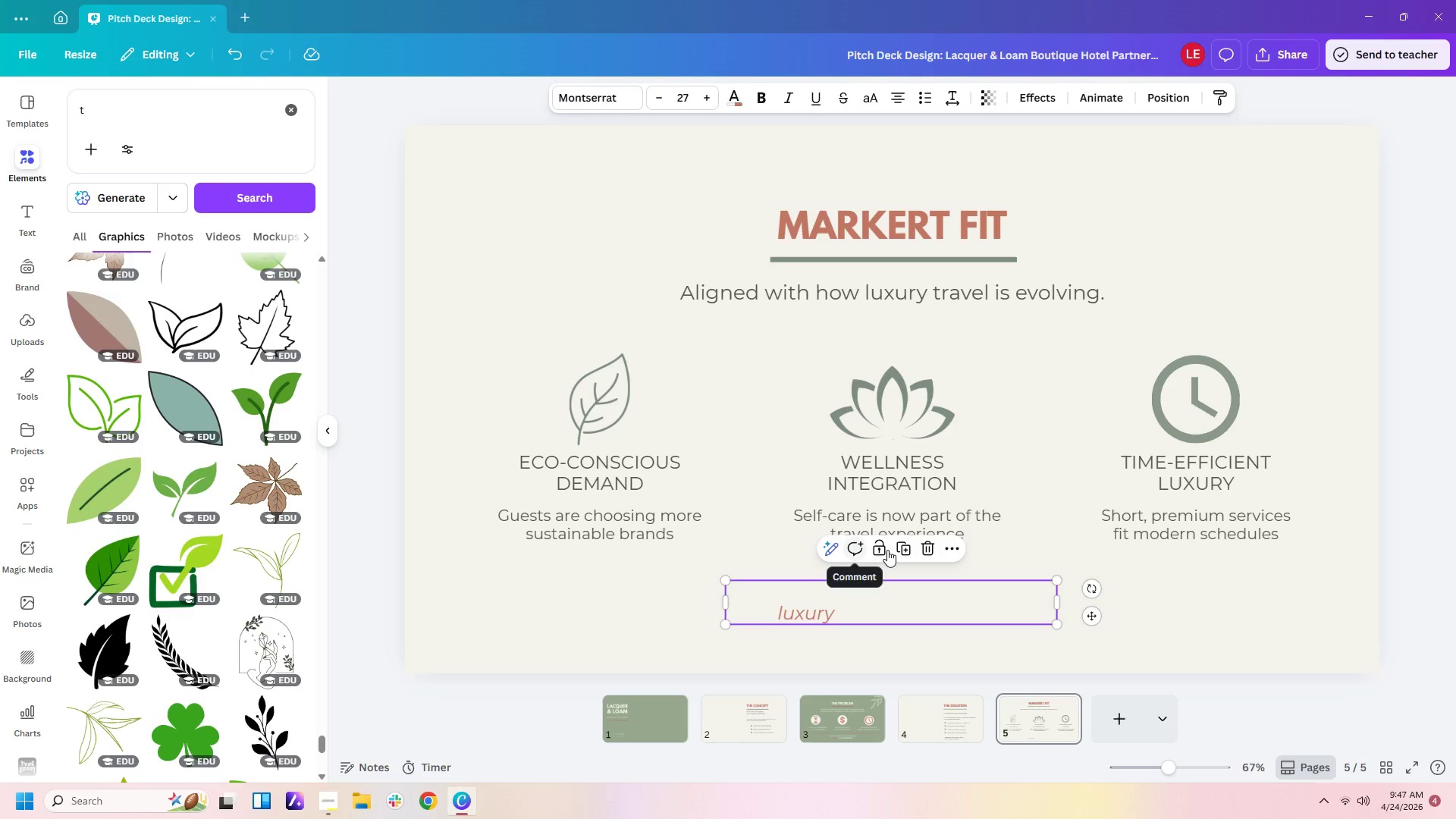 
left_click([867, 592])
 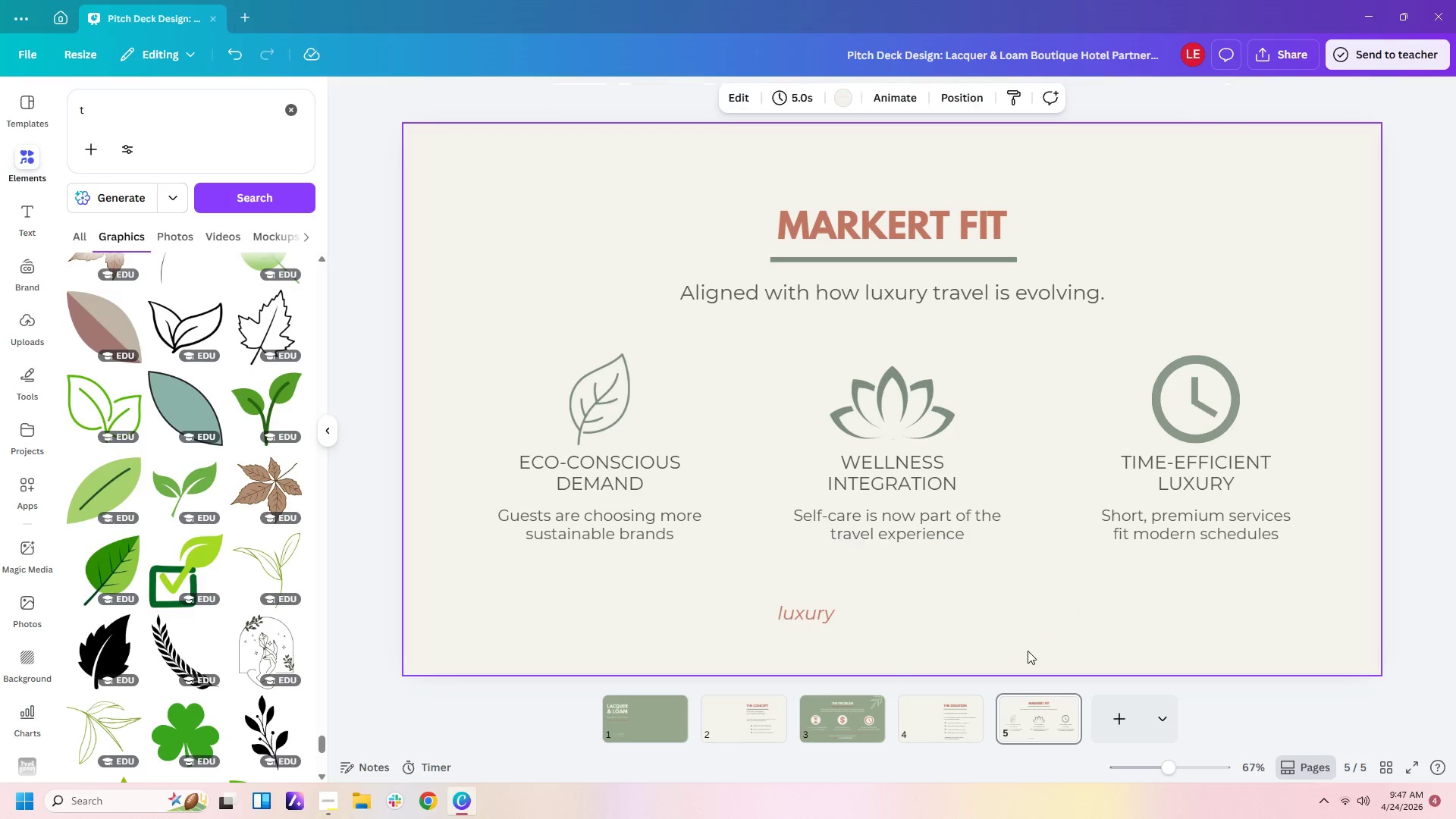 
double_click([1020, 613])
 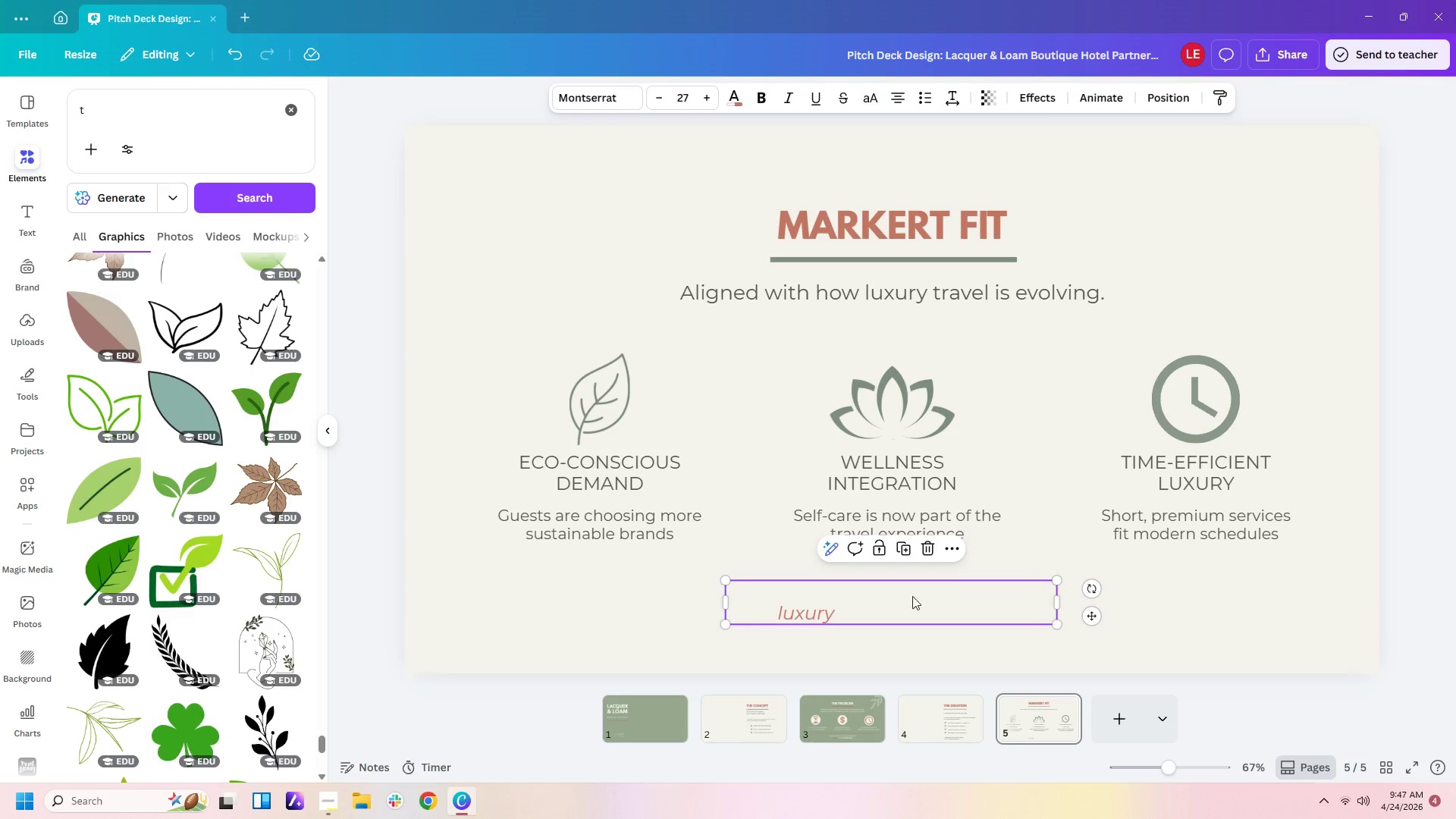 
left_click([831, 612])
 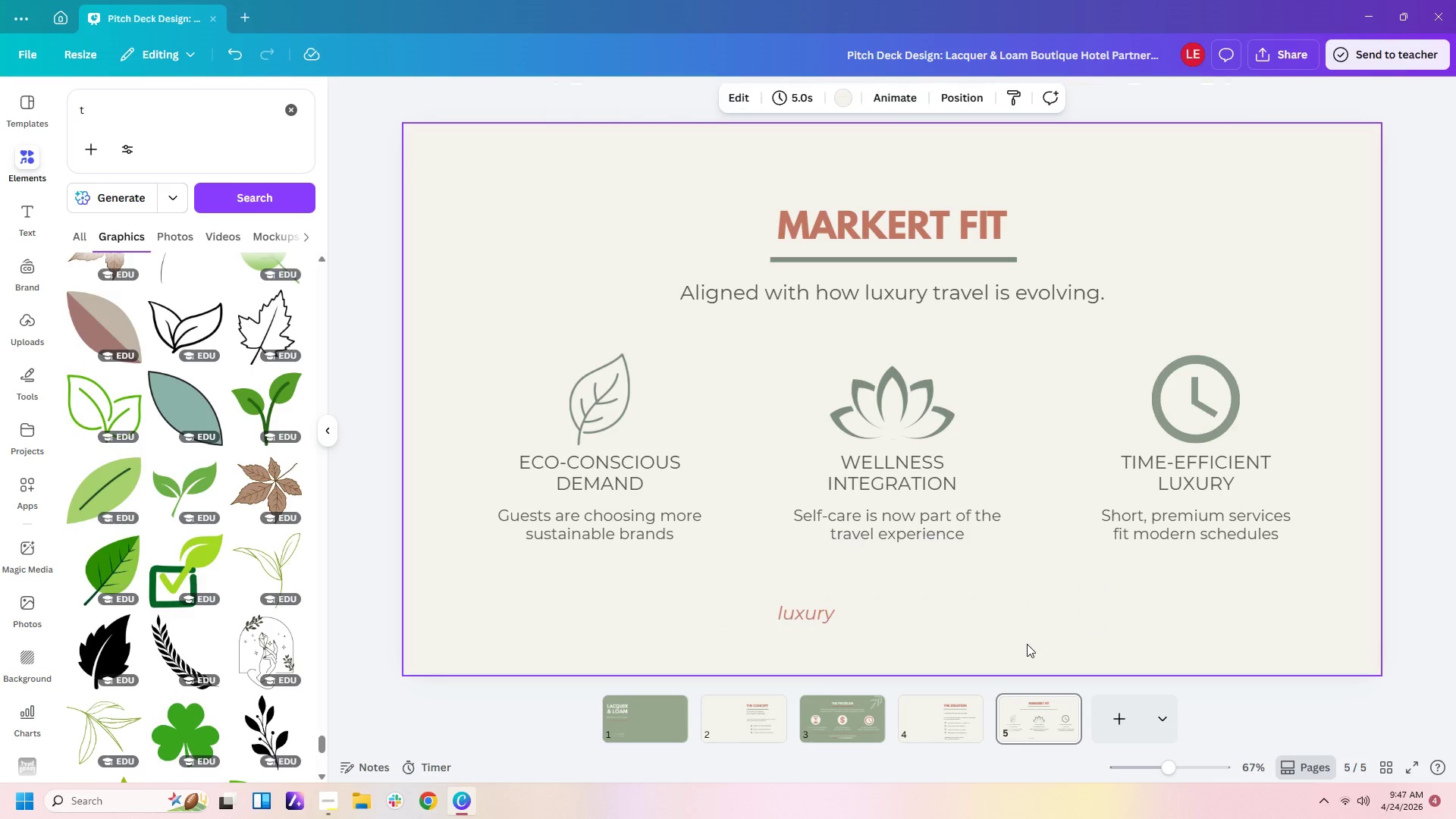 
double_click([1006, 614])
 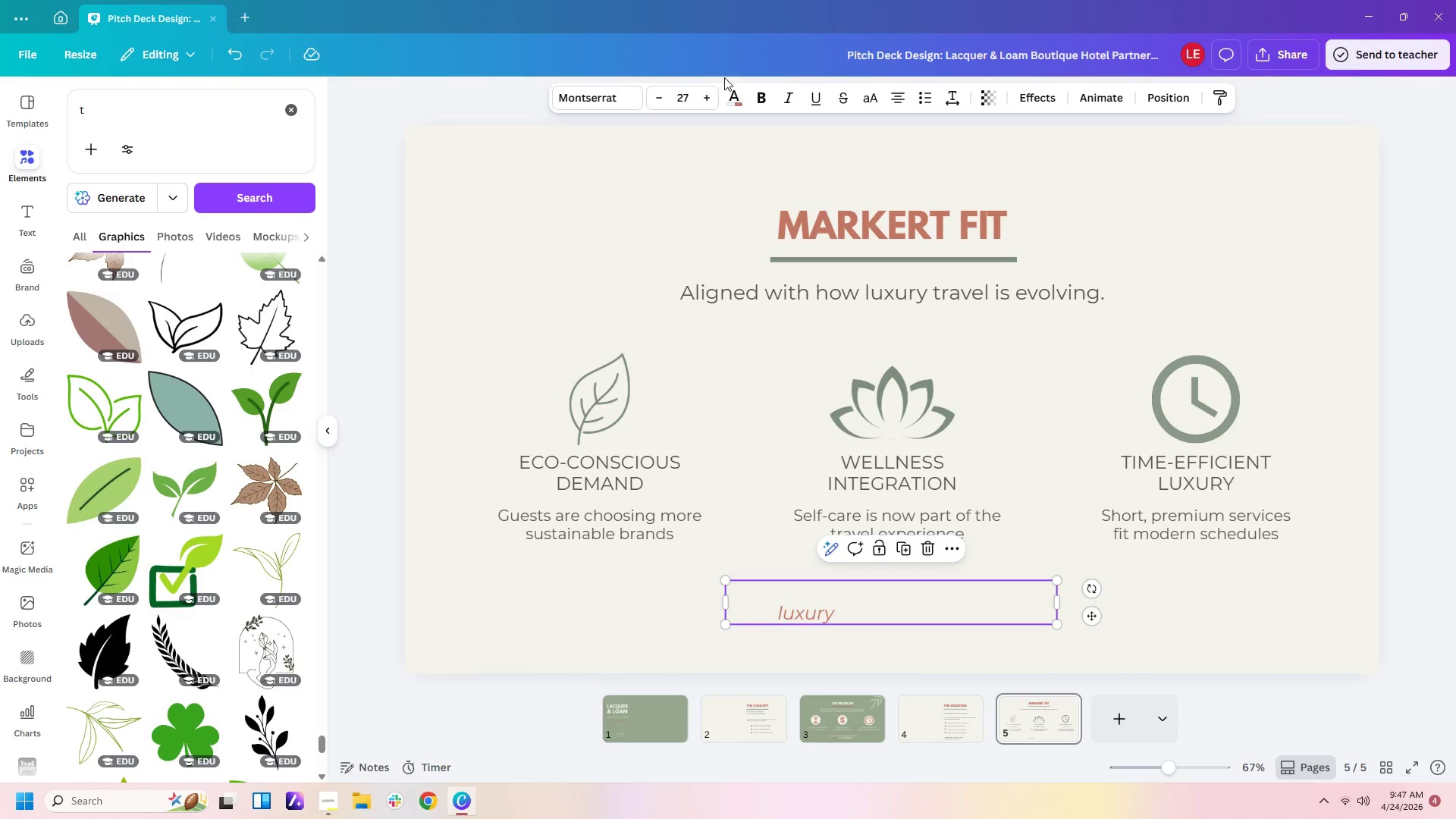 
left_click([745, 97])
 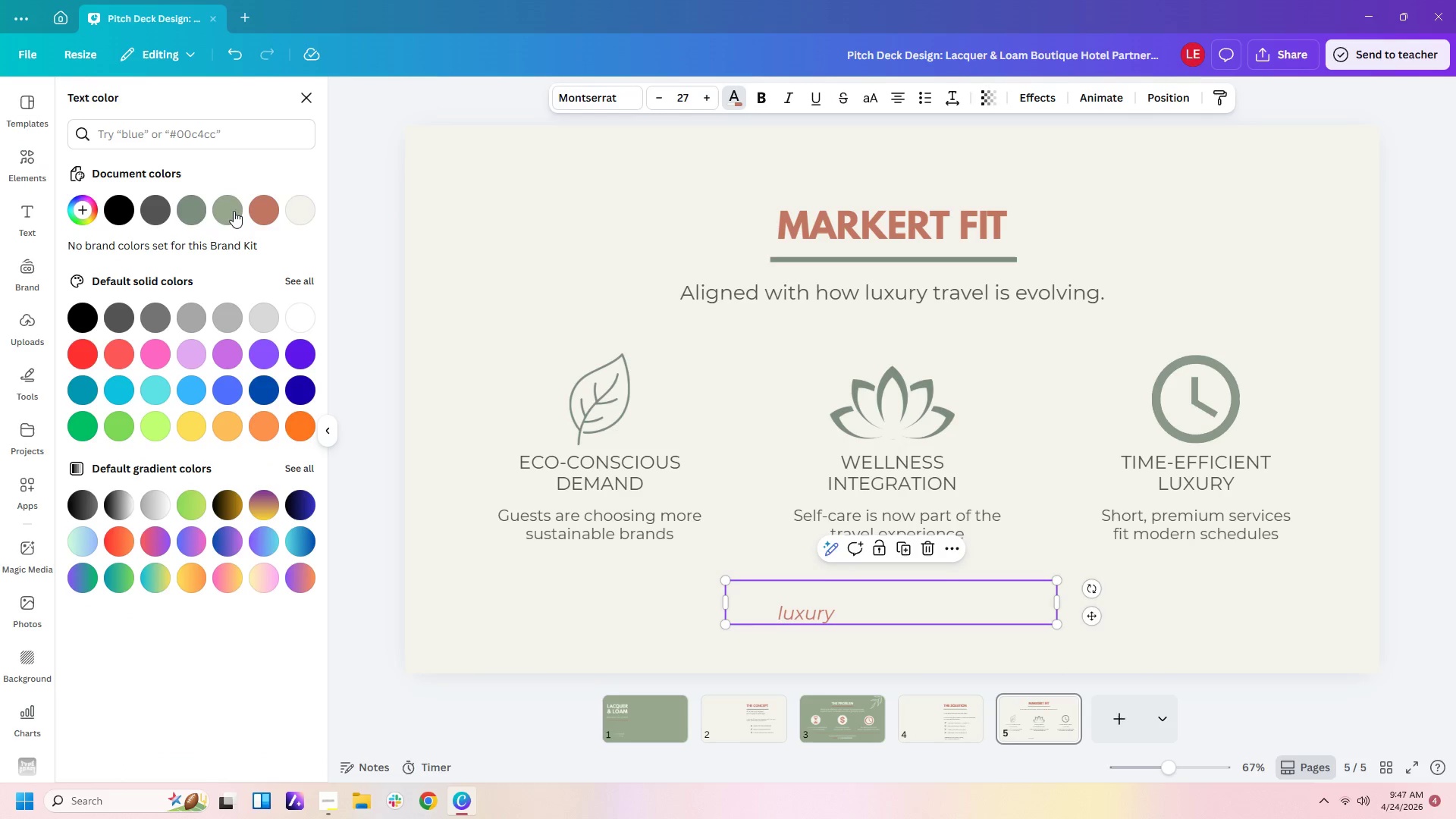 
left_click([160, 209])
 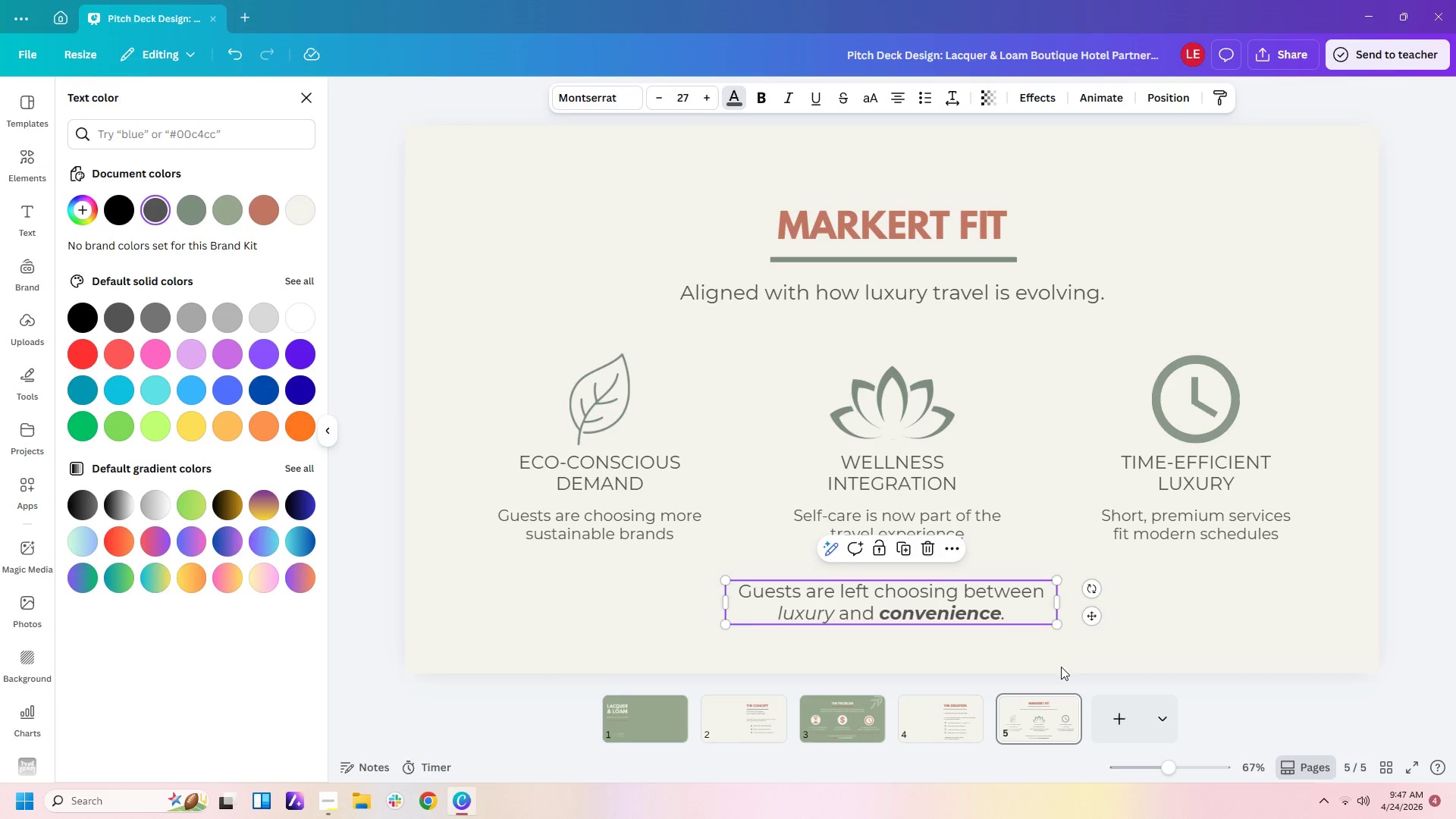 
left_click([1027, 654])
 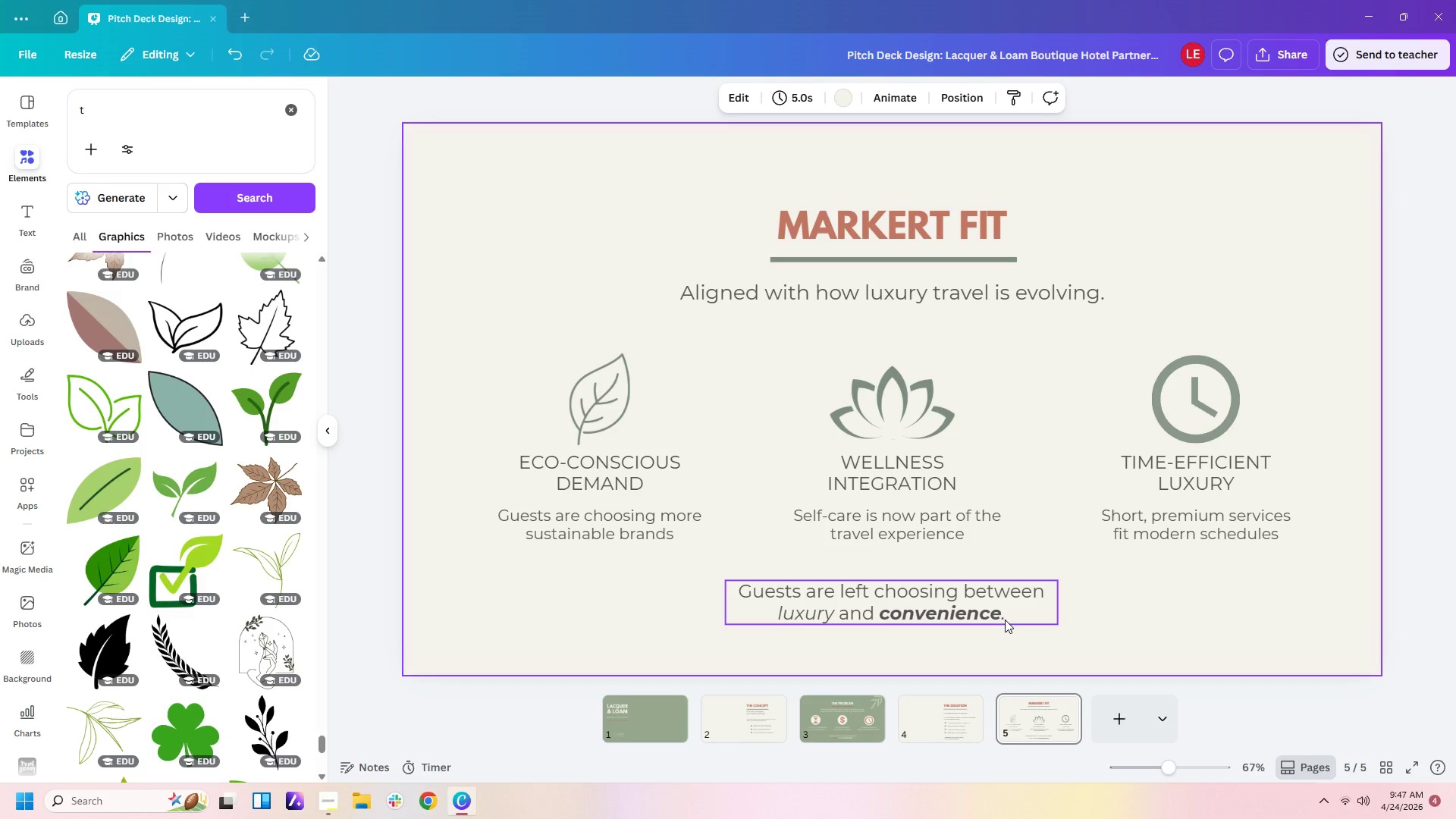 
wait(5.3)
 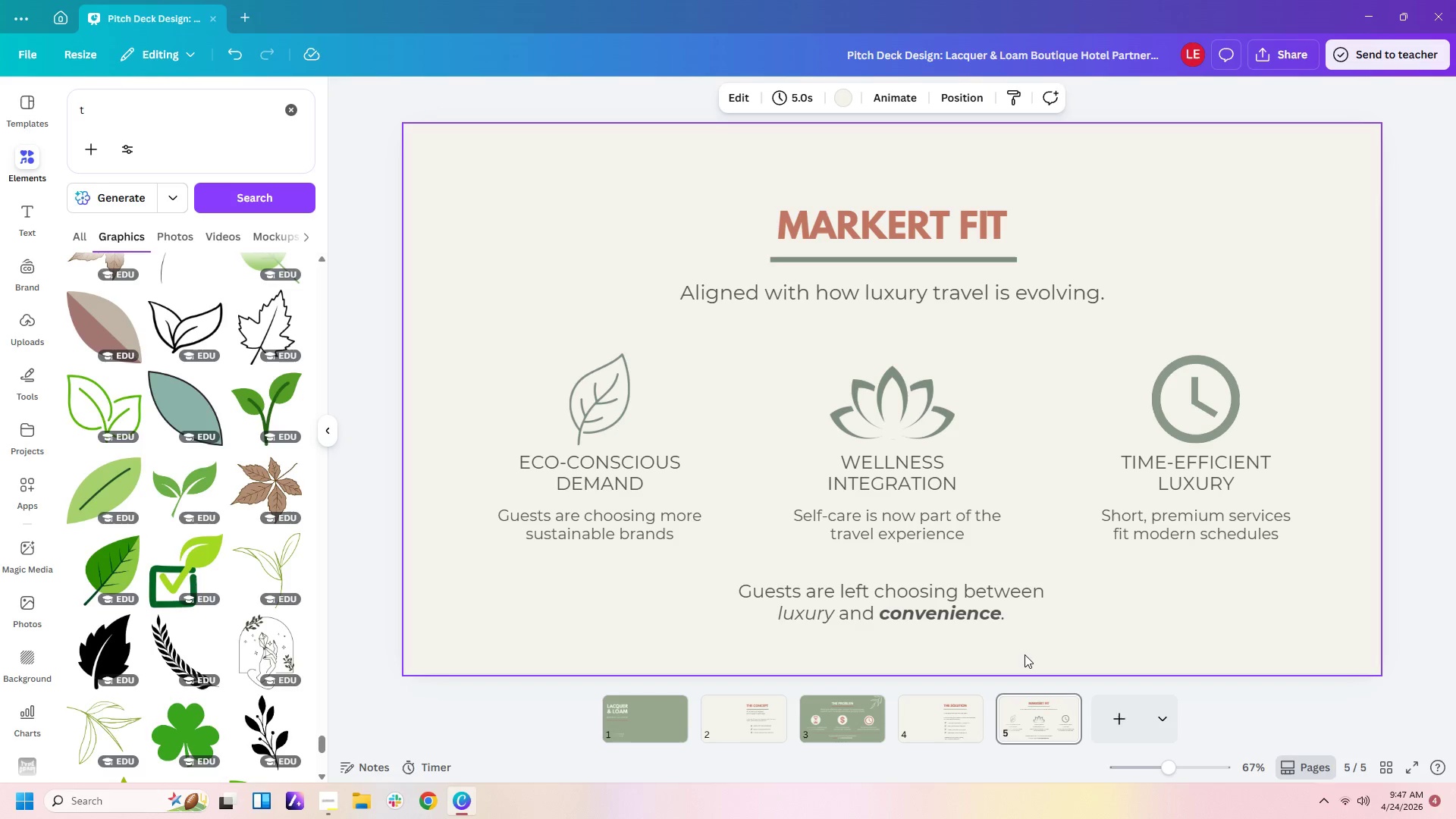 
double_click([1005, 620])
 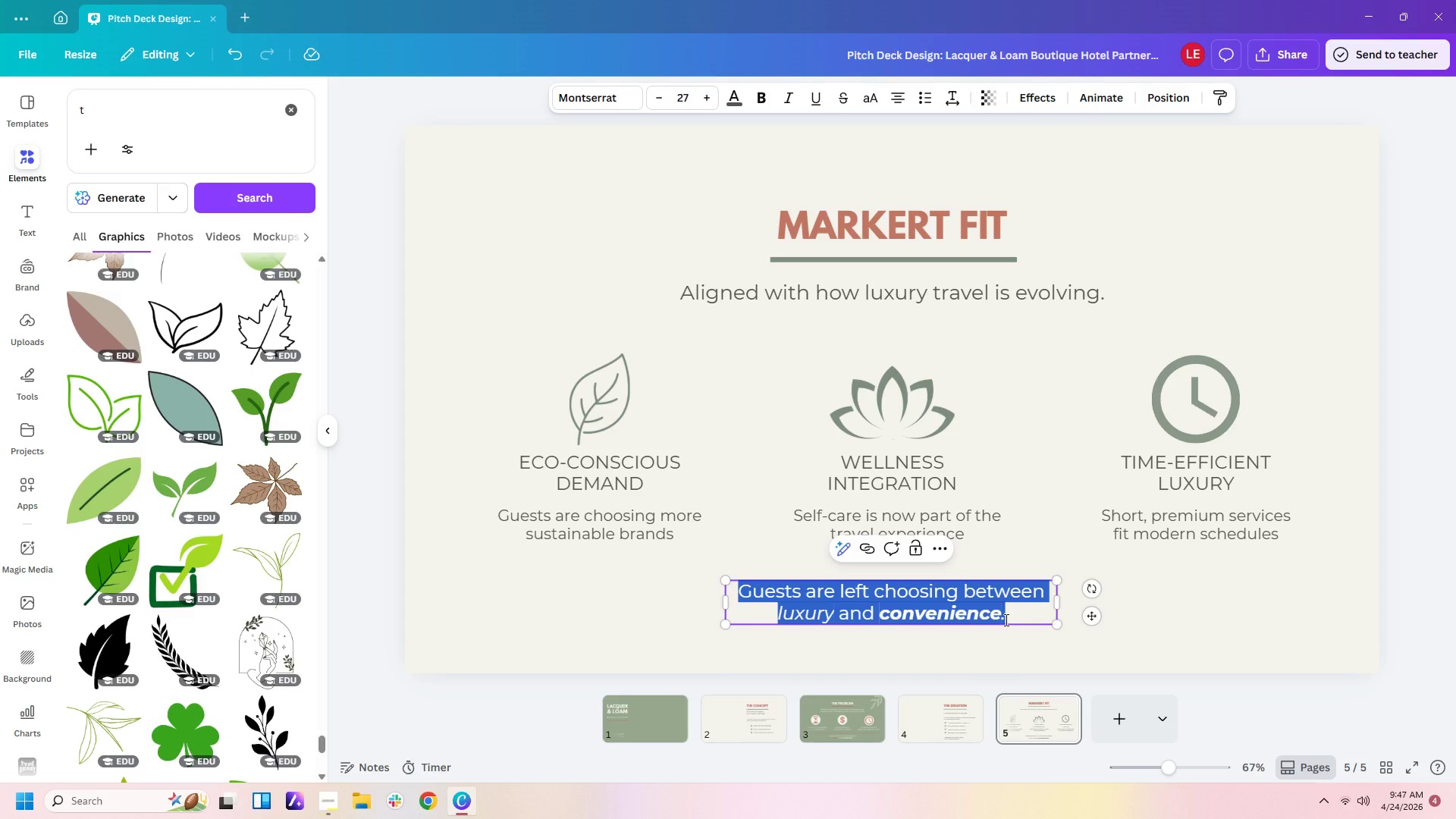 
type(Lacquer & Loam sits at the intersection of all three)
 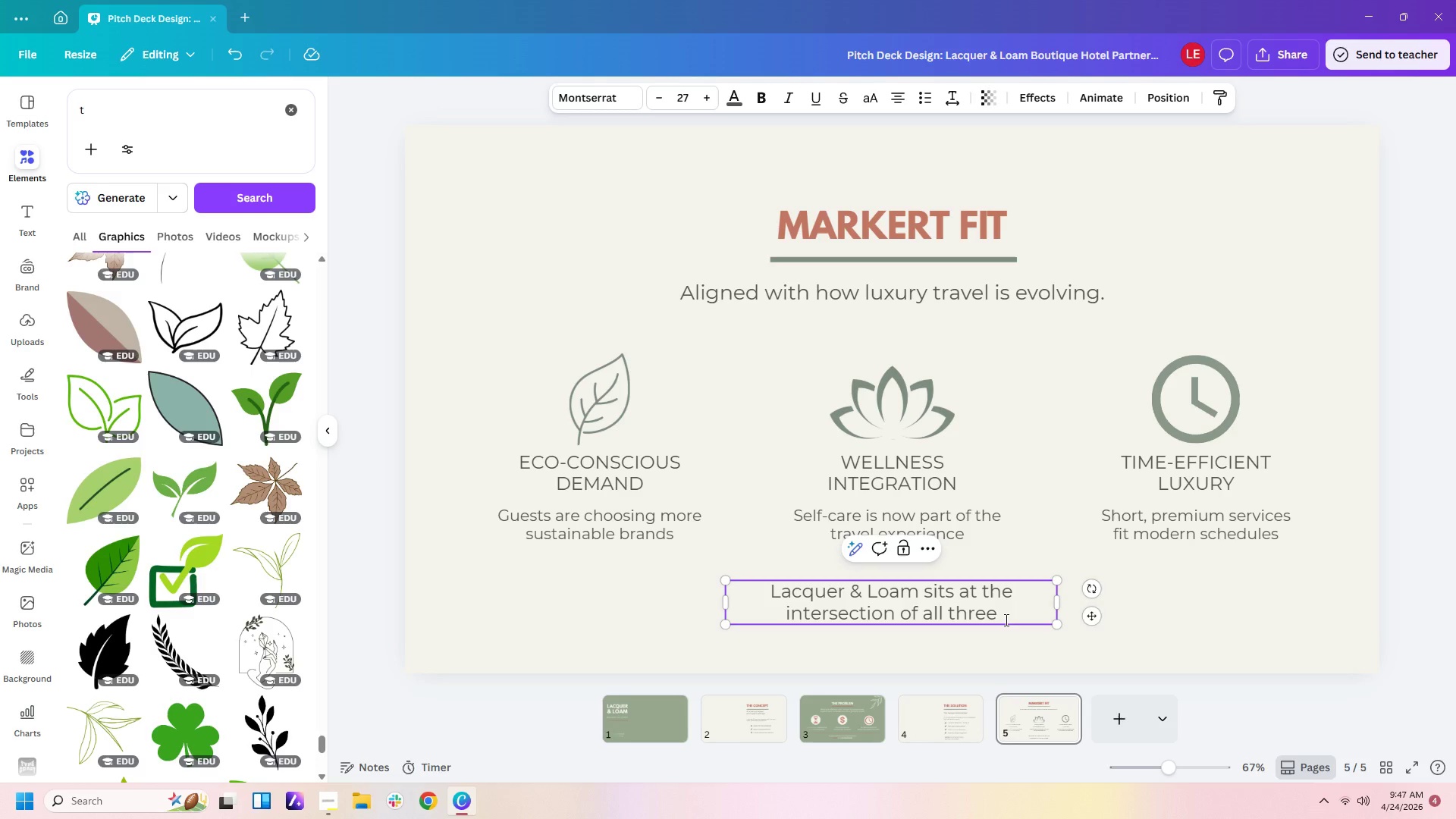 
left_click_drag(start_coordinate=[1059, 601], to_coordinate=[1227, 573])
 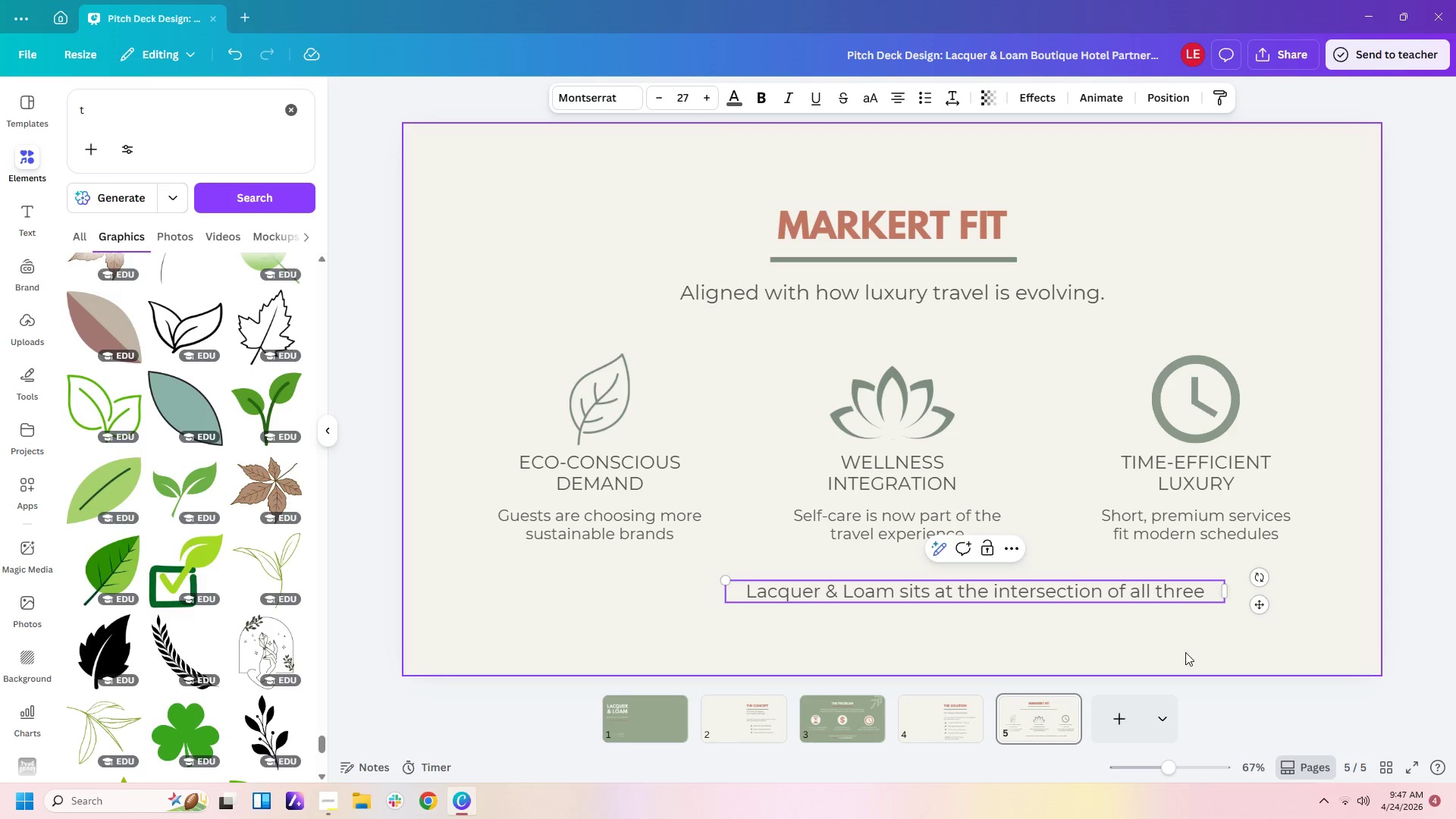 
left_click([1185, 652])
 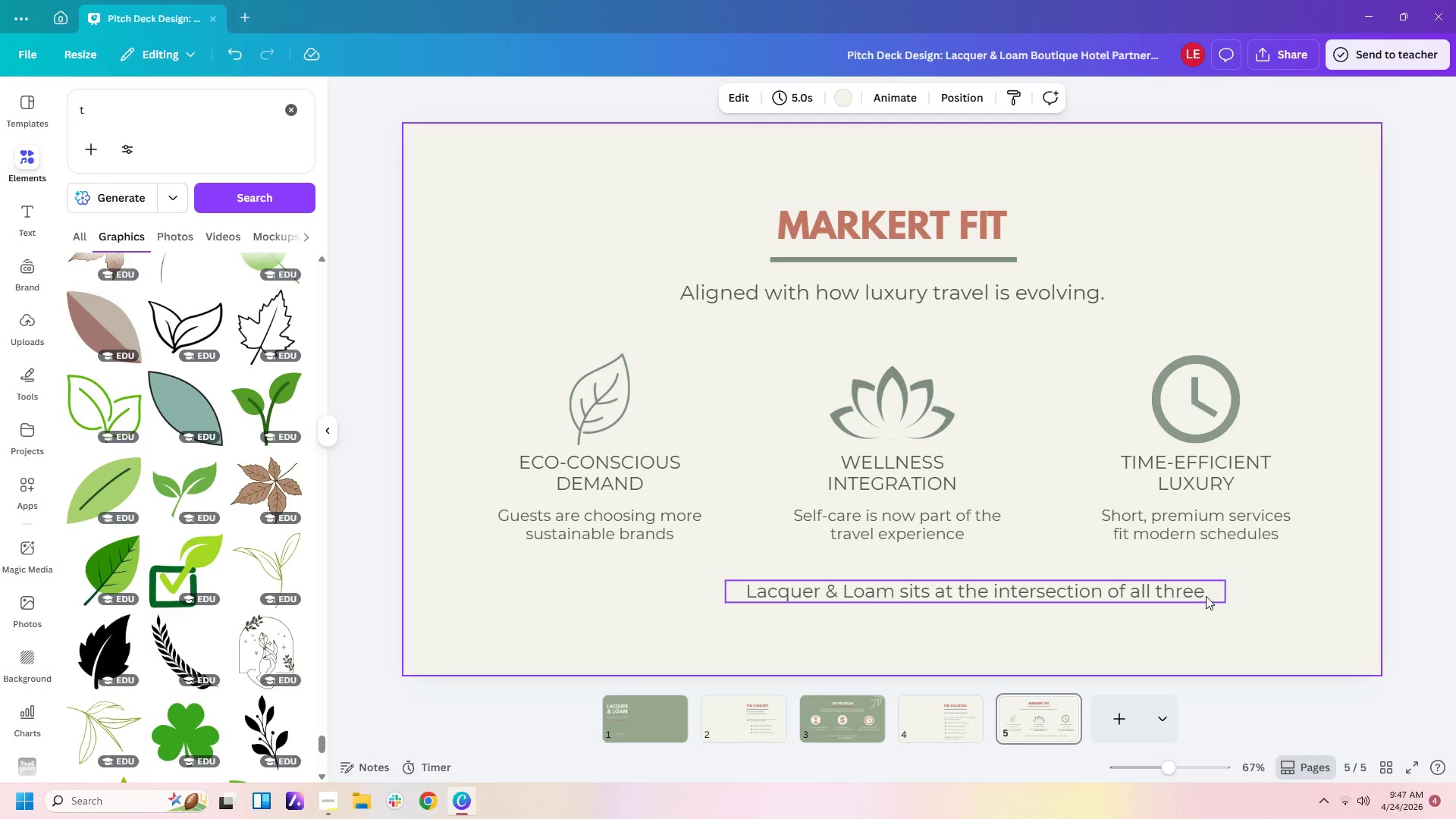 
double_click([1207, 596])
 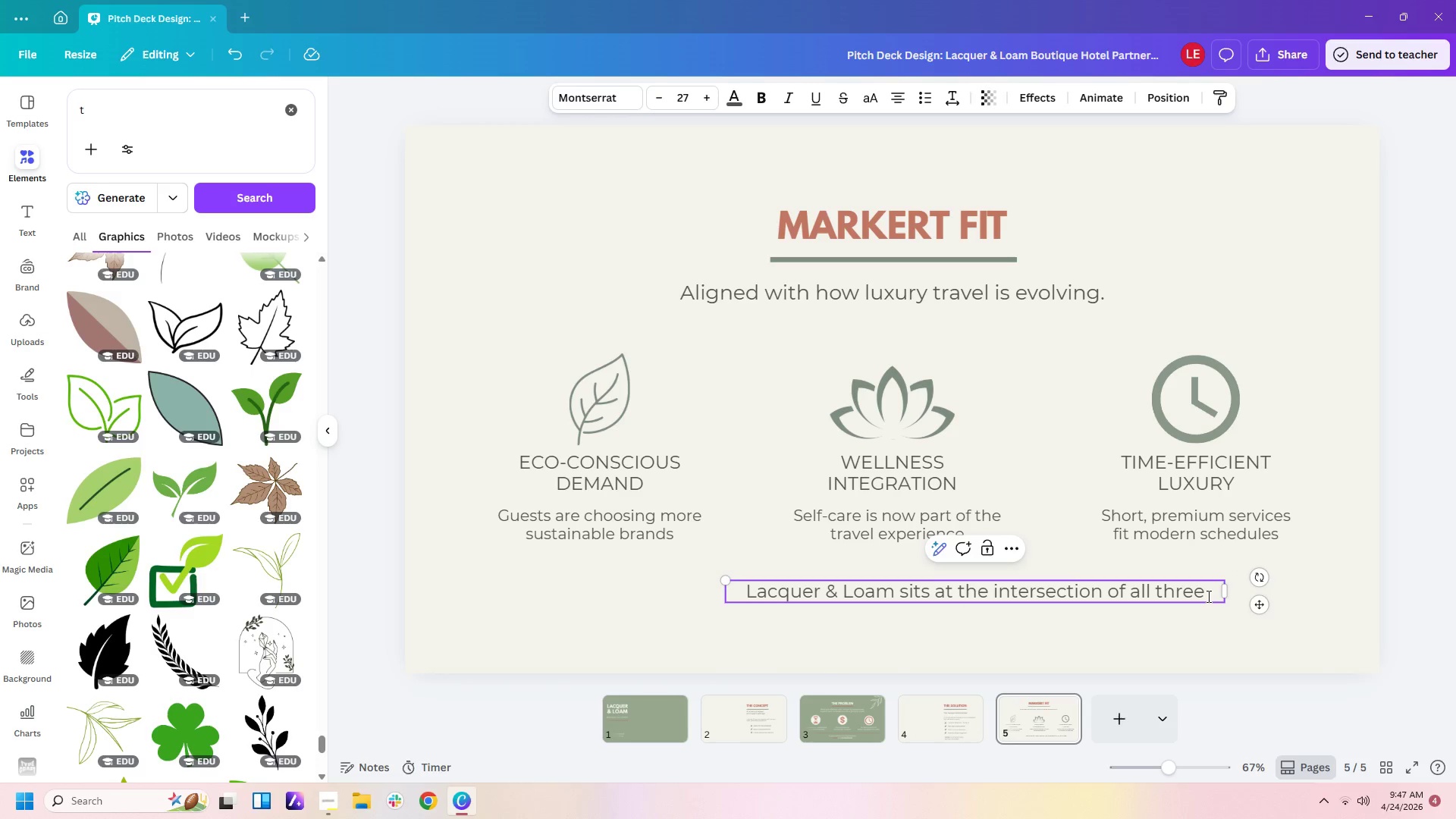 
key(Period)
 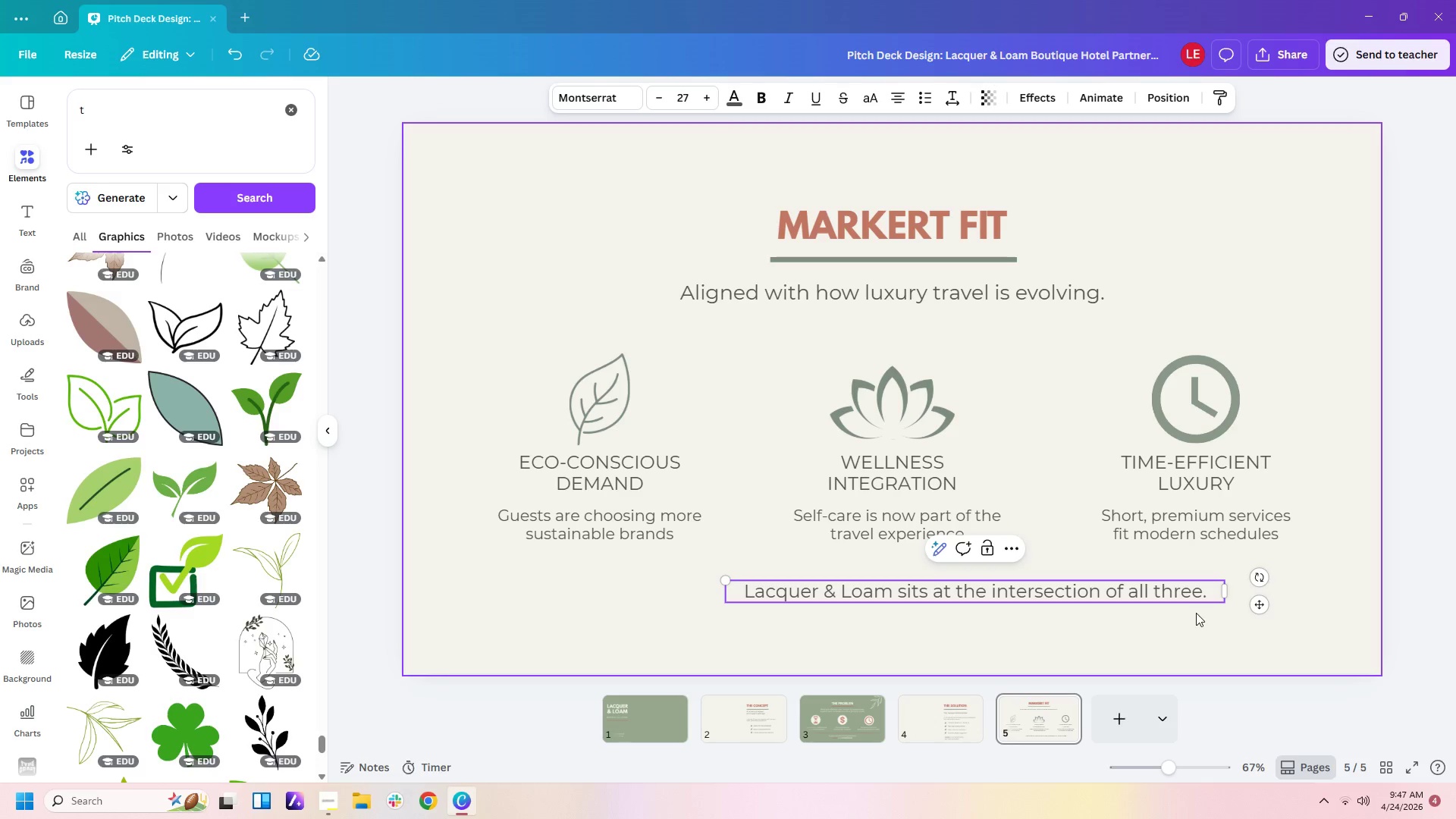 
left_click([1176, 629])
 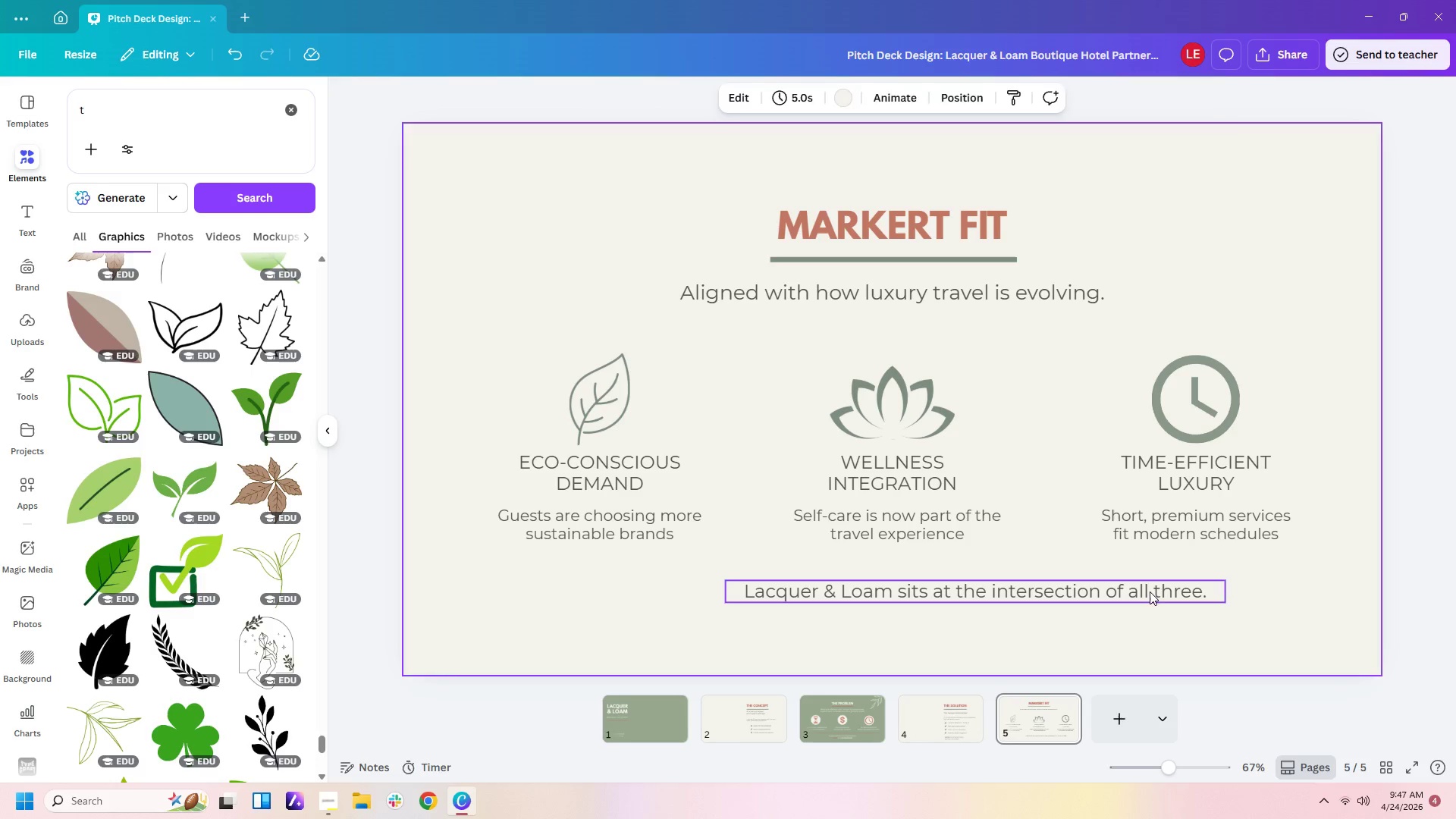 
left_click_drag(start_coordinate=[1150, 592], to_coordinate=[1058, 632])
 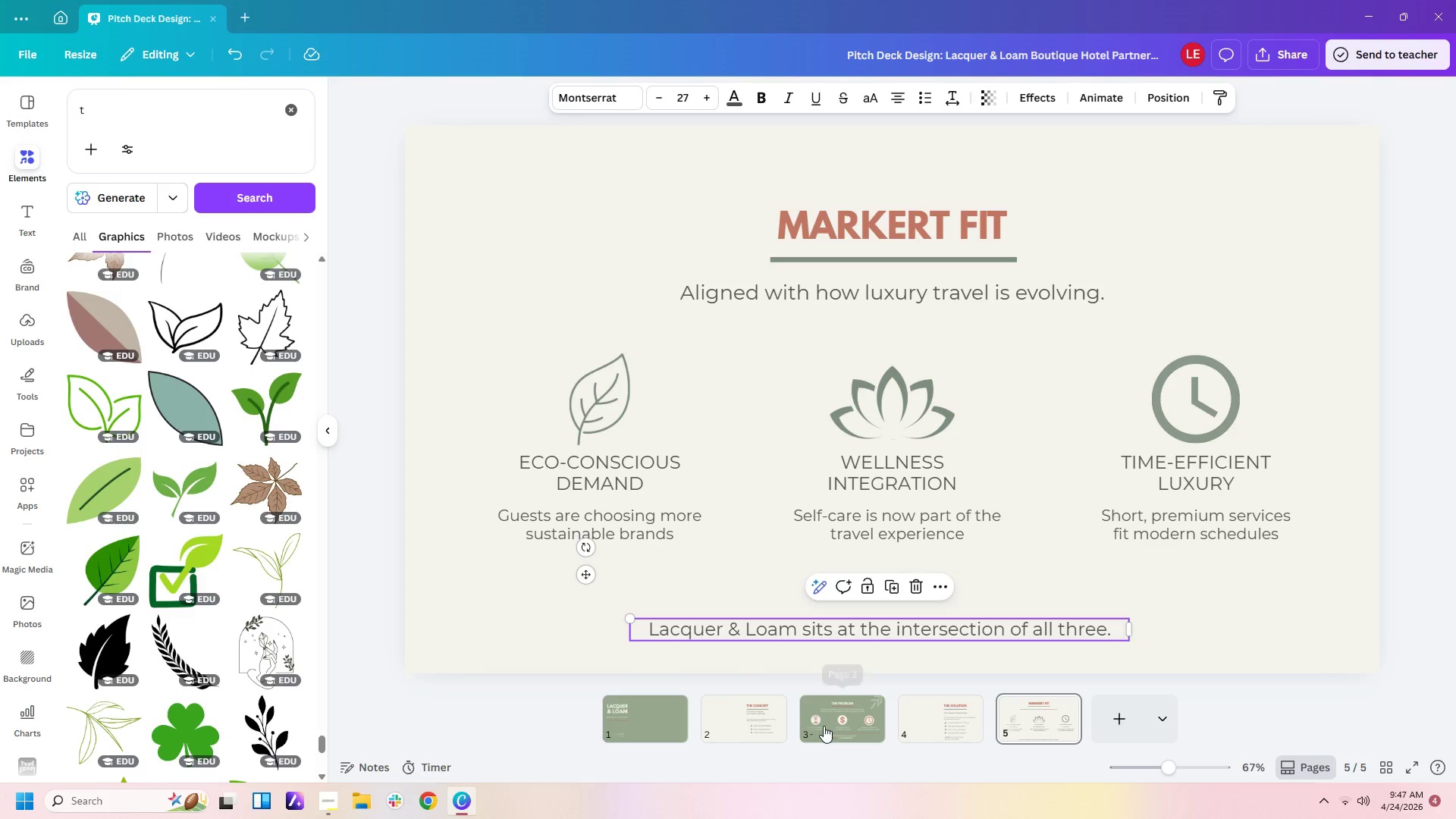 
left_click([824, 728])
 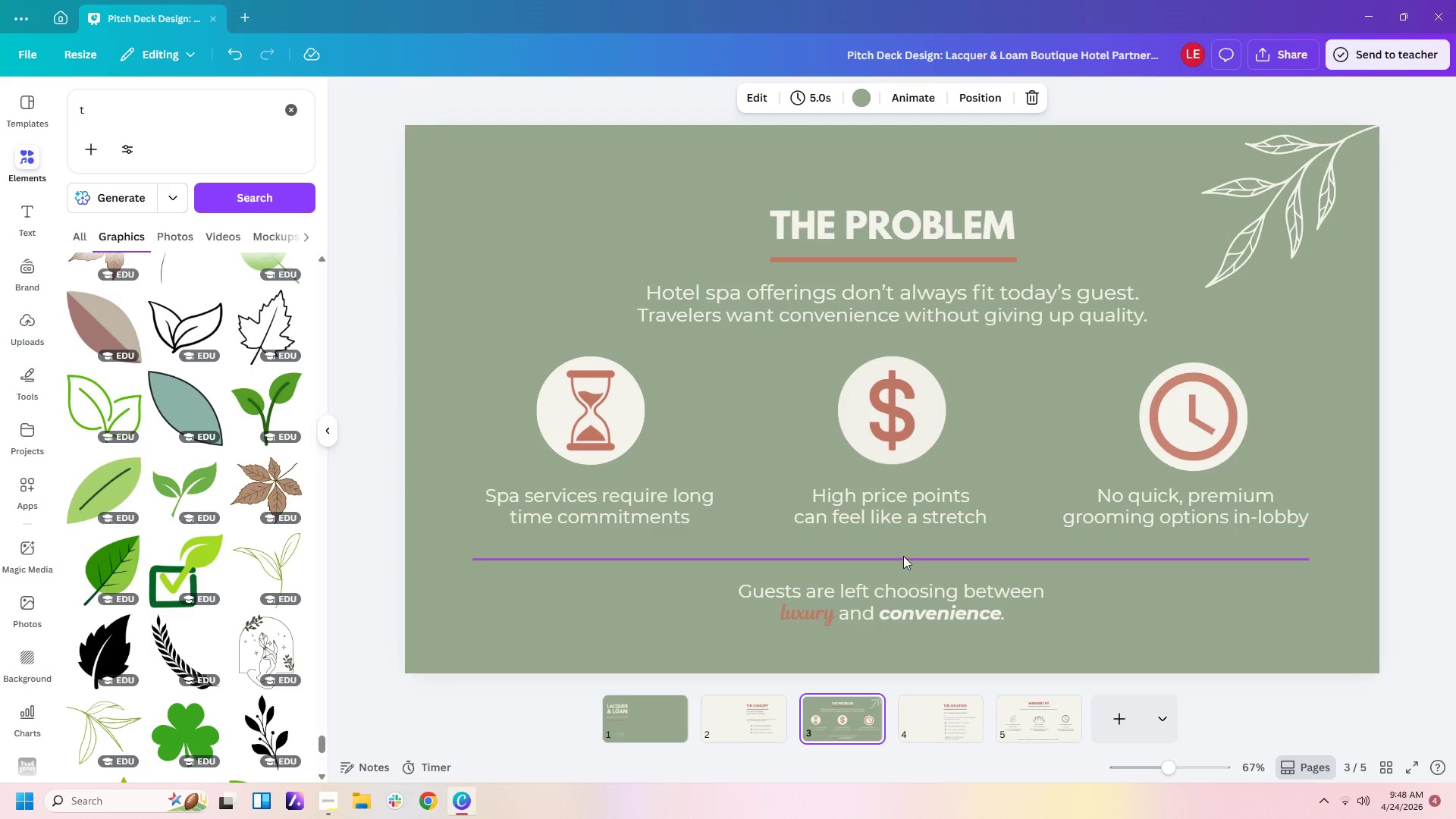 
left_click([903, 556])
 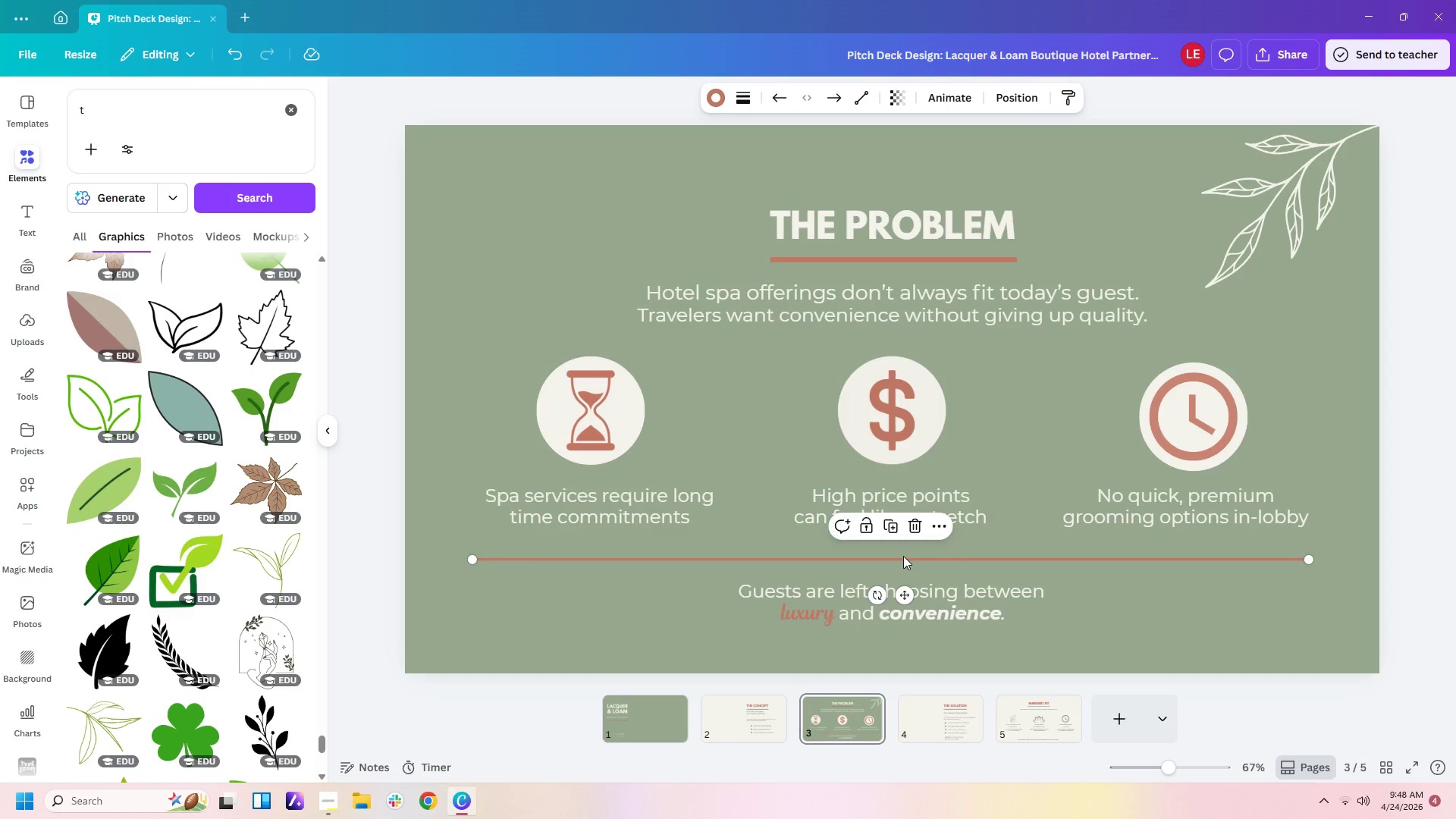 
key(Control+C)
 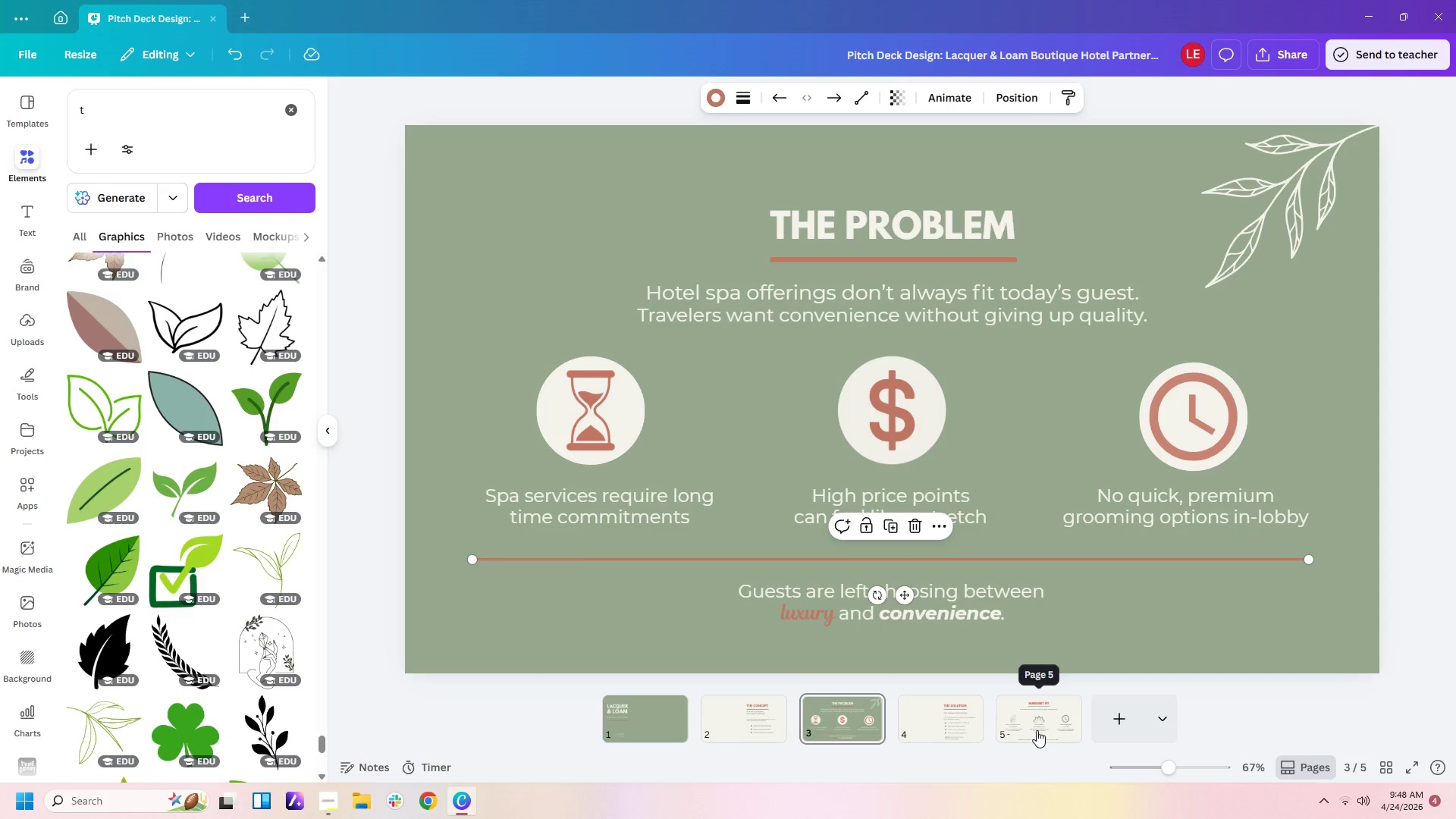 
left_click([1037, 730])
 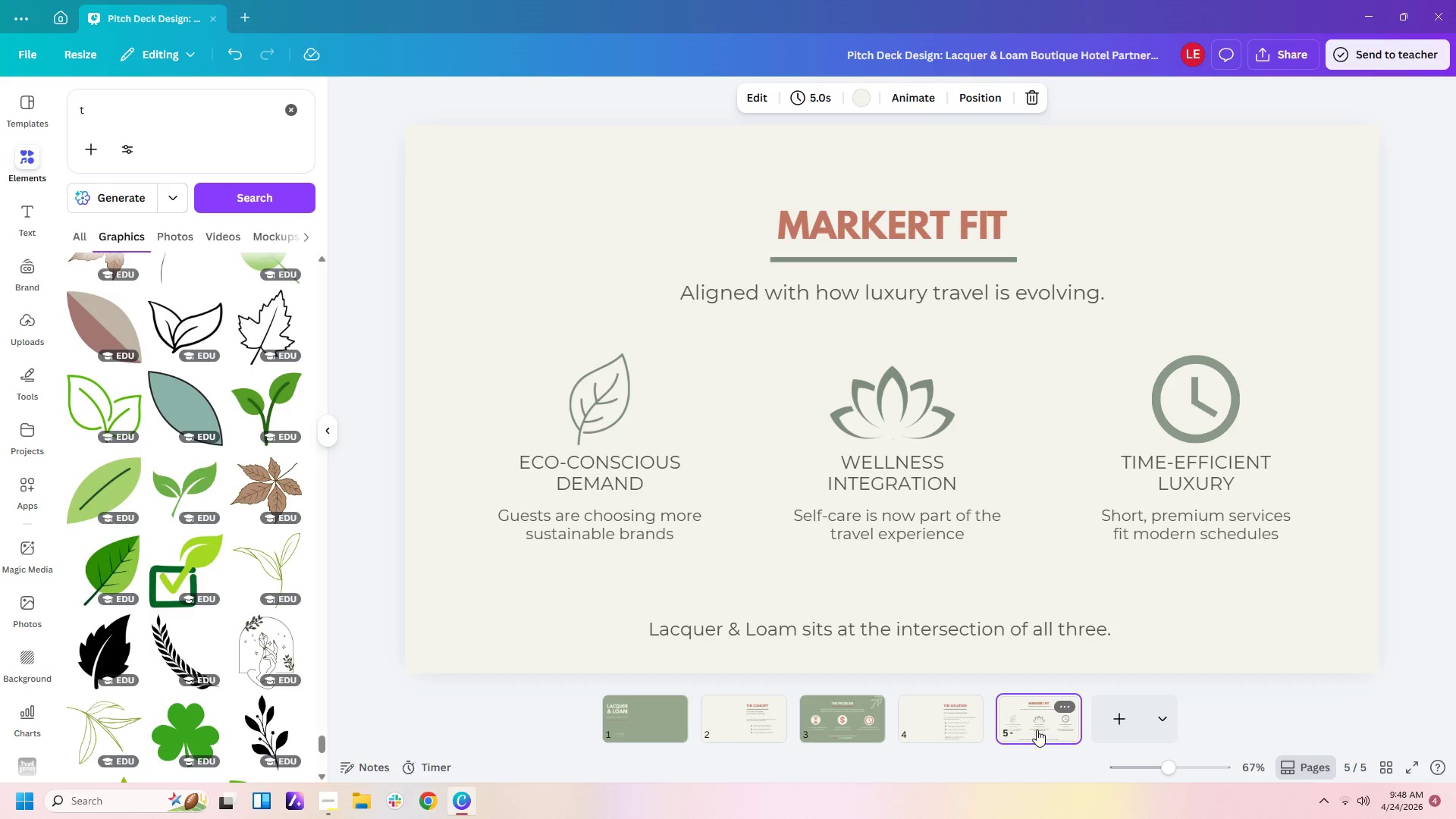 
key(Control+V)
 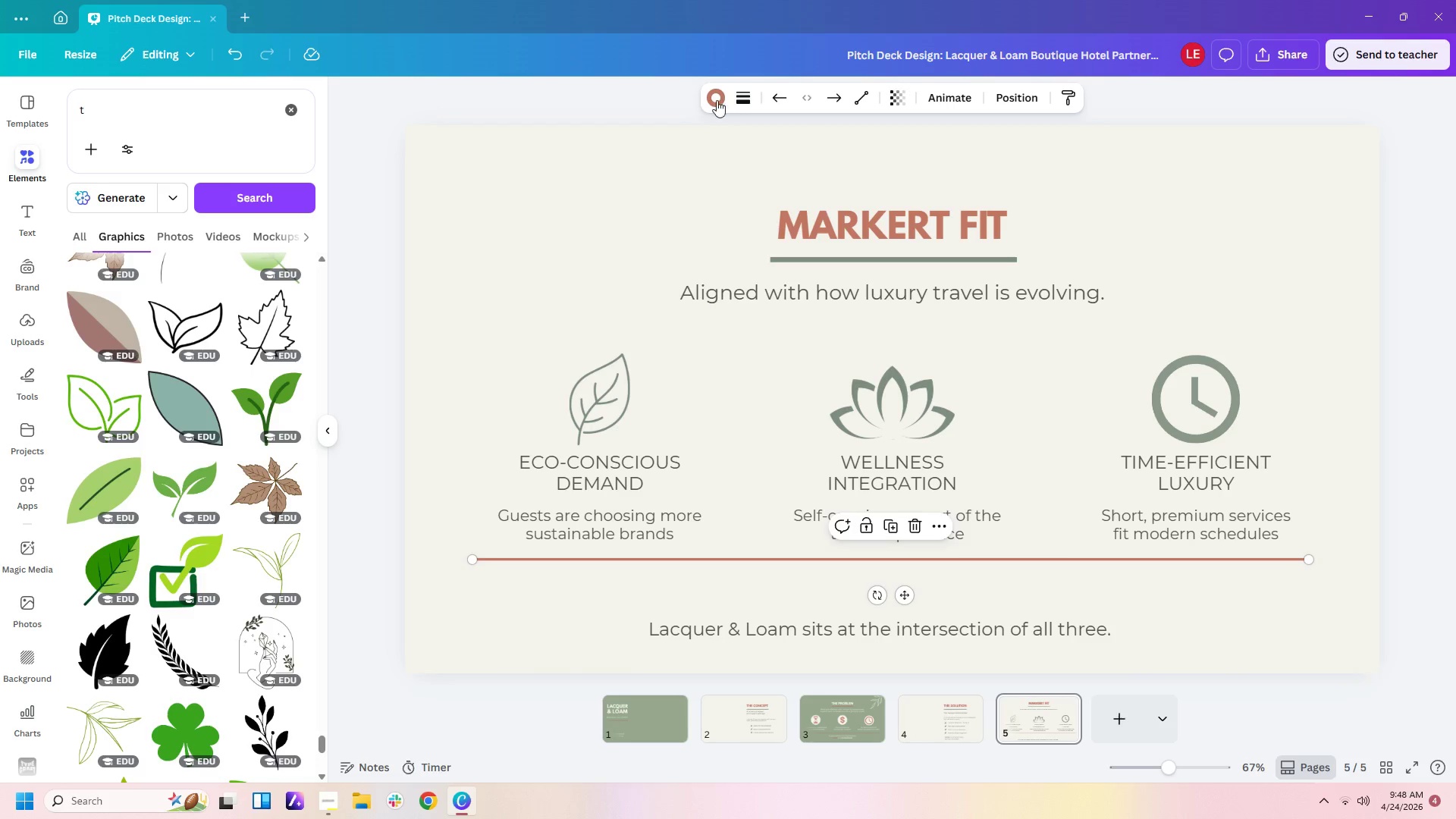 
left_click([722, 99])
 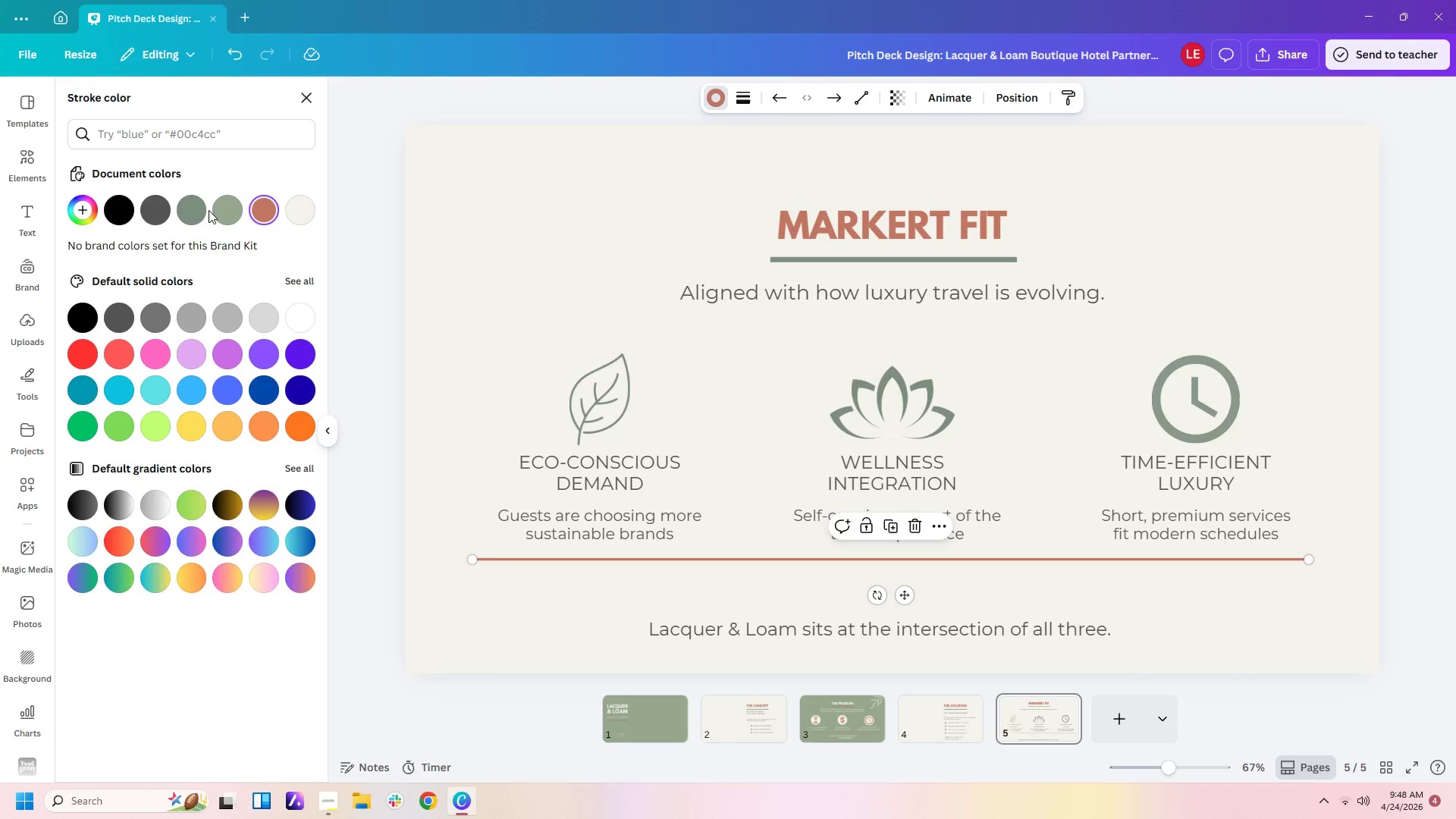 
left_click([191, 209])
 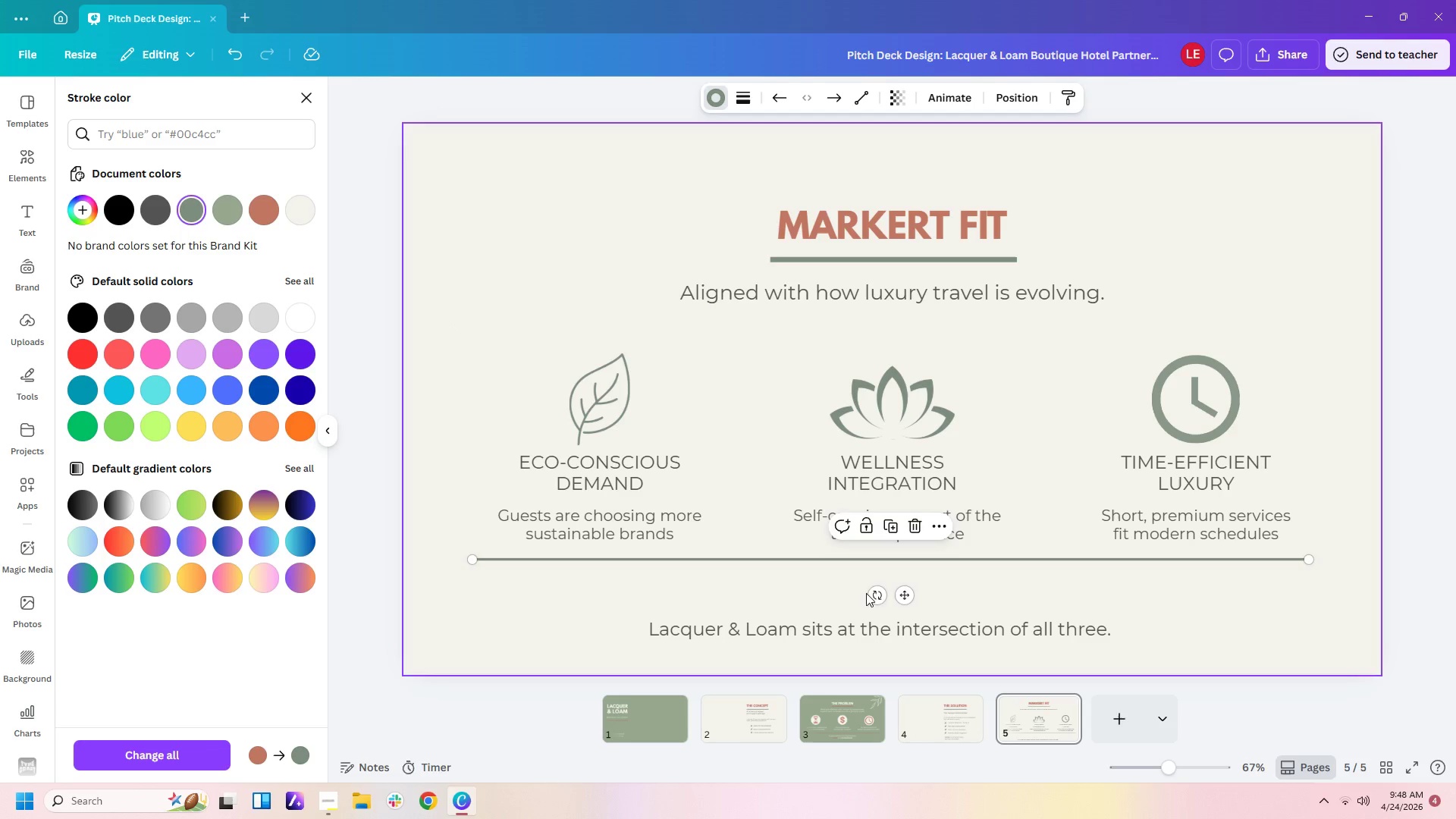 
left_click([870, 593])
 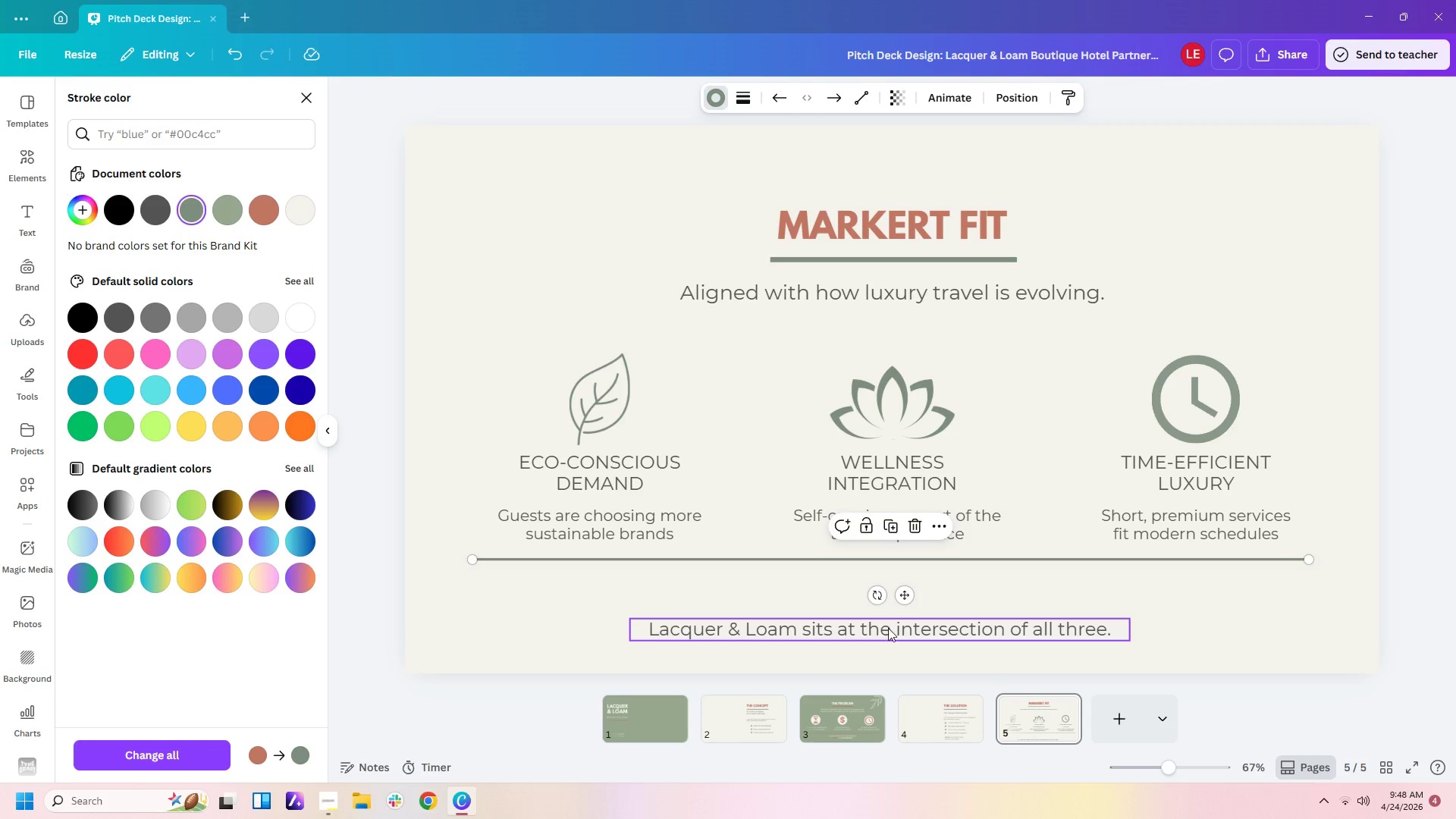 
left_click_drag(start_coordinate=[889, 627], to_coordinate=[890, 599])
 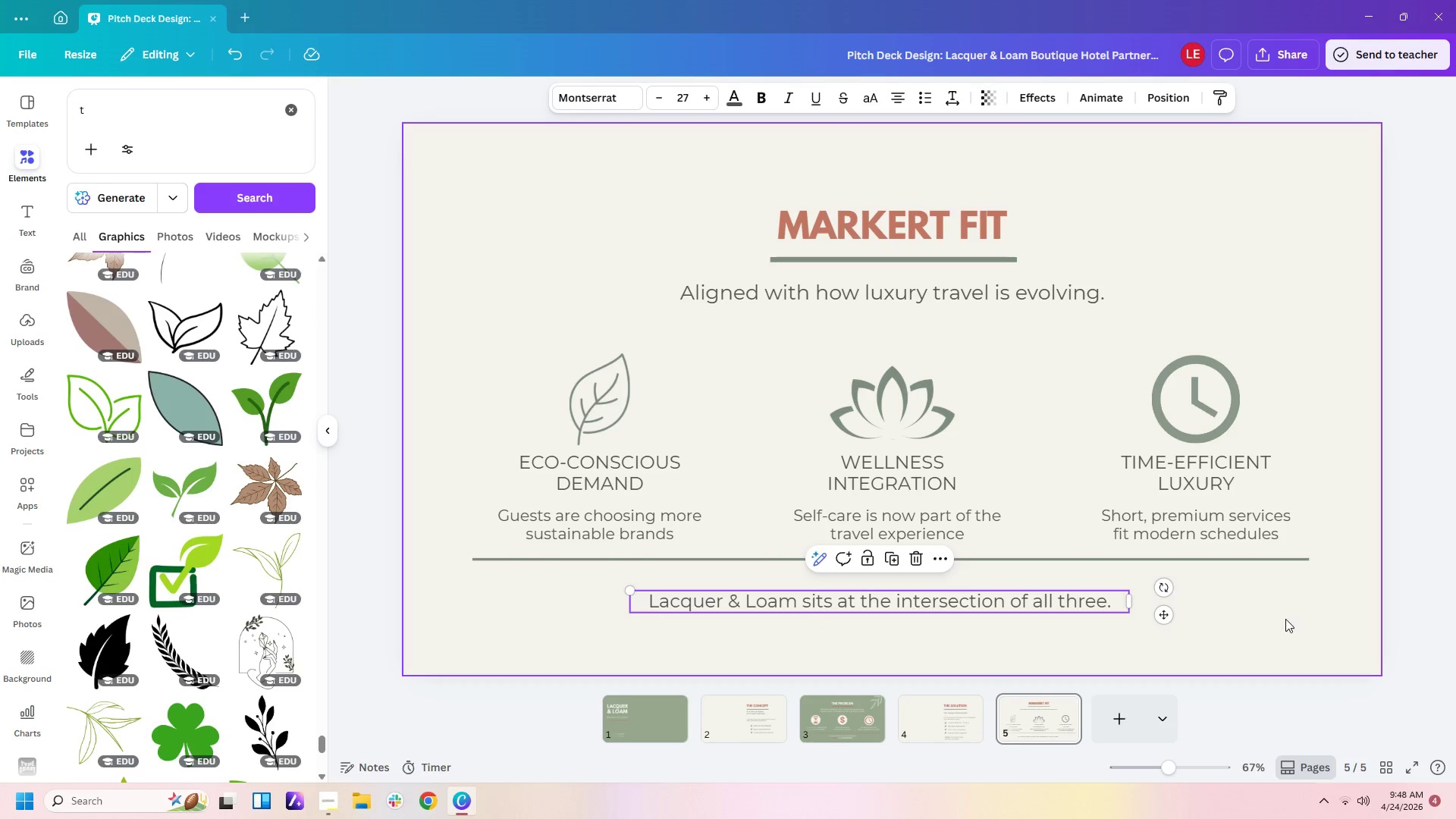 
left_click([1285, 619])
 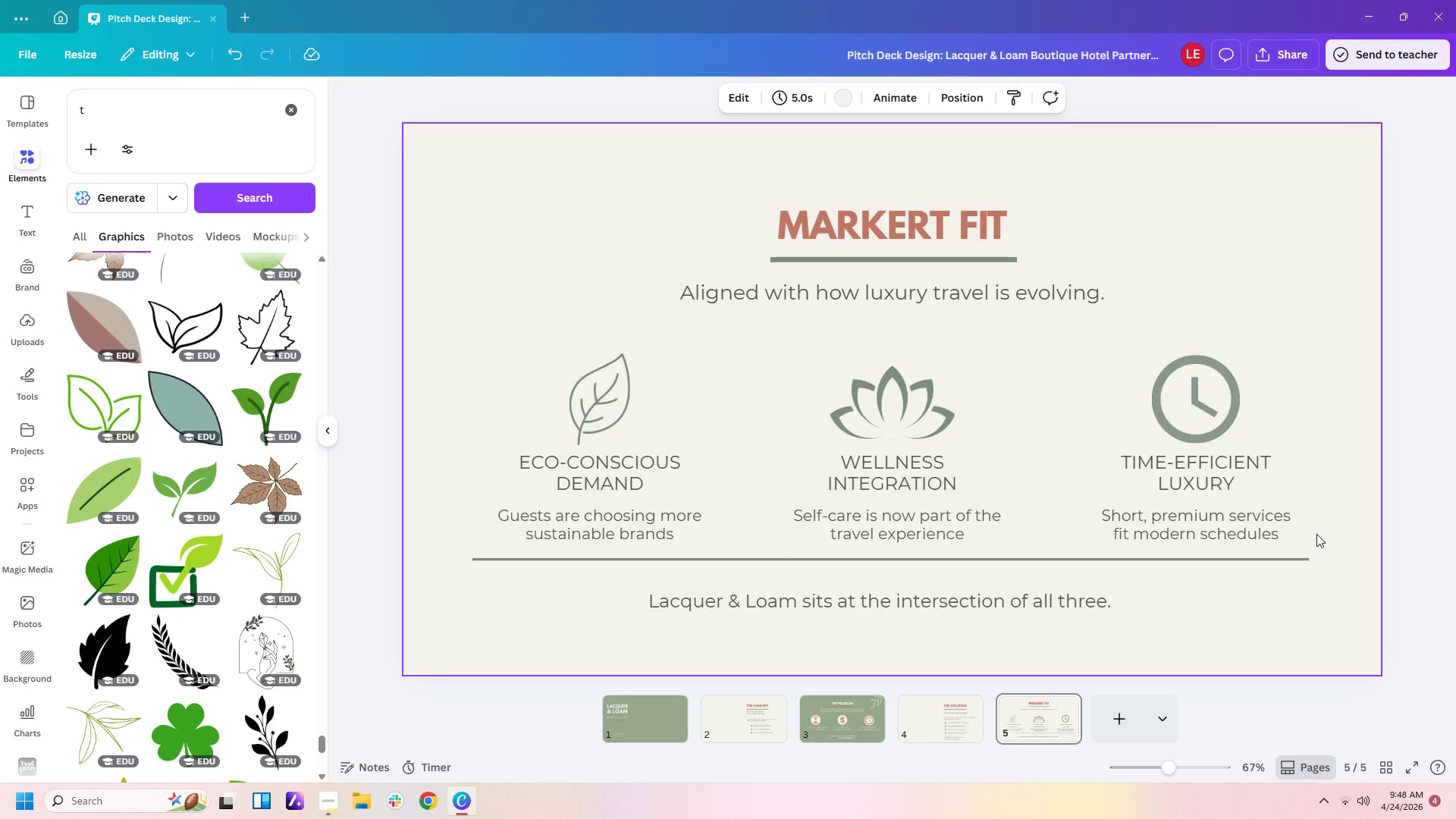 
left_click_drag(start_coordinate=[1318, 533], to_coordinate=[352, 350])
 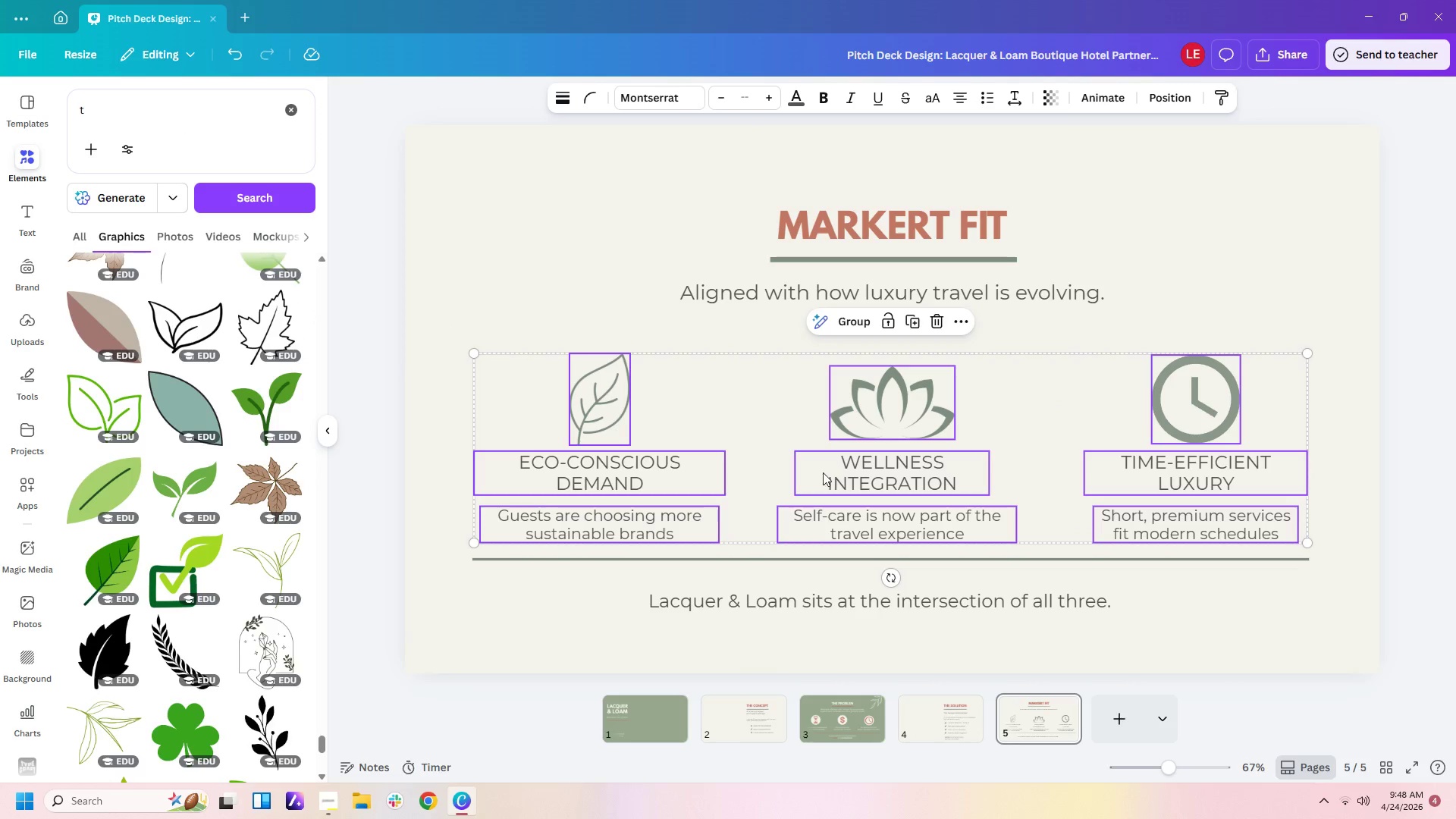 
left_click_drag(start_coordinate=[827, 476], to_coordinate=[827, 451])
 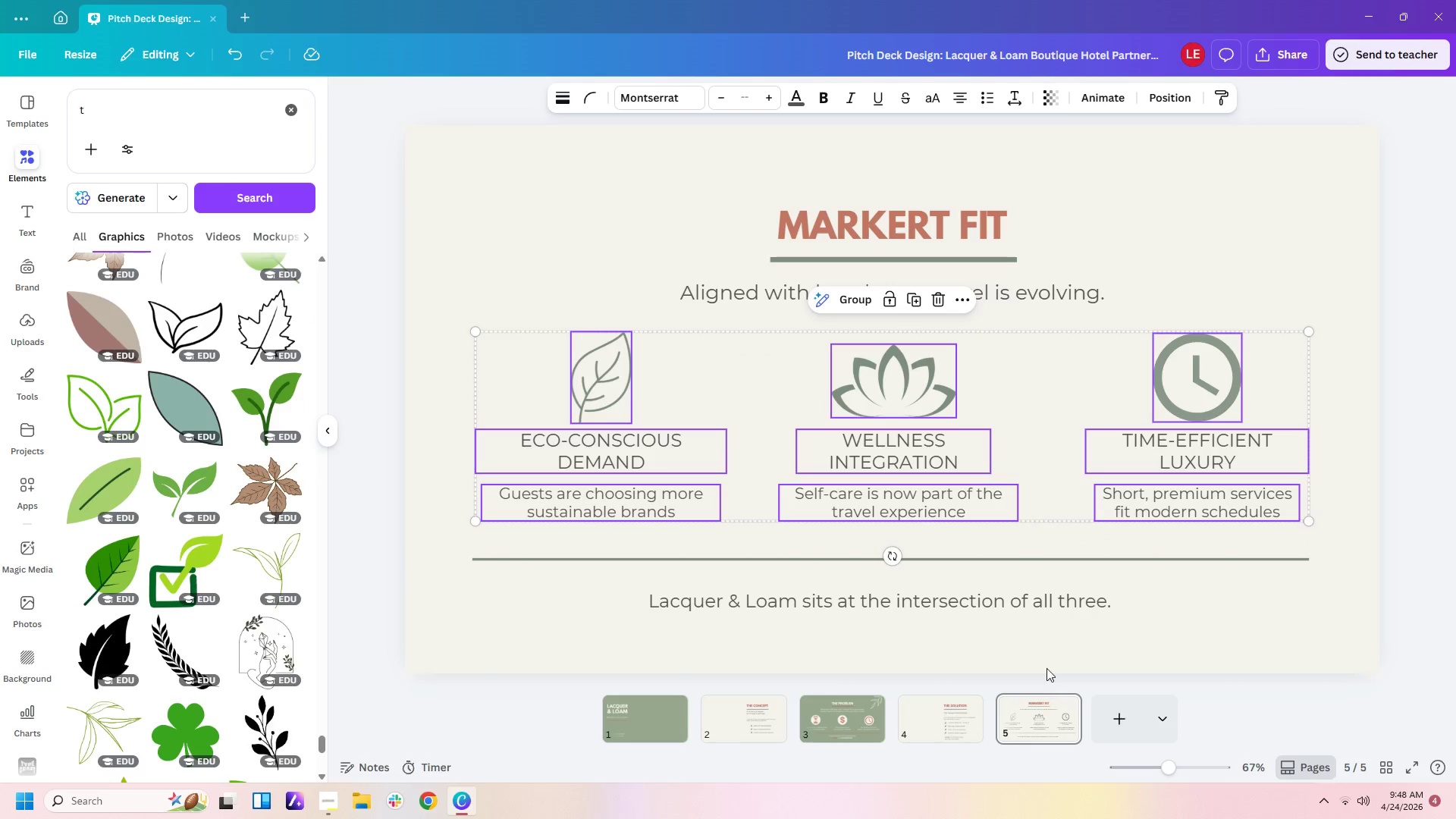 
left_click([1046, 666])
 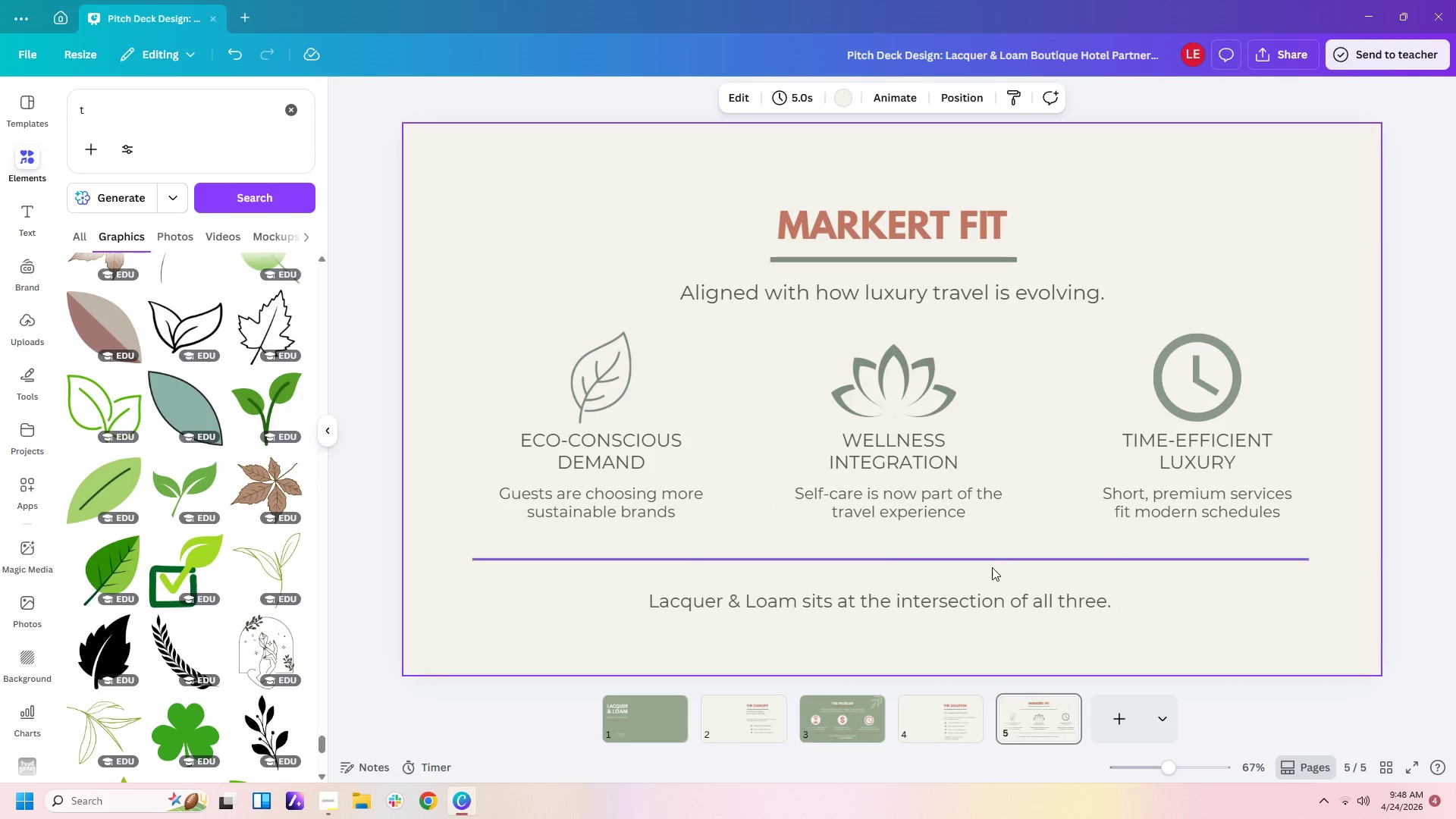 
mouse_move([994, 576])
 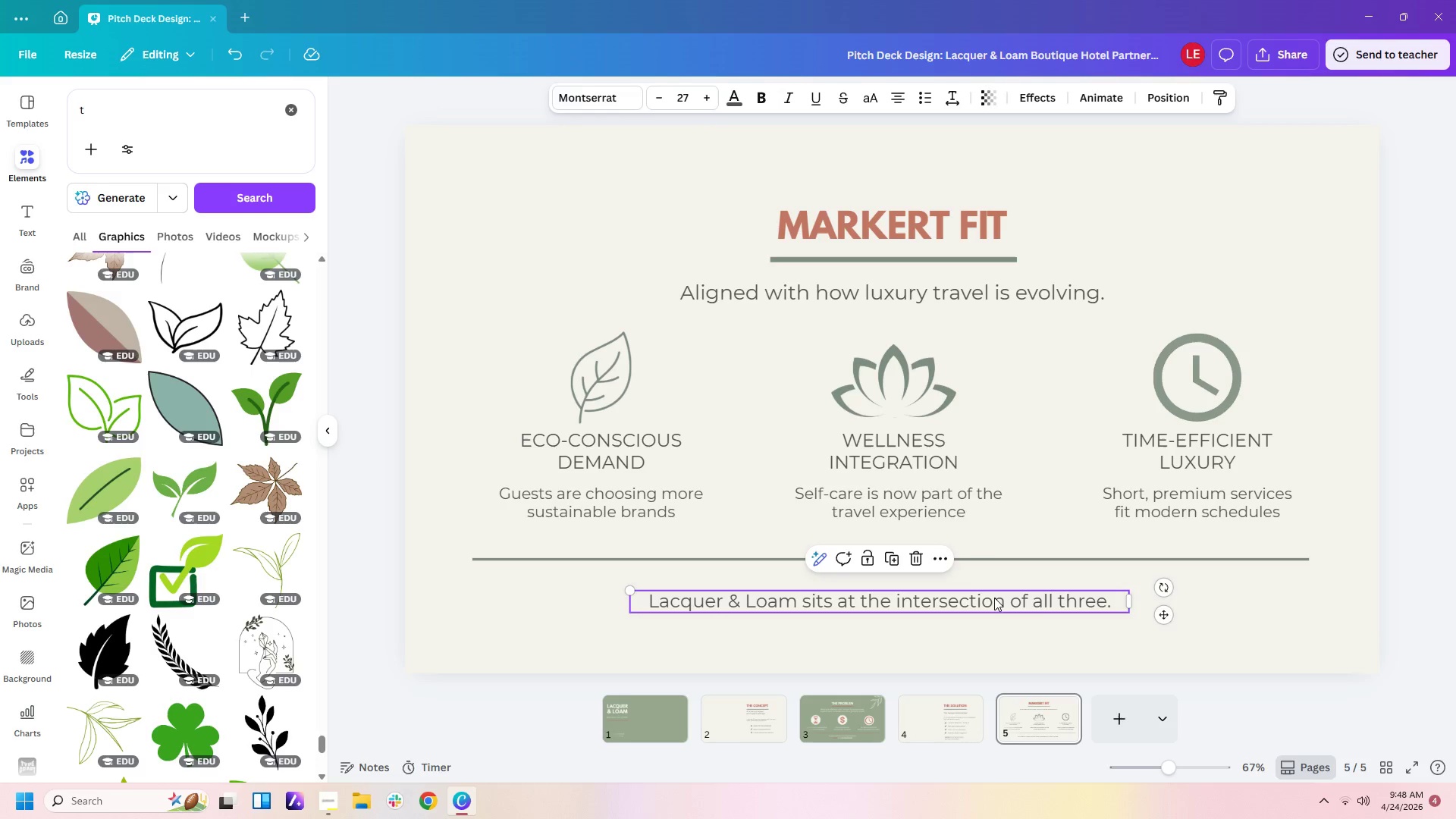 
left_click_drag(start_coordinate=[994, 598], to_coordinate=[991, 588])
 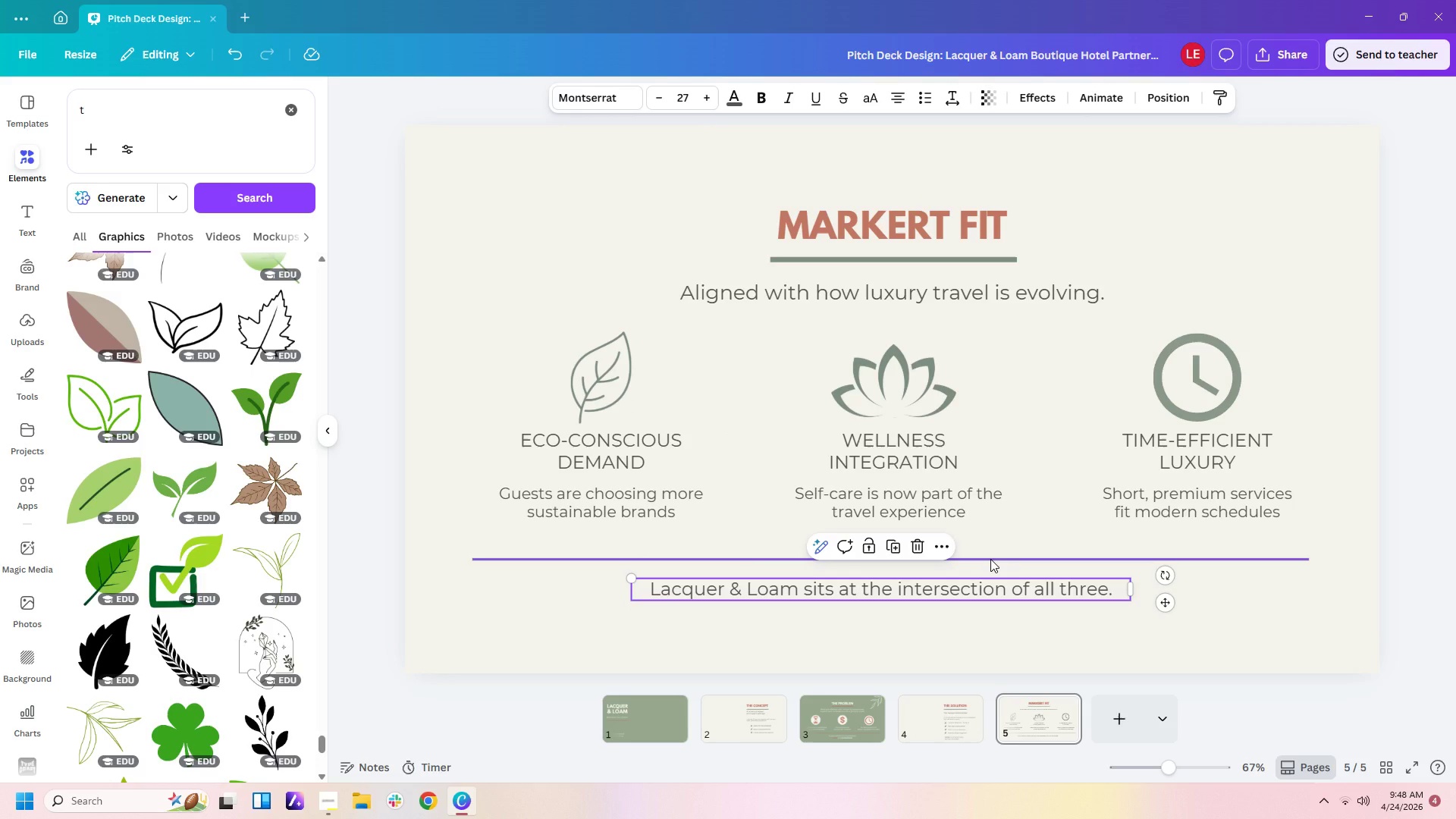 
left_click([990, 559])
 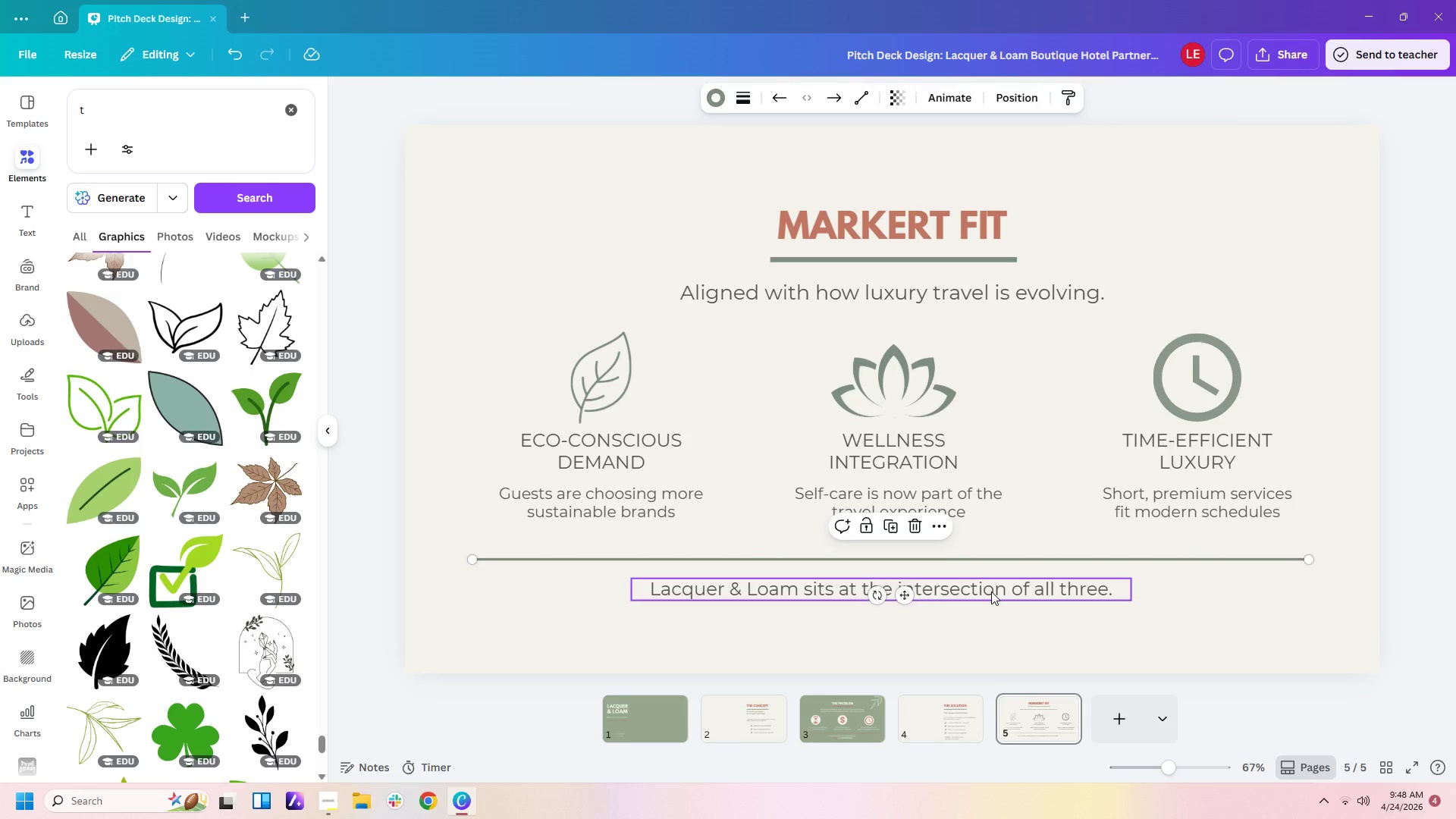 
left_click_drag(start_coordinate=[991, 592], to_coordinate=[991, 600])
 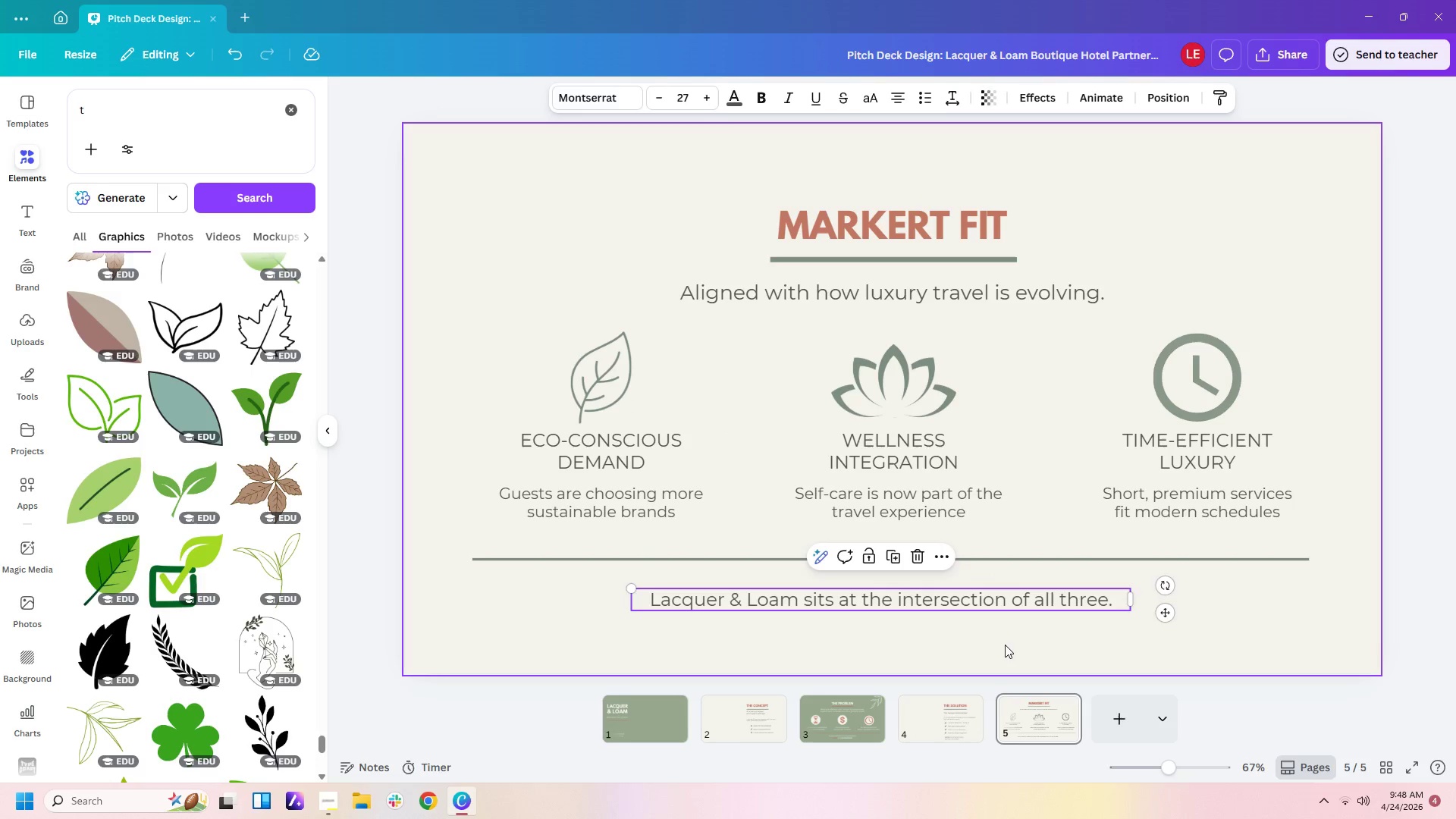 
left_click([1005, 645])
 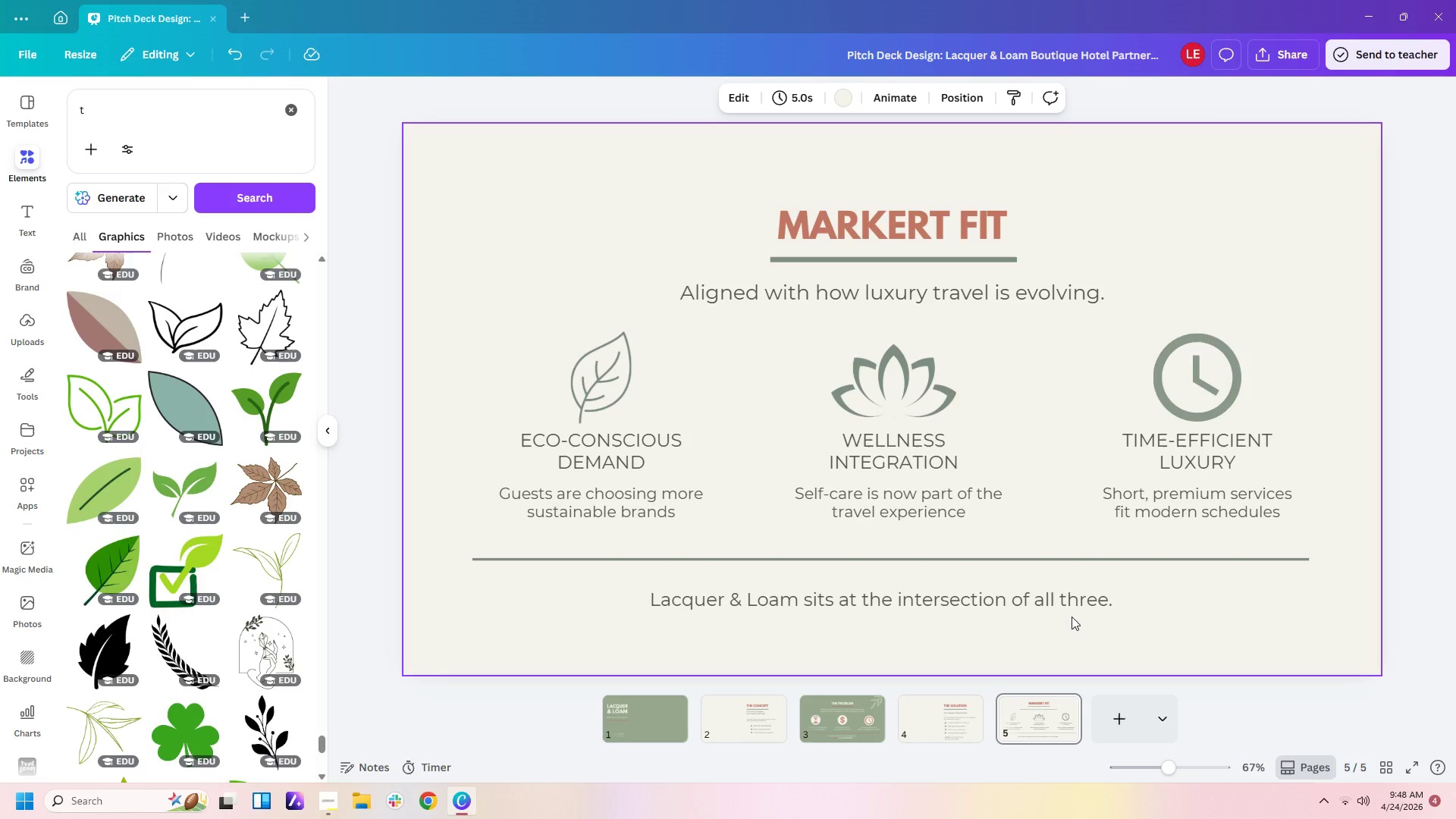 
left_click([1073, 604])
 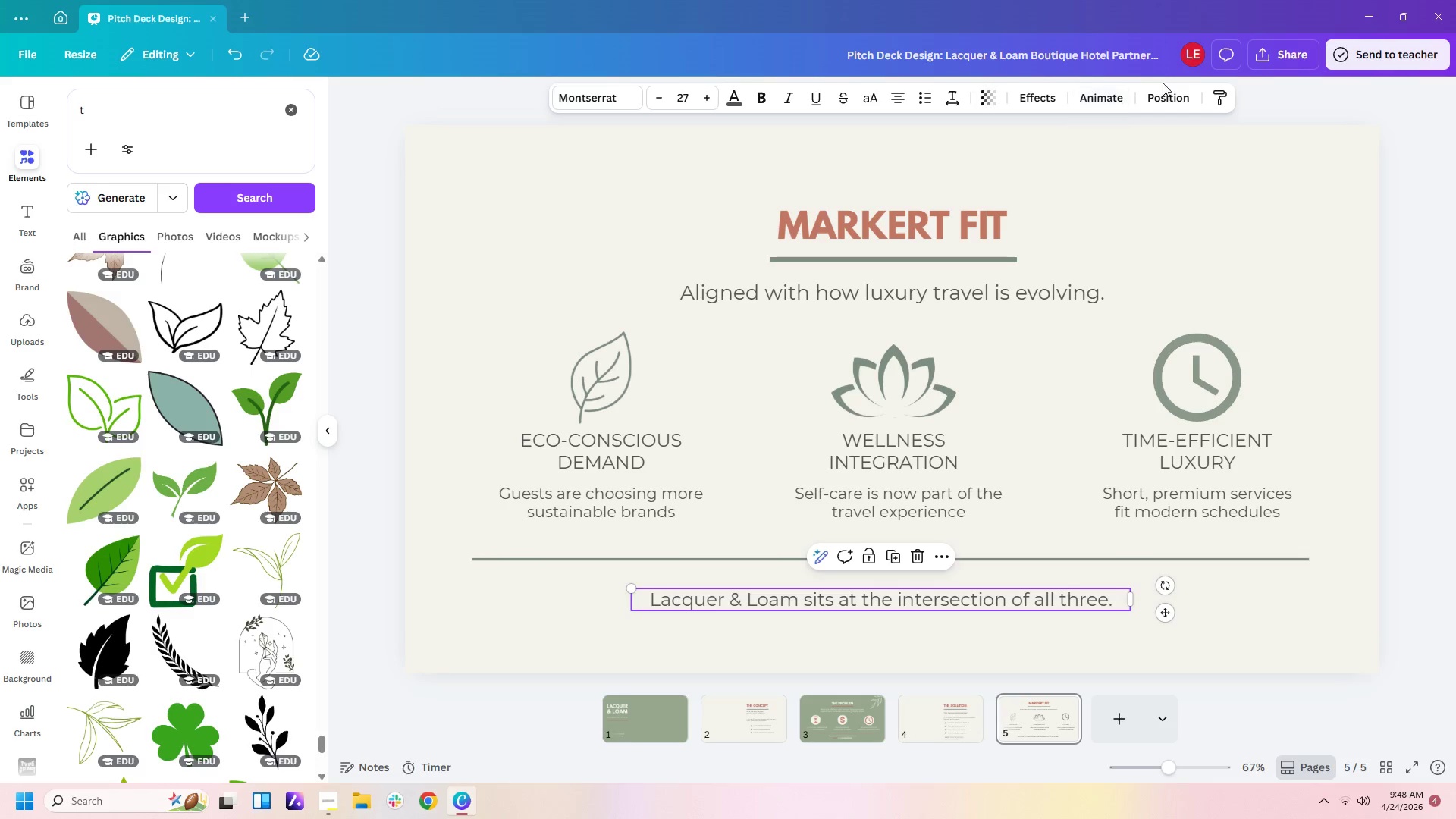 
double_click([1163, 96])
 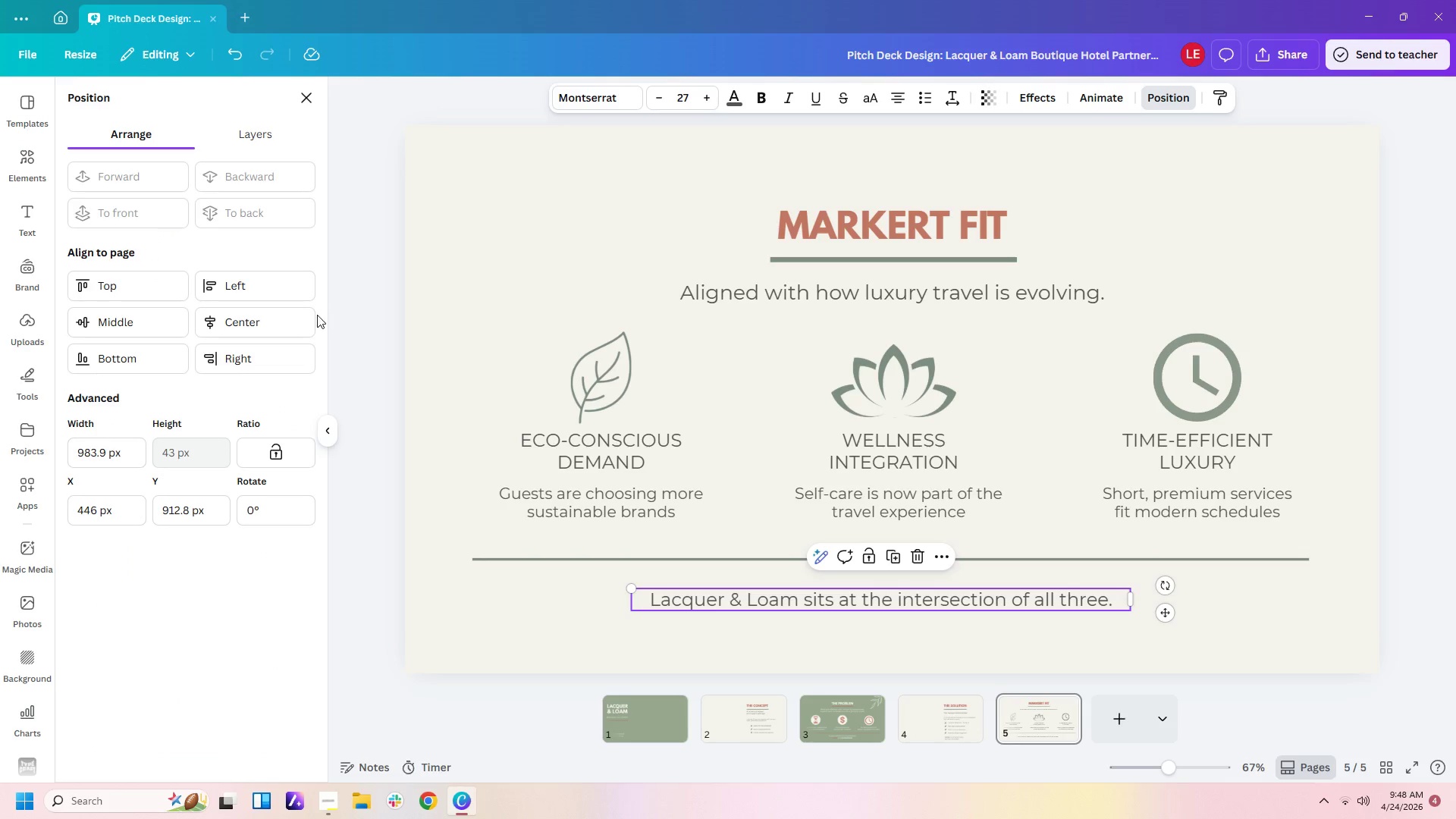 
left_click([300, 318])
 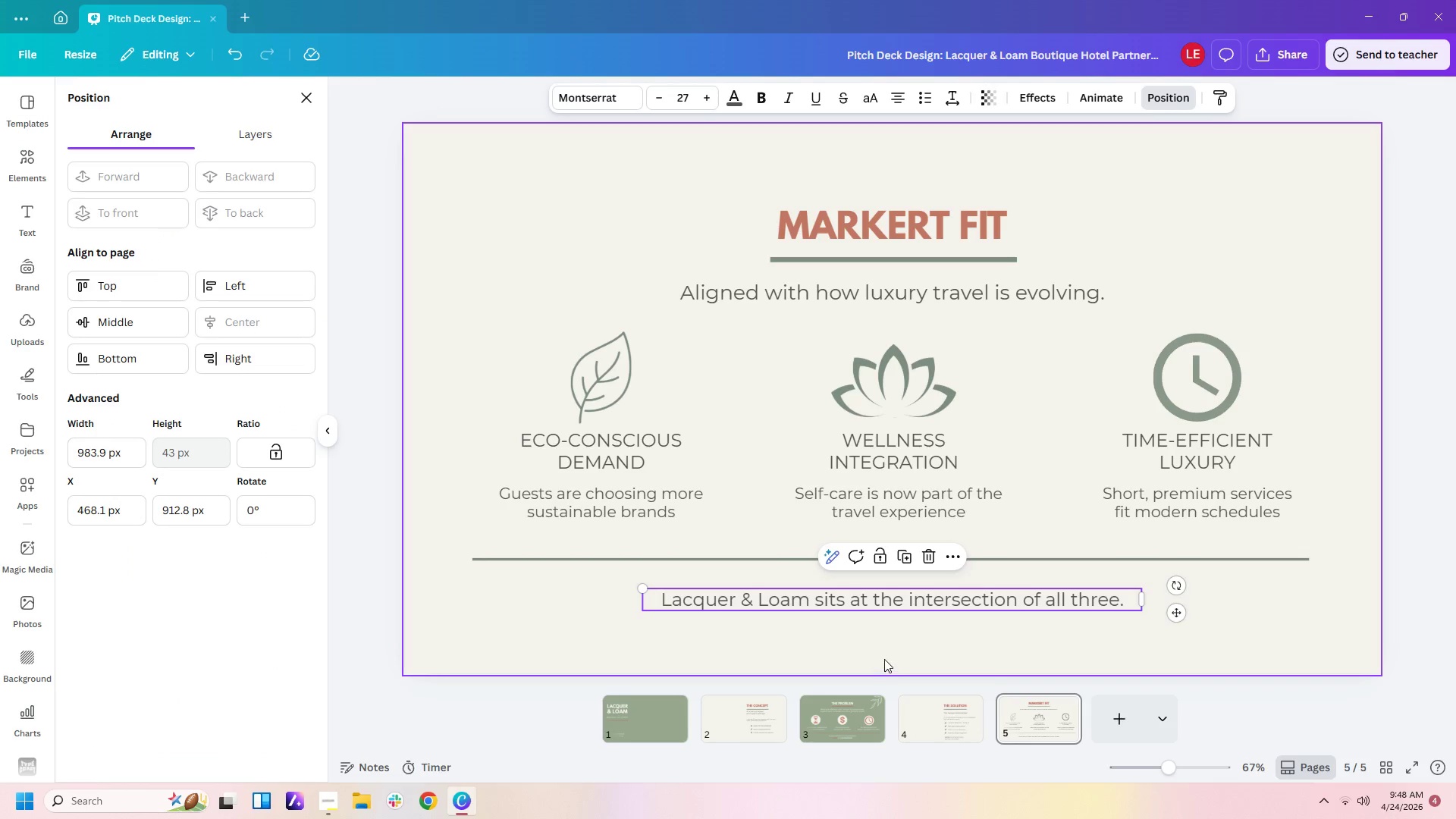 
left_click([884, 659])
 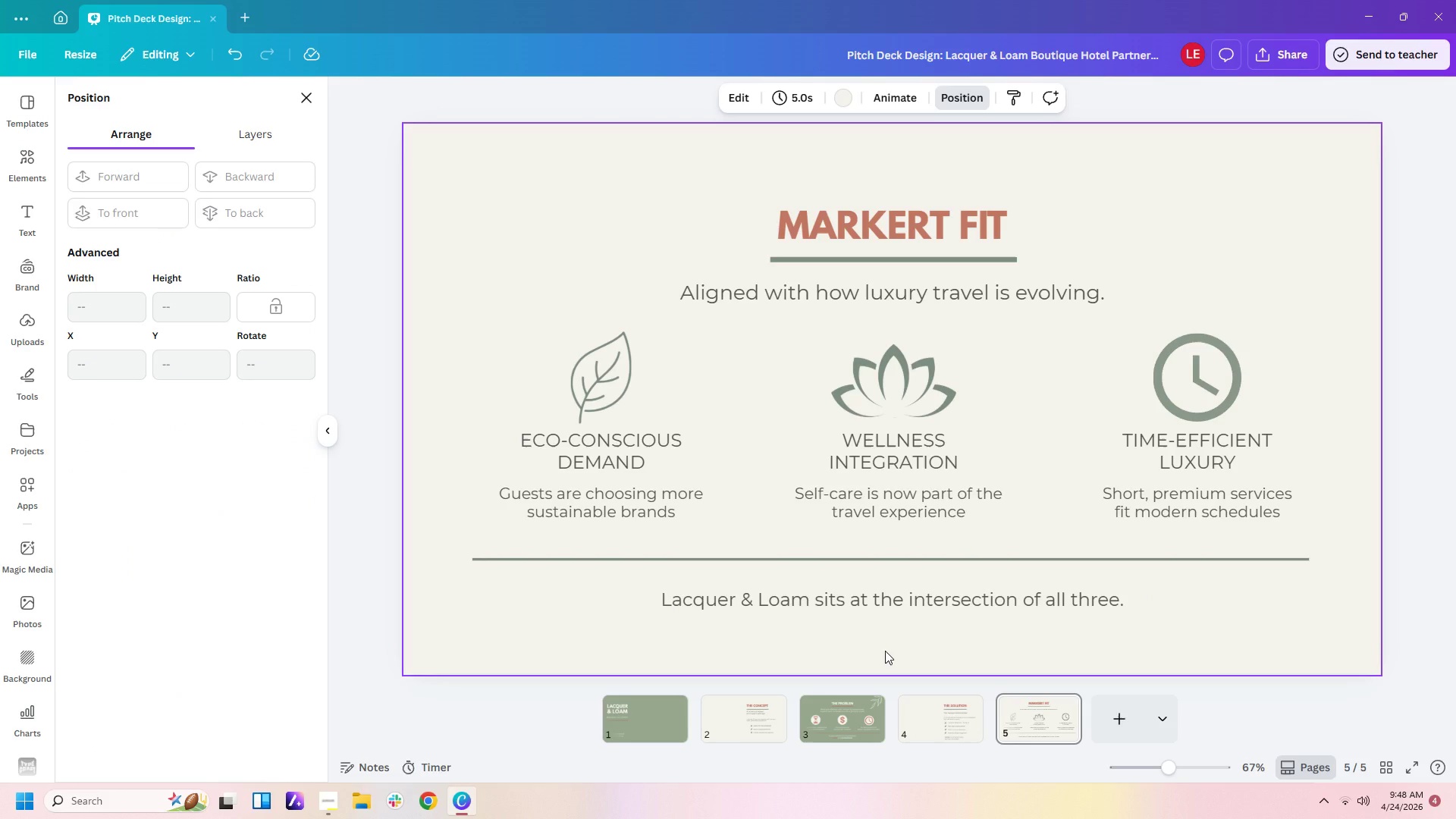 
wait(18.16)
 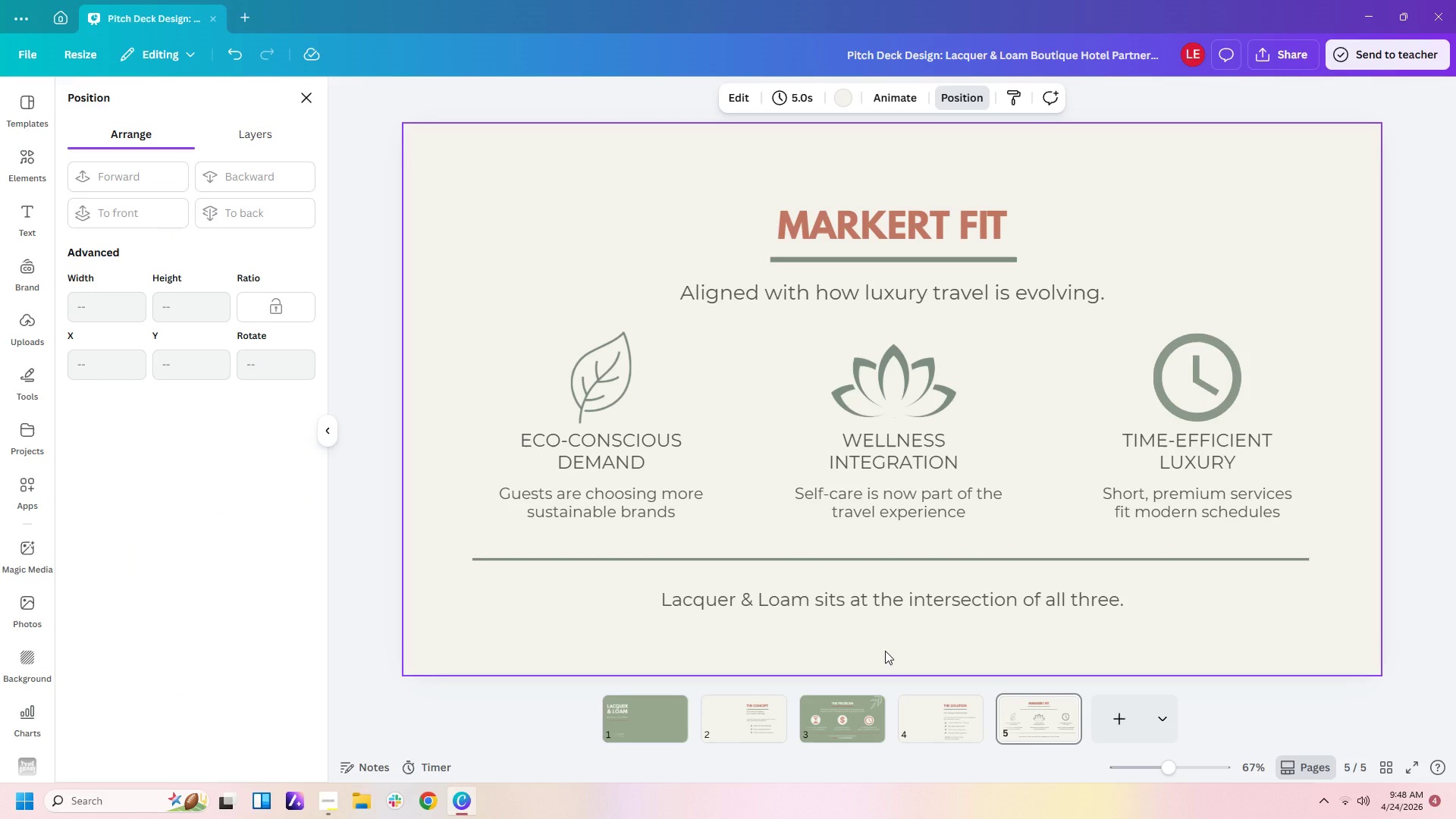 
left_click([1098, 733])
 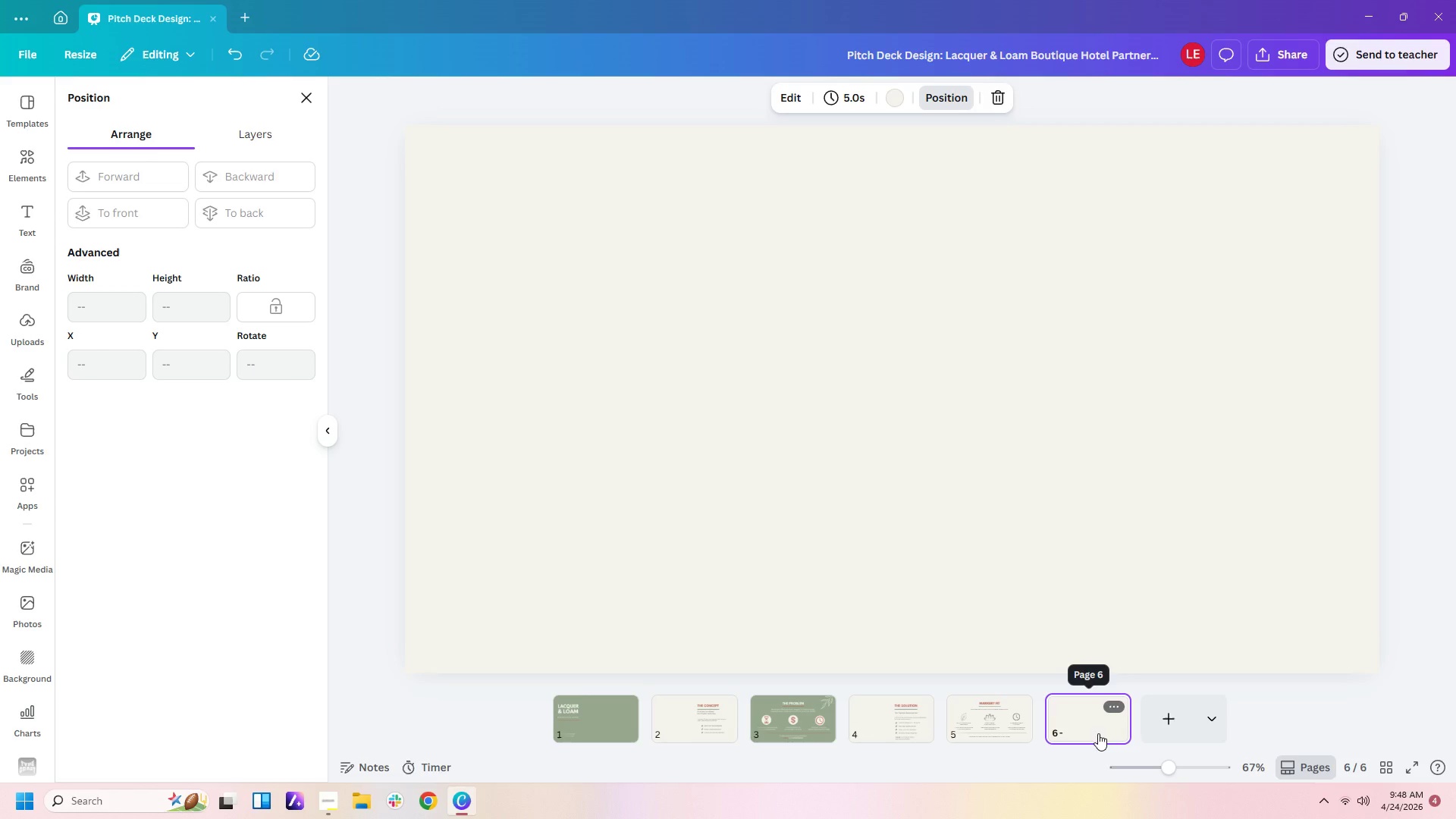 
left_click([893, 277])
 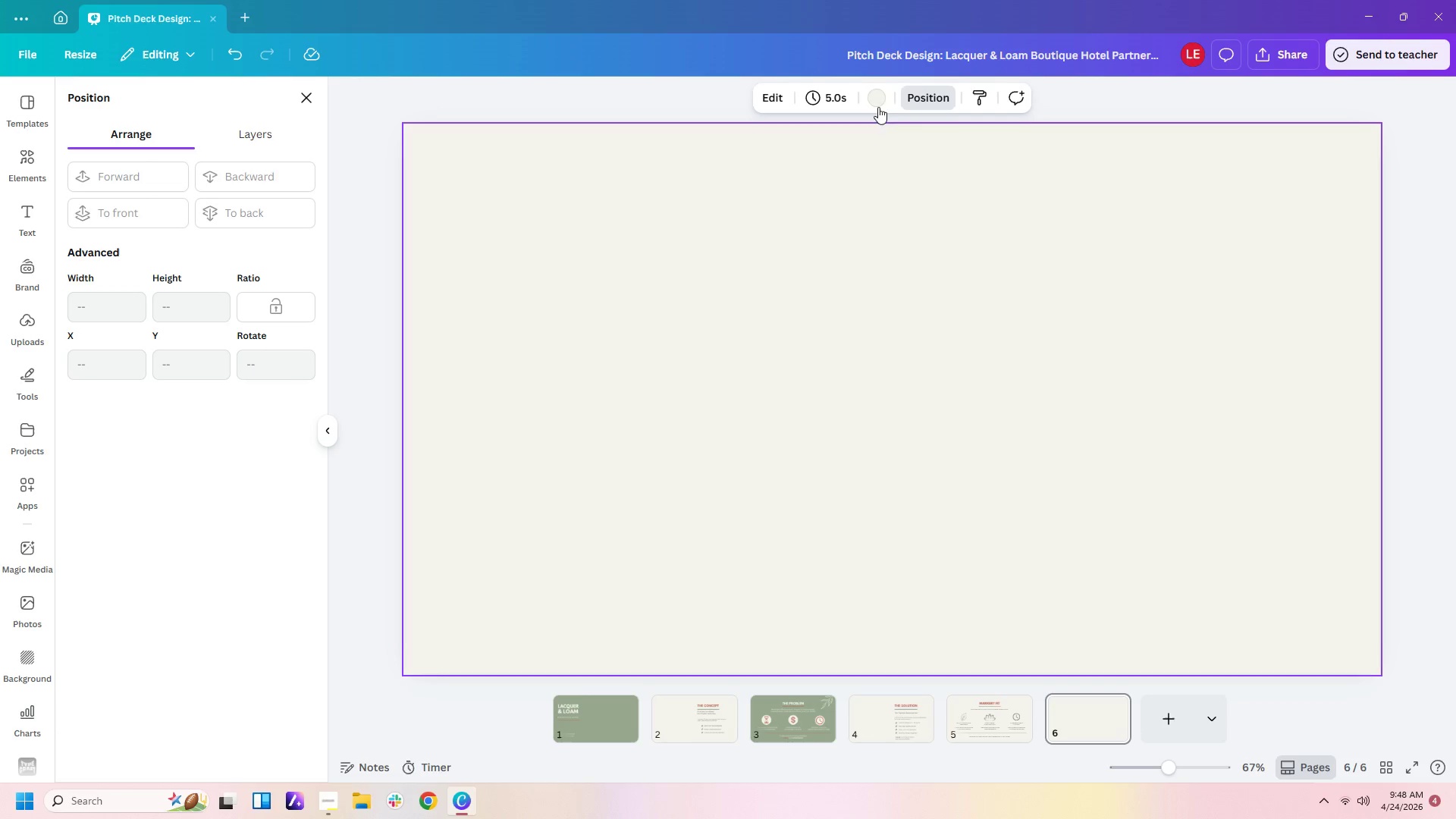 
left_click([876, 96])
 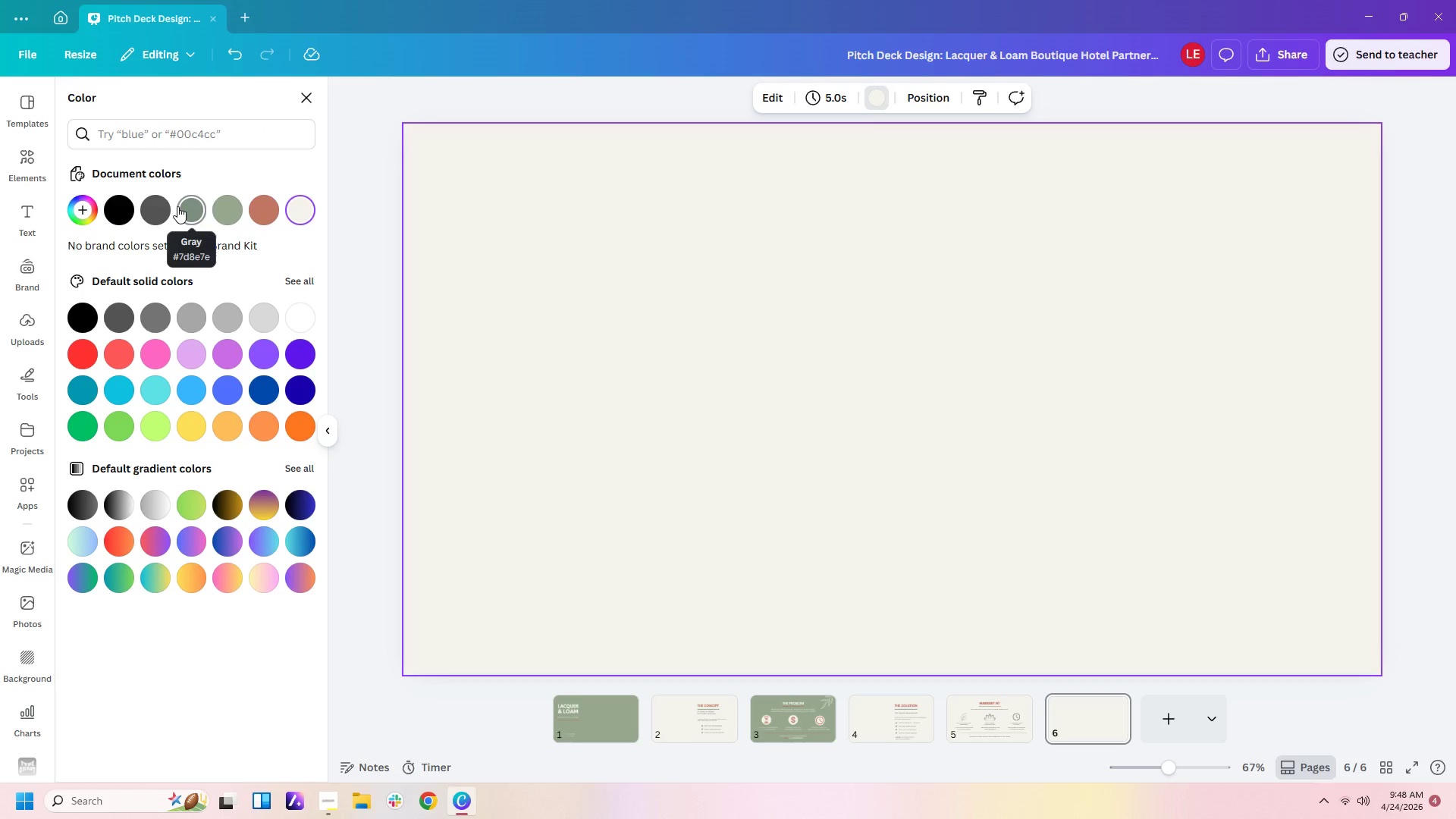 
left_click([187, 206])
 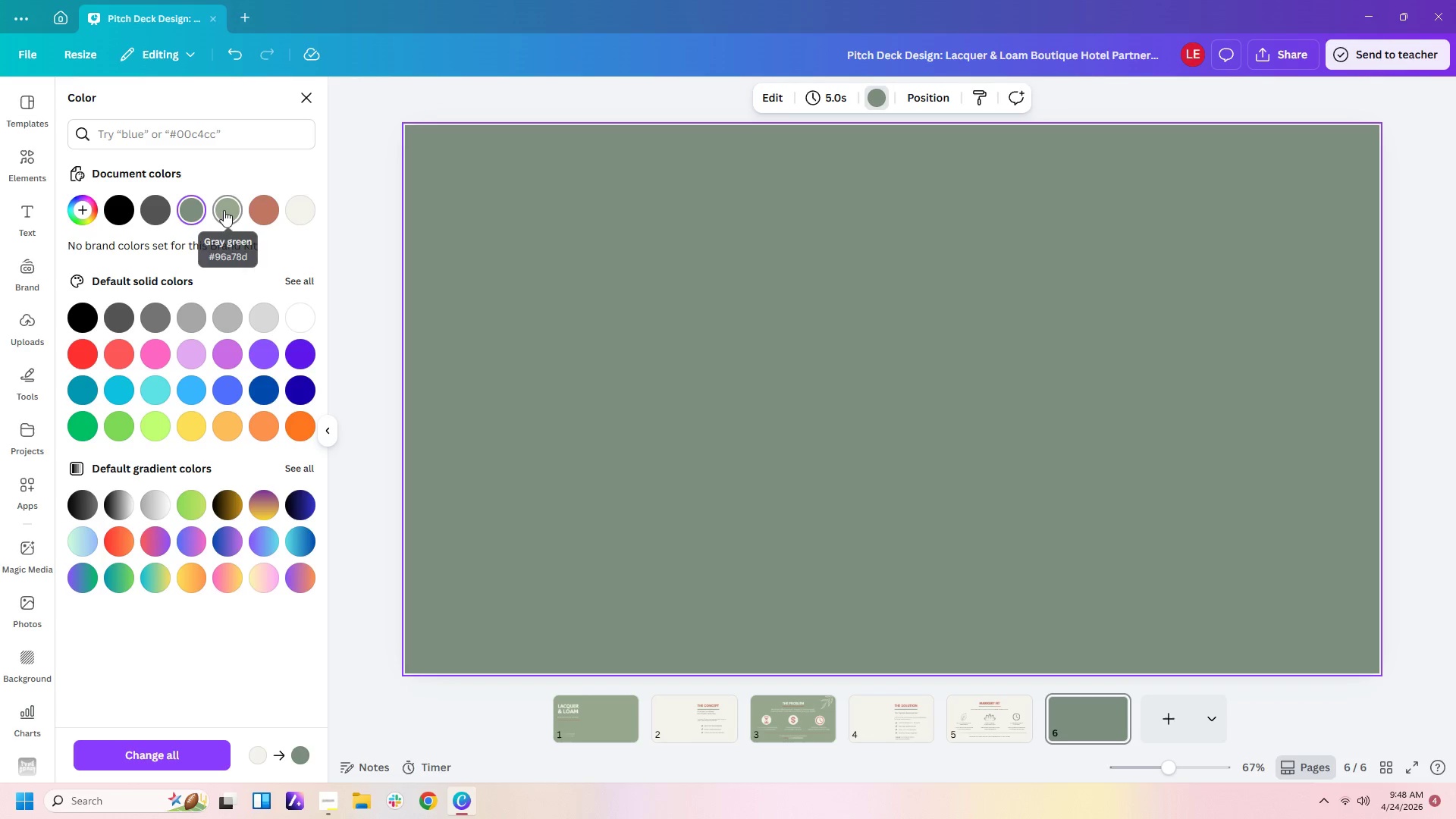 
double_click([645, 386])
 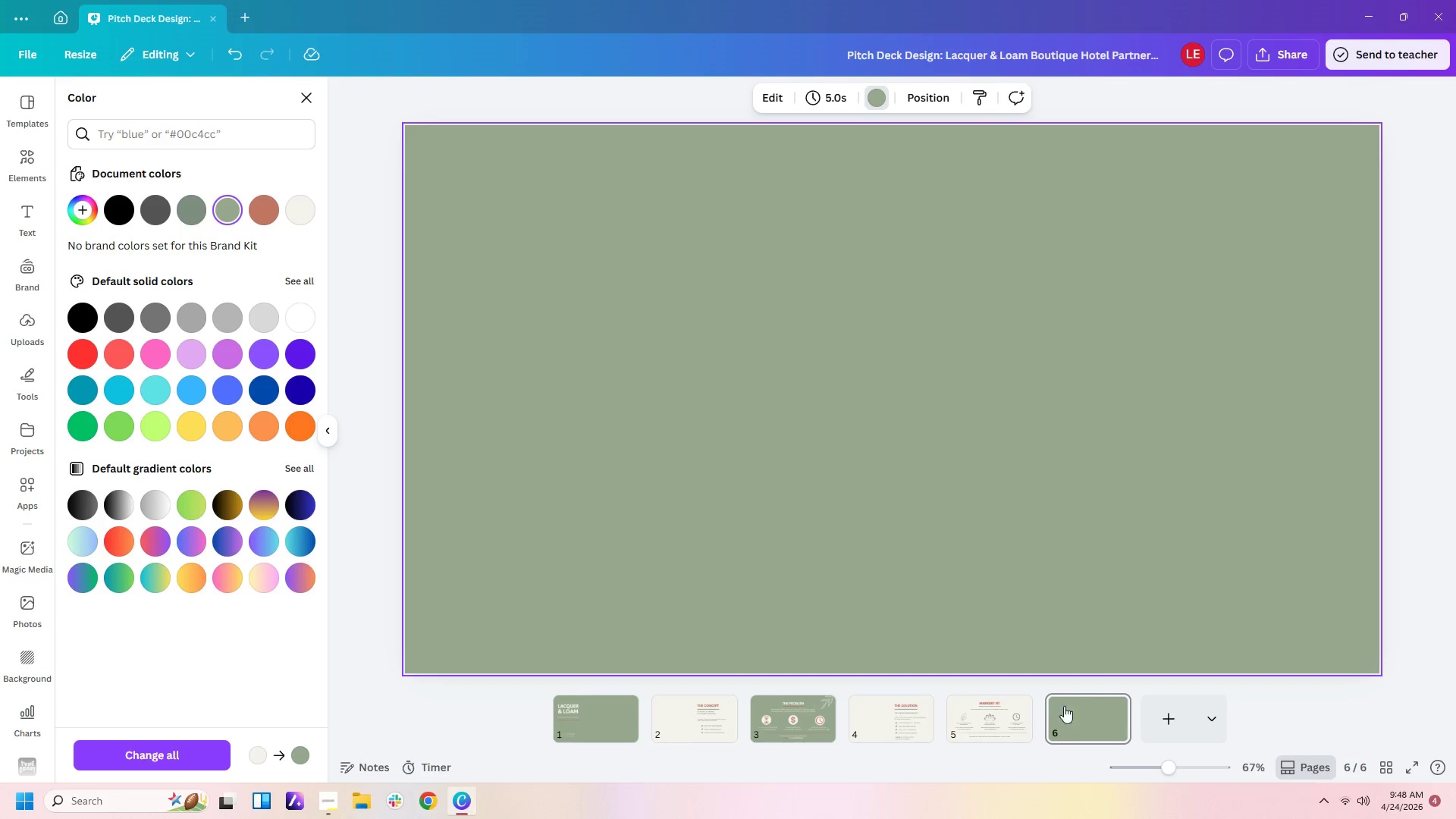 
left_click([996, 709])
 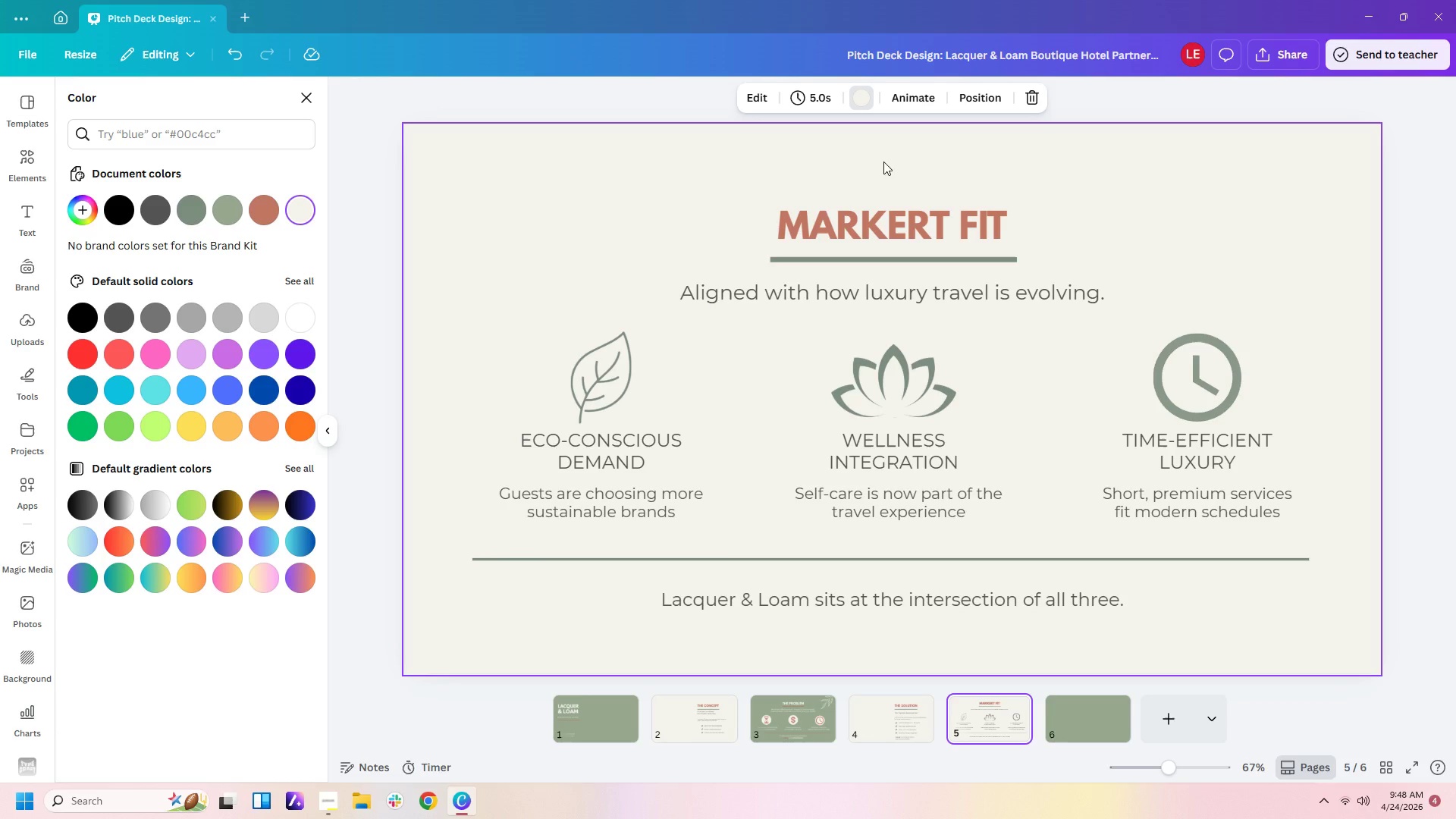 
left_click([792, 720])
 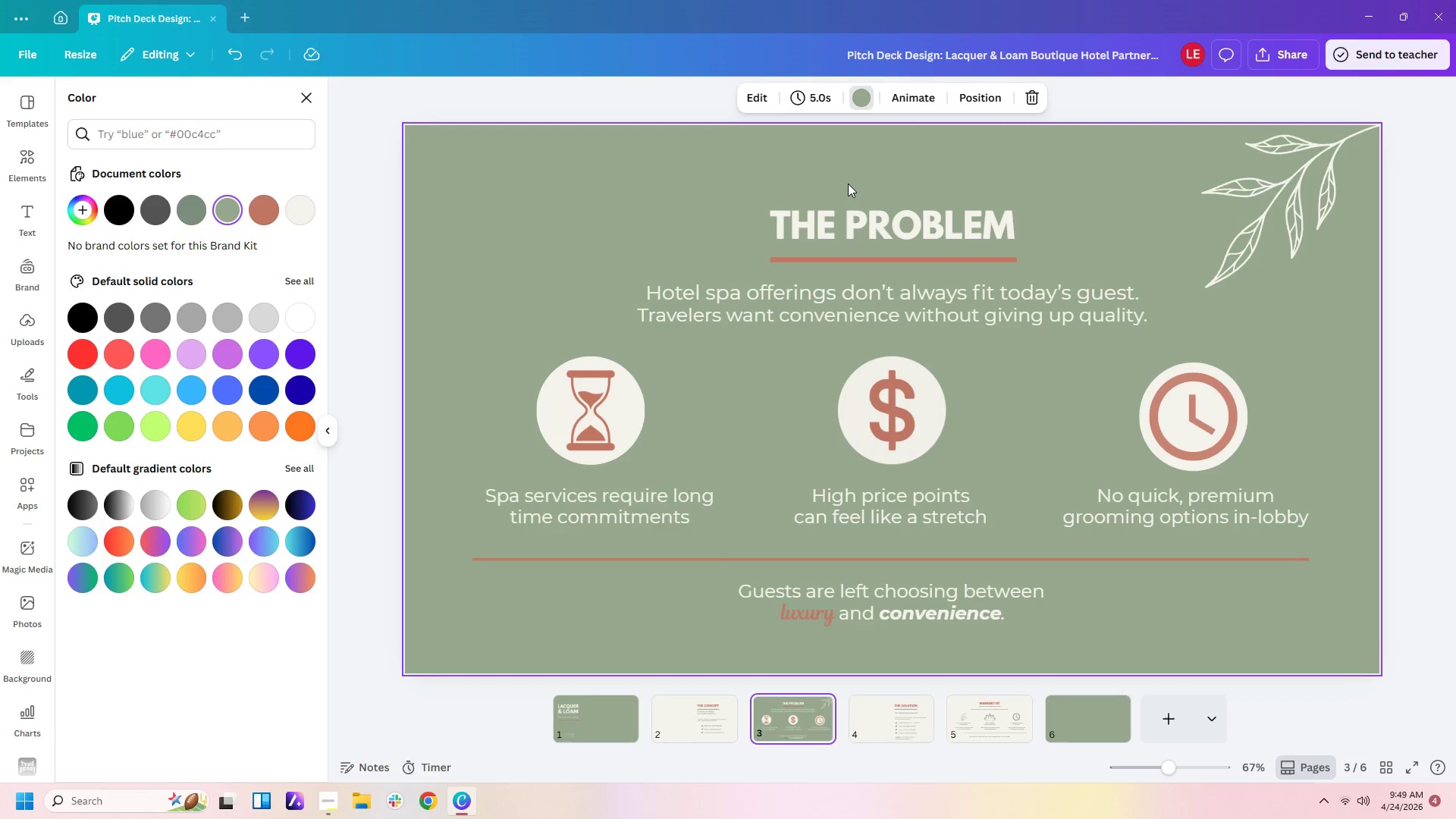 
left_click_drag(start_coordinate=[848, 184], to_coordinate=[879, 278])
 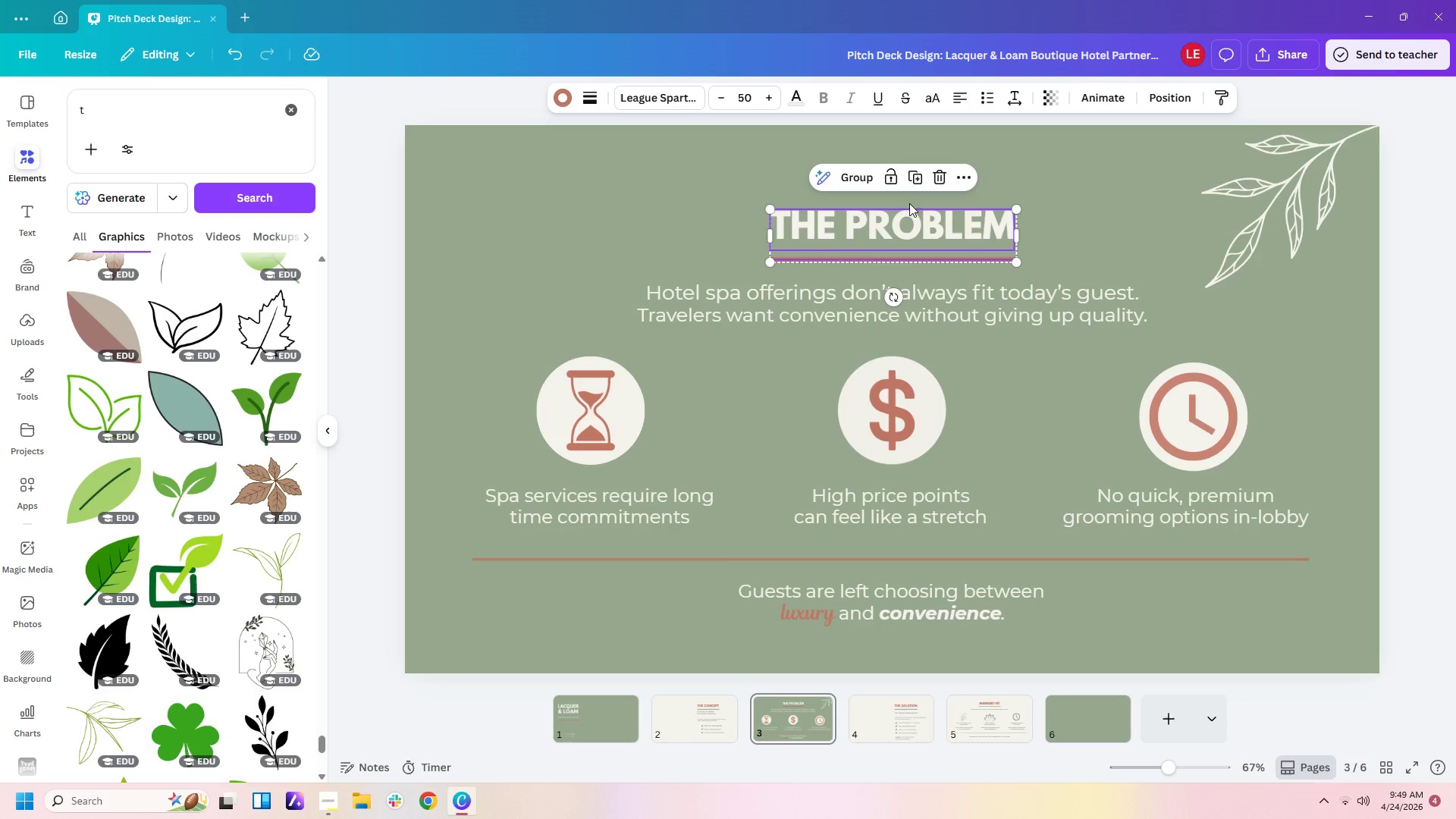 
left_click([1031, 165])
 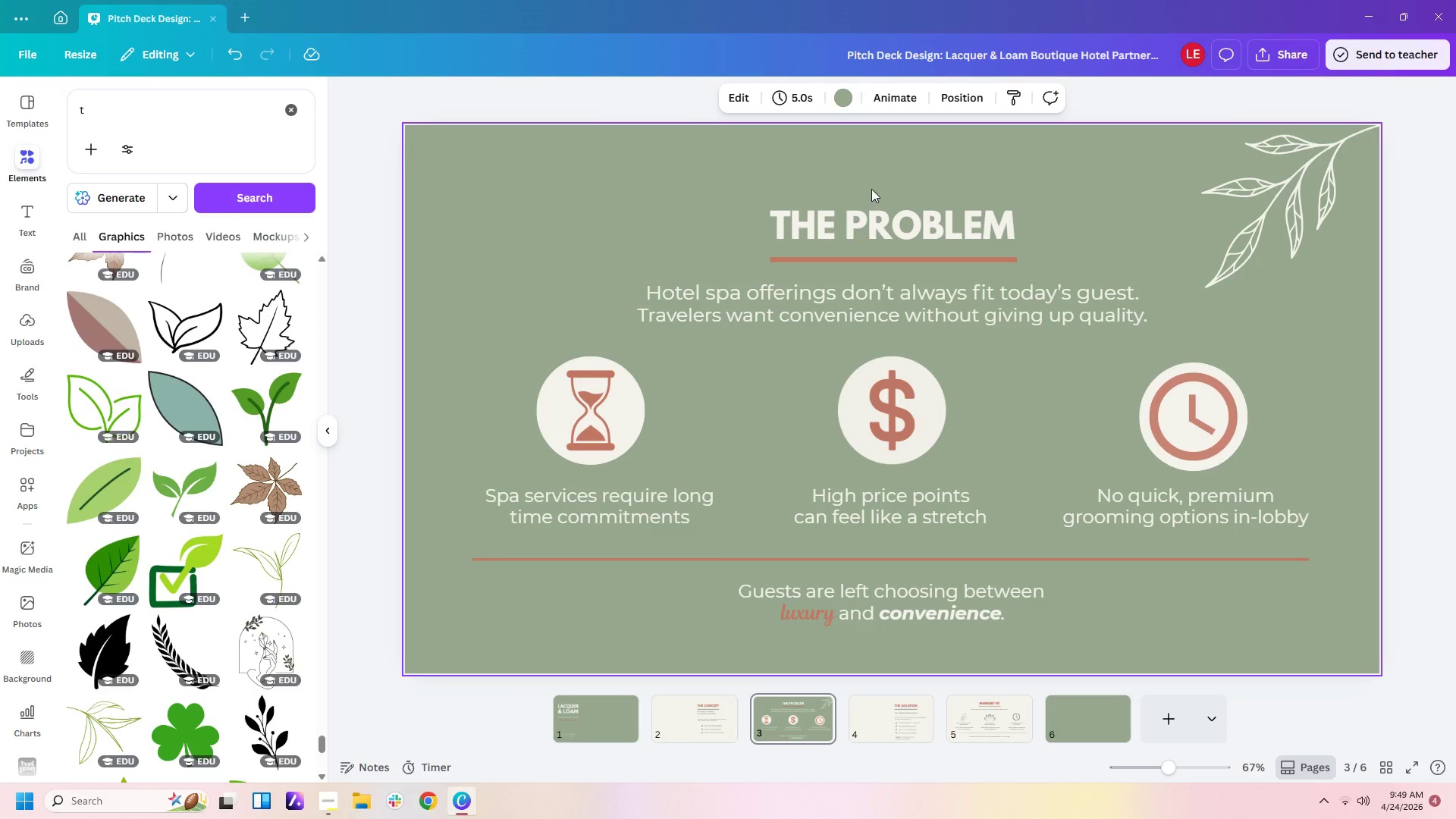 
left_click_drag(start_coordinate=[871, 189], to_coordinate=[884, 319])
 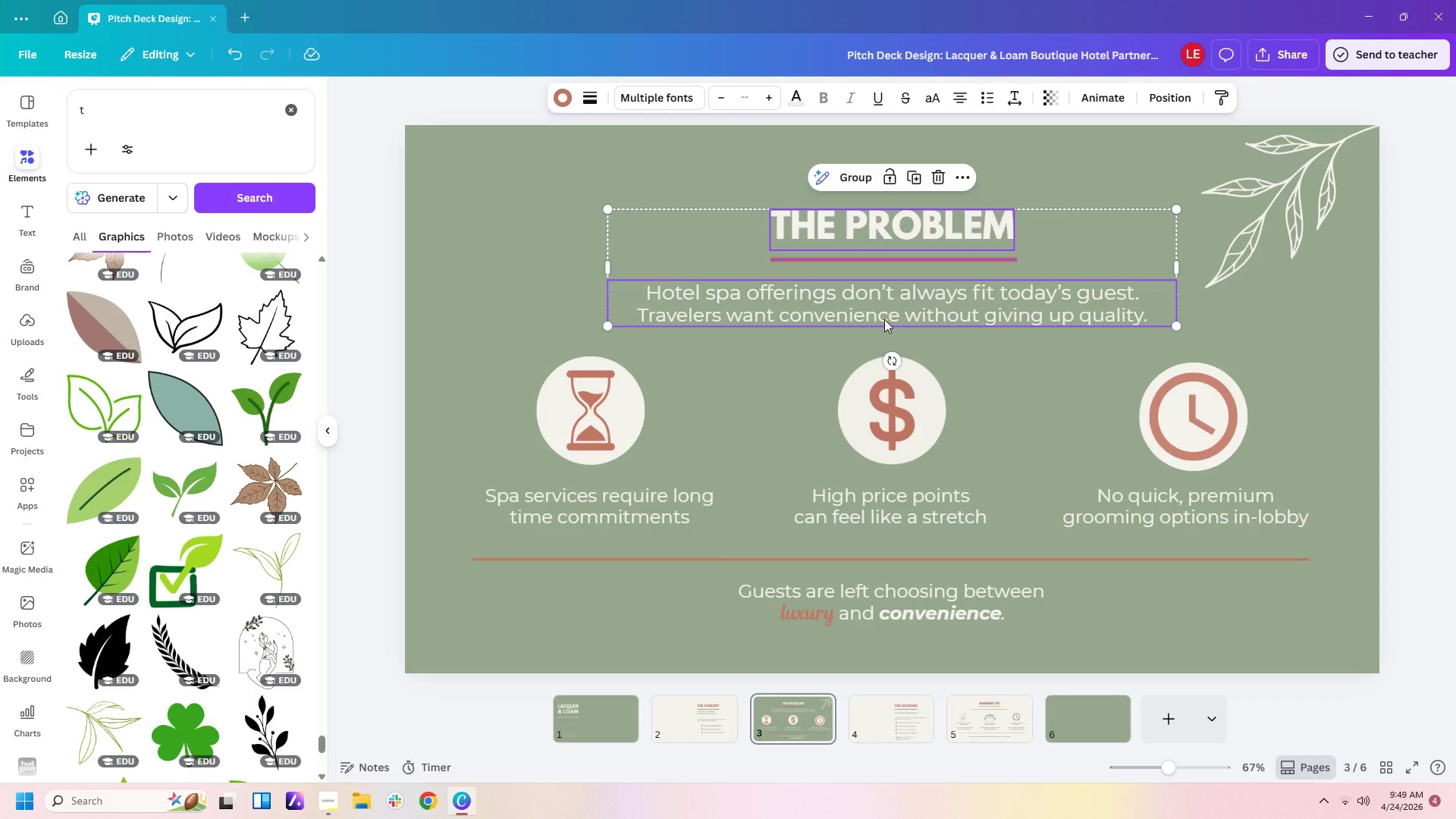 
key(Control+C)
 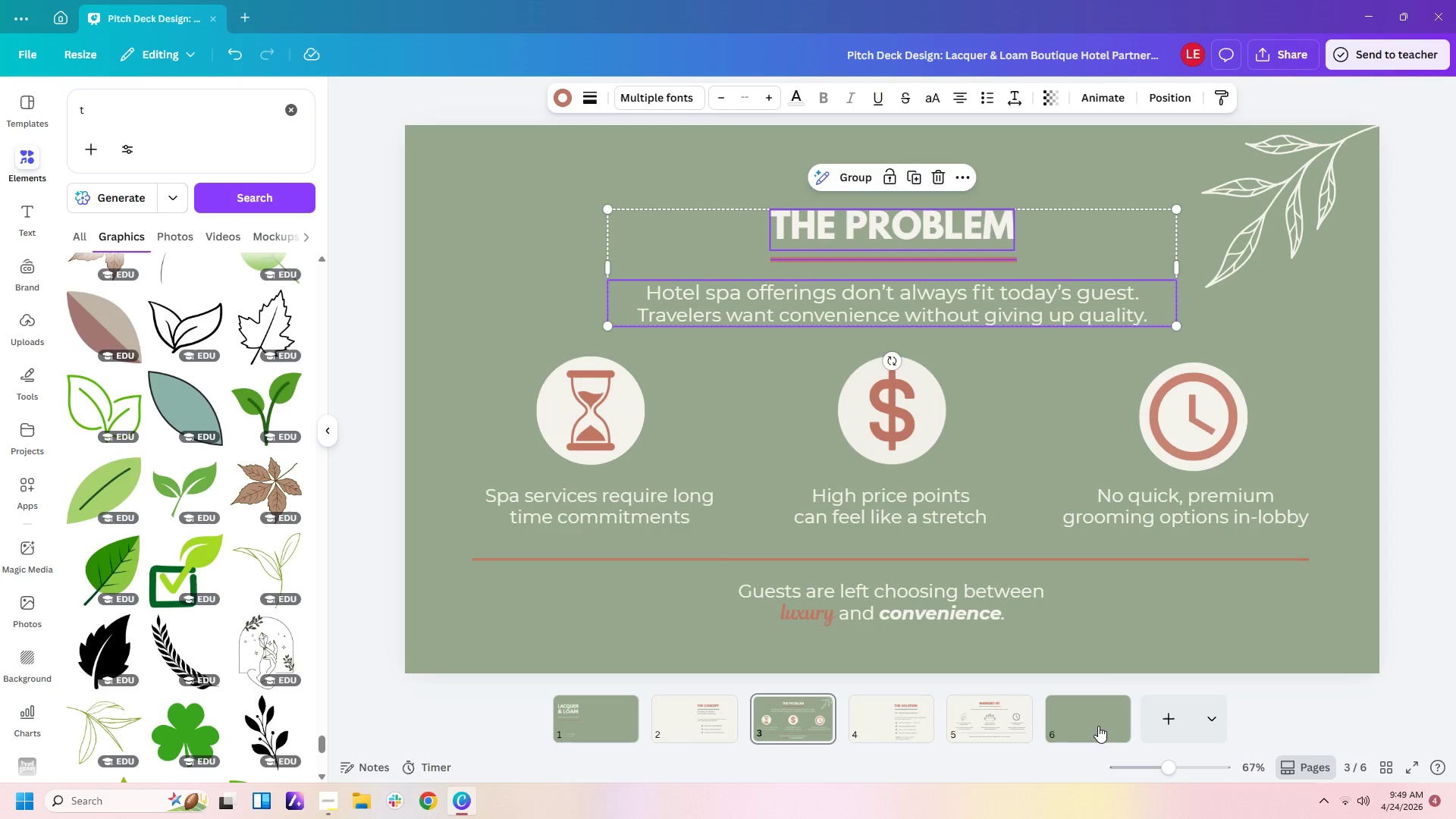 
left_click([1097, 724])
 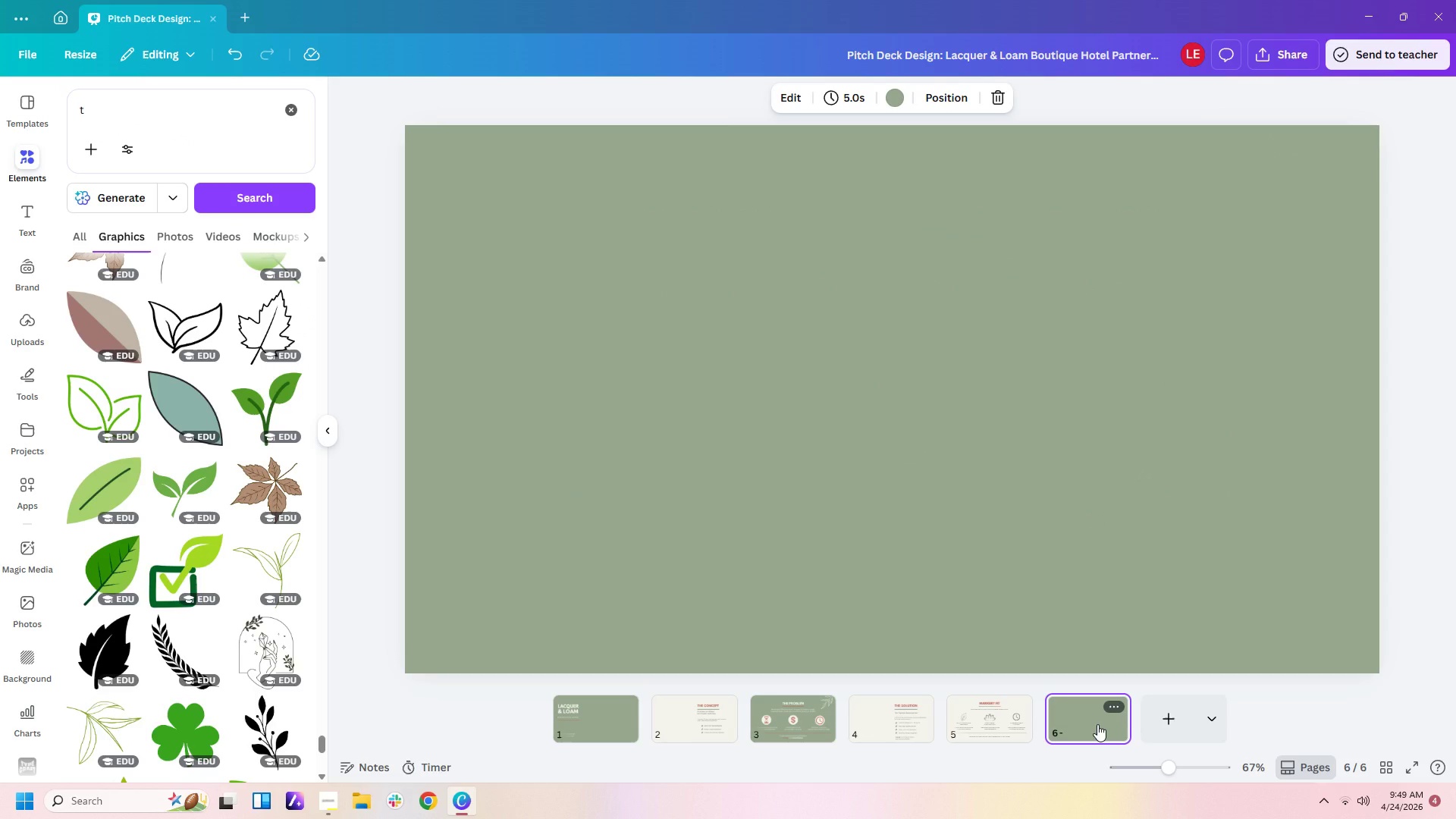 
key(Control+V)
 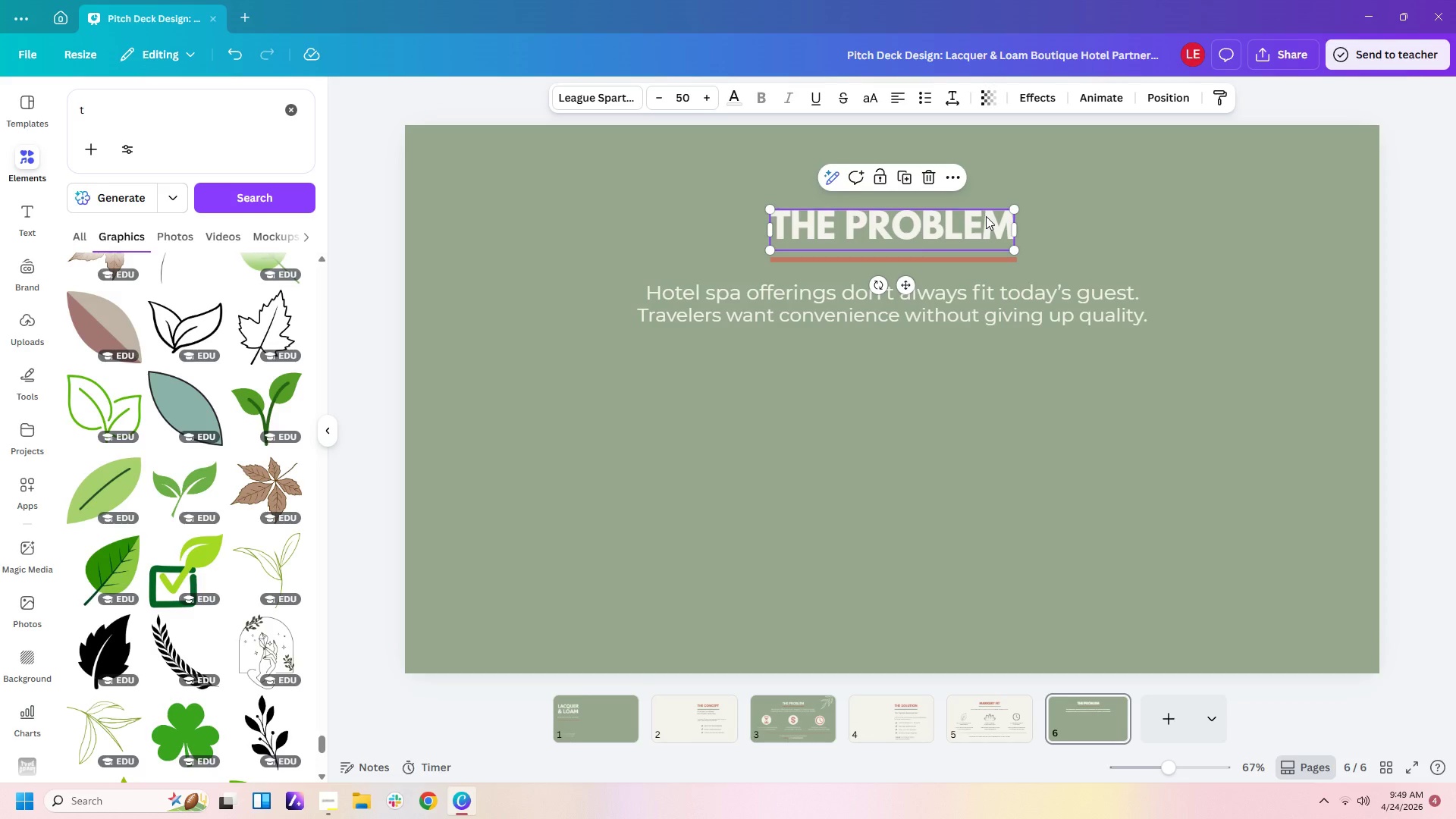 
double_click([987, 218])
 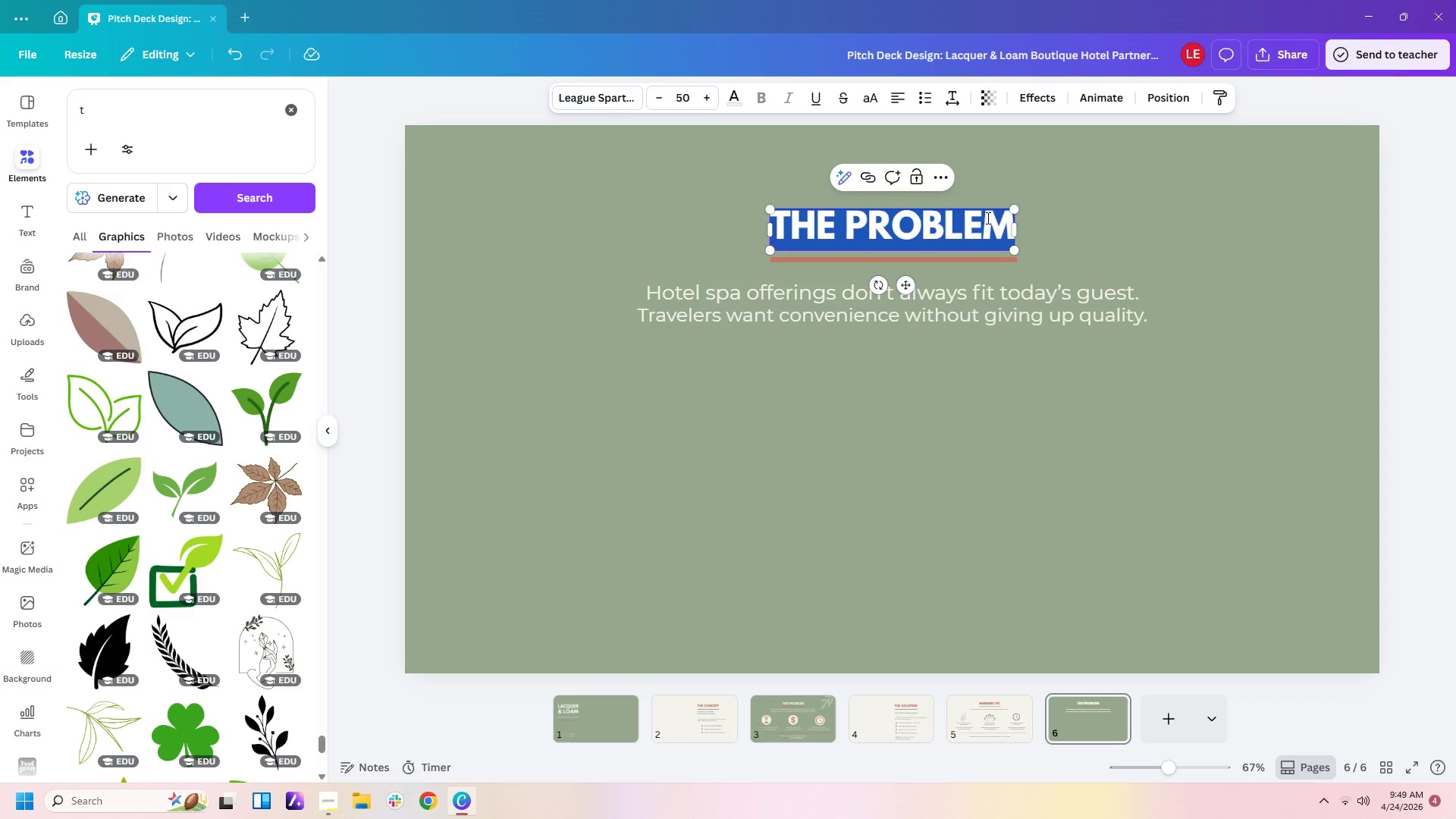 
triple_click([987, 218])
 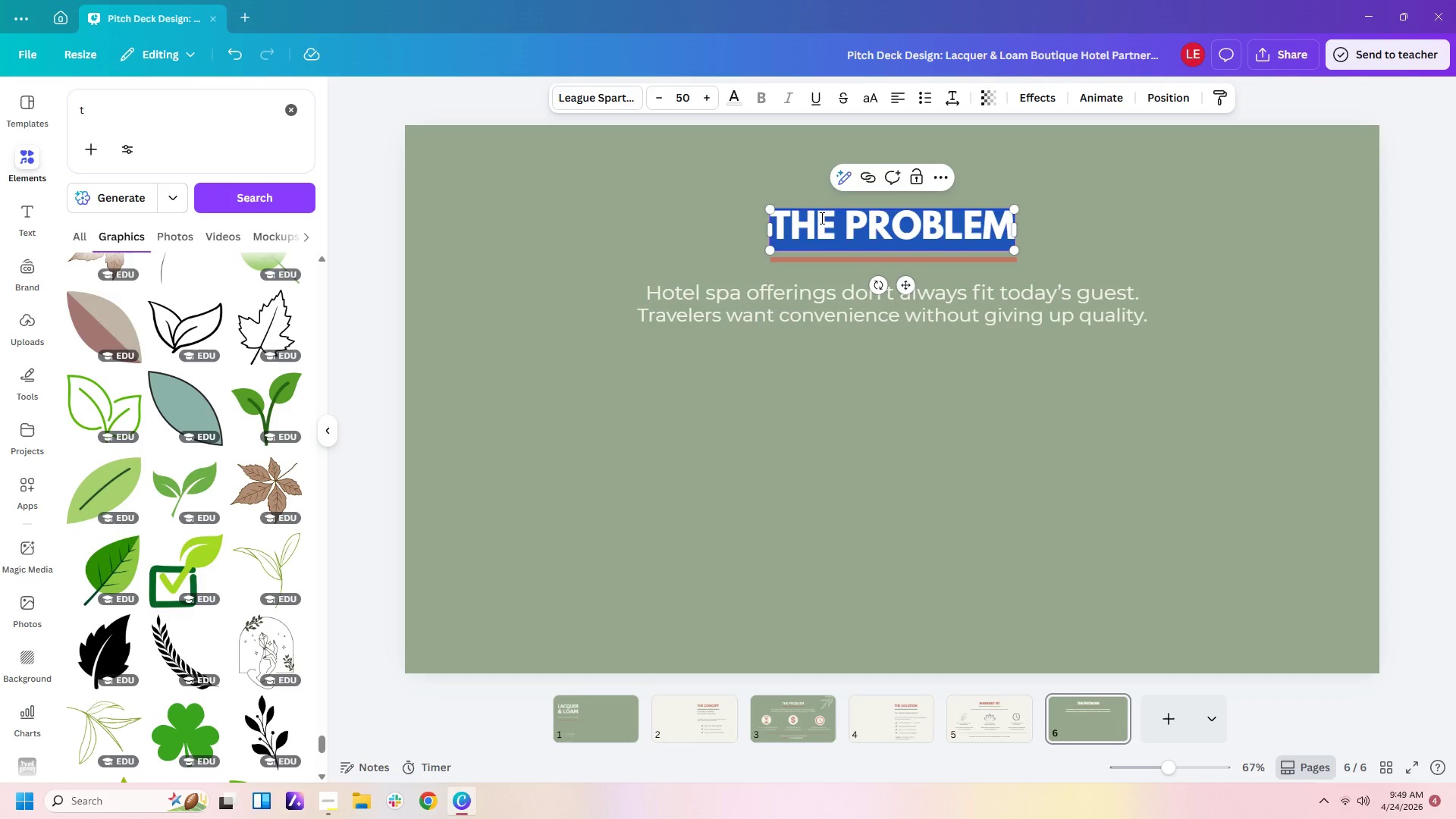 
left_click([821, 218])
 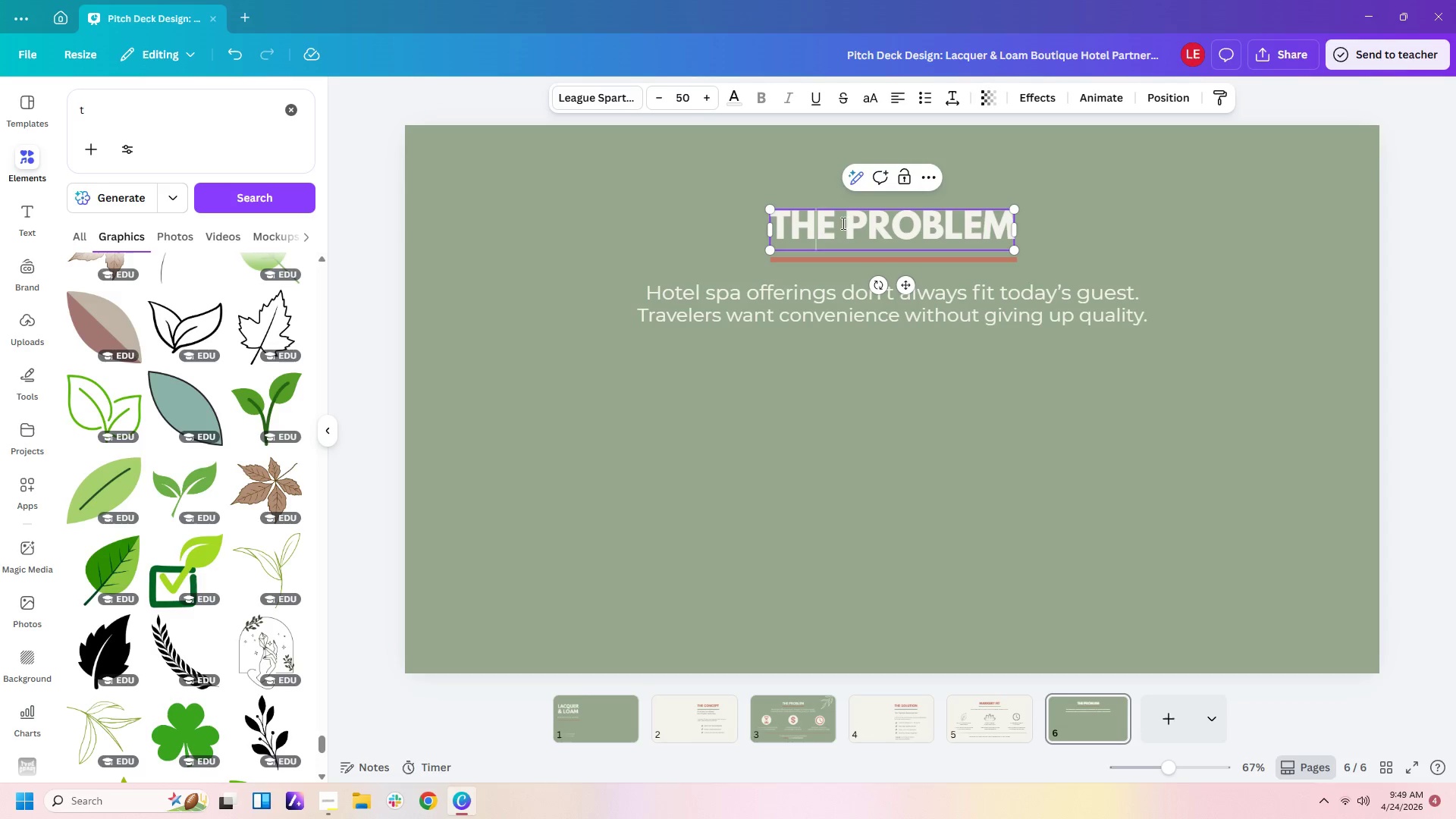 
left_click_drag(start_coordinate=[842, 223], to_coordinate=[1003, 239])
 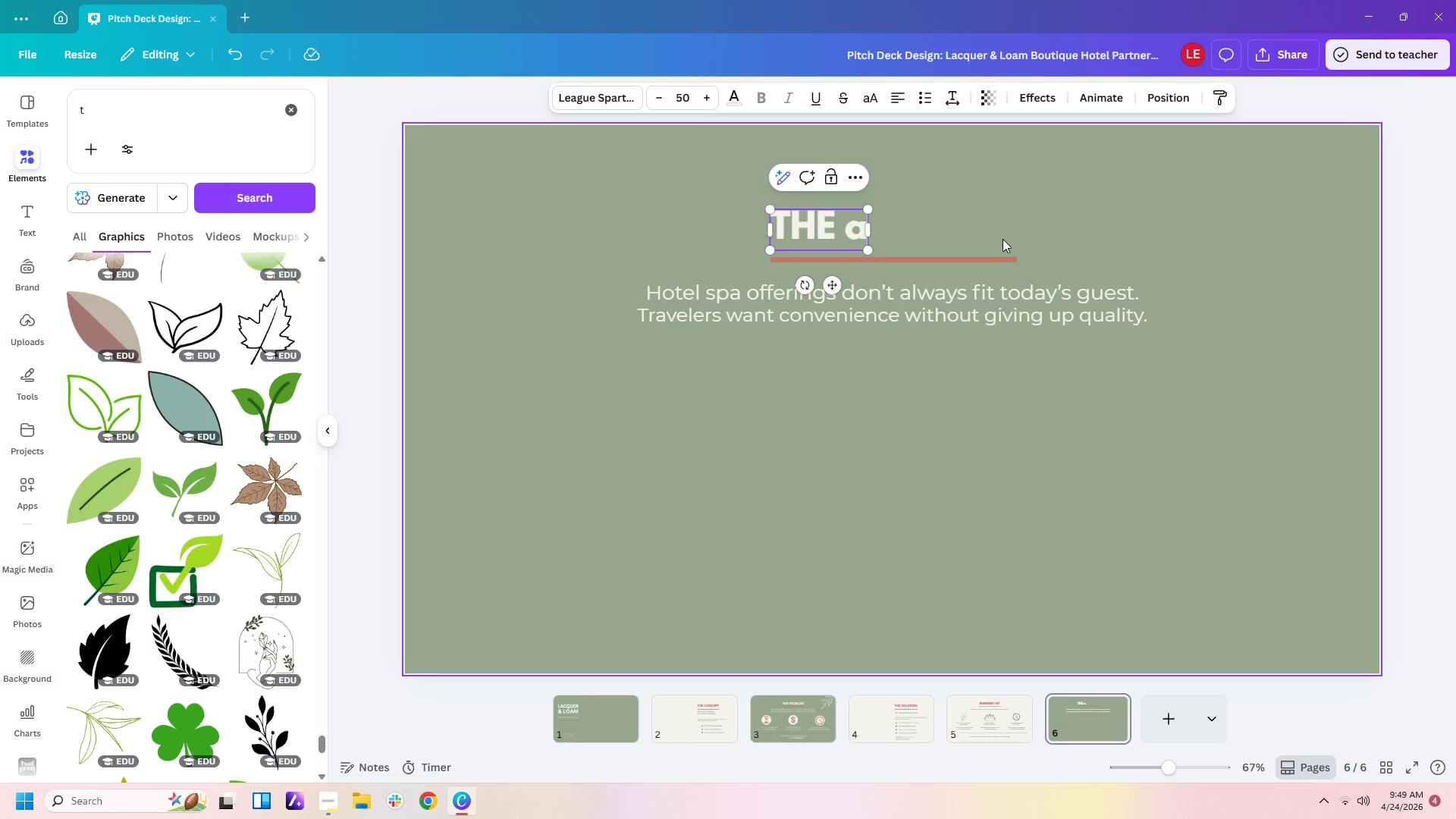 
type(ask)
key(Backspace)
key(Backspace)
key(Backspace)
type(ASK)
 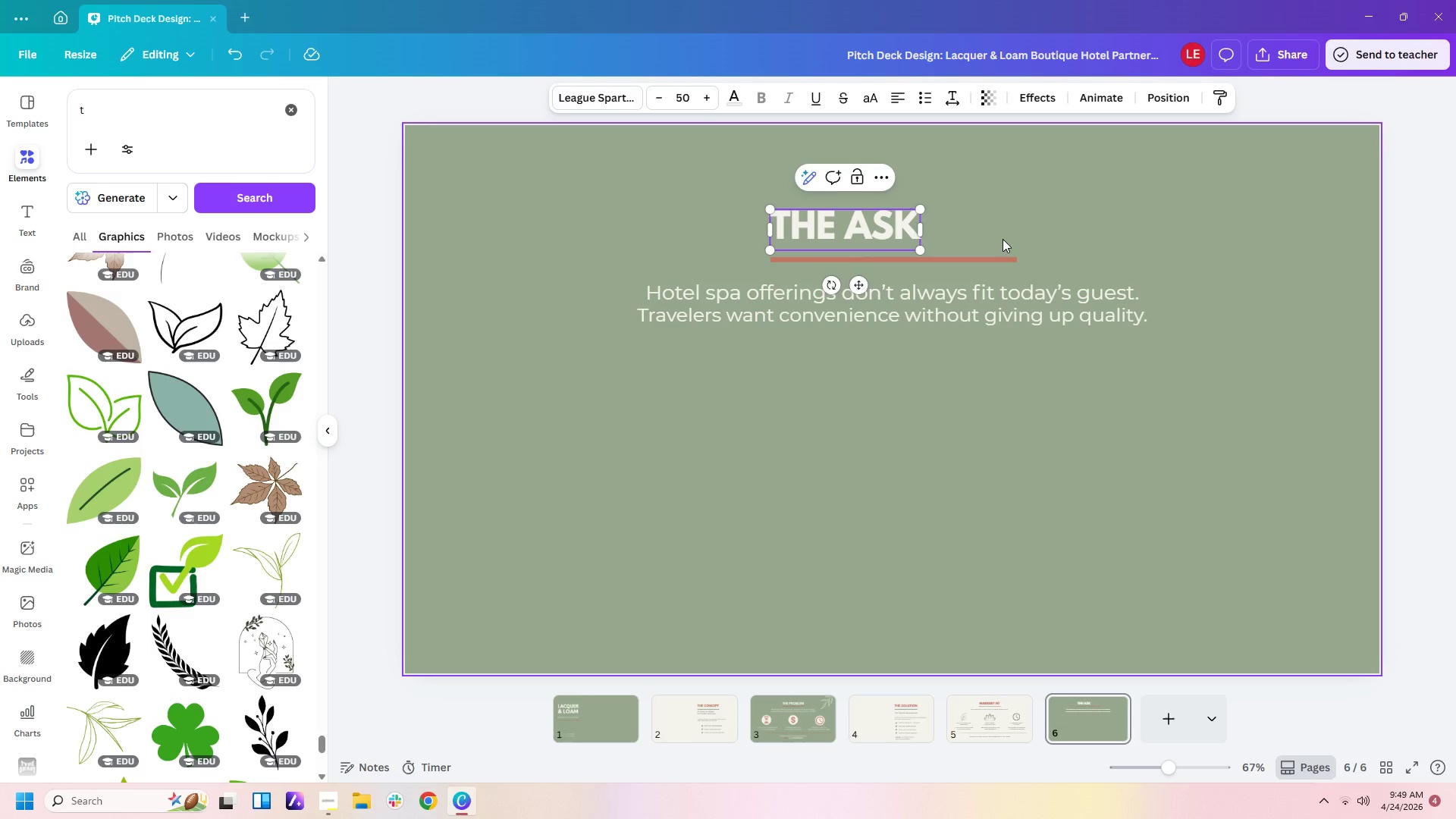 
left_click([1177, 102])
 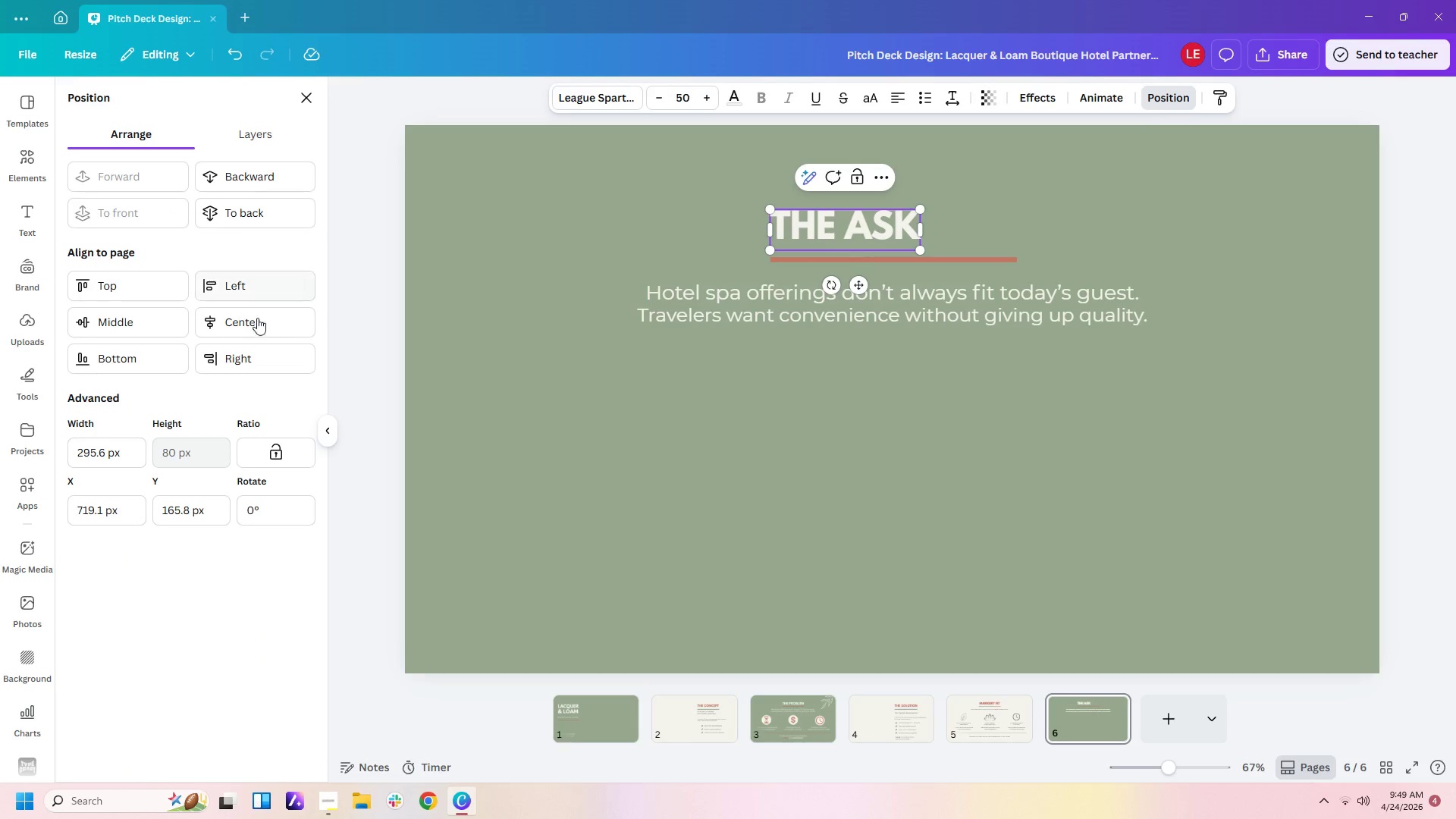 
left_click([257, 326])
 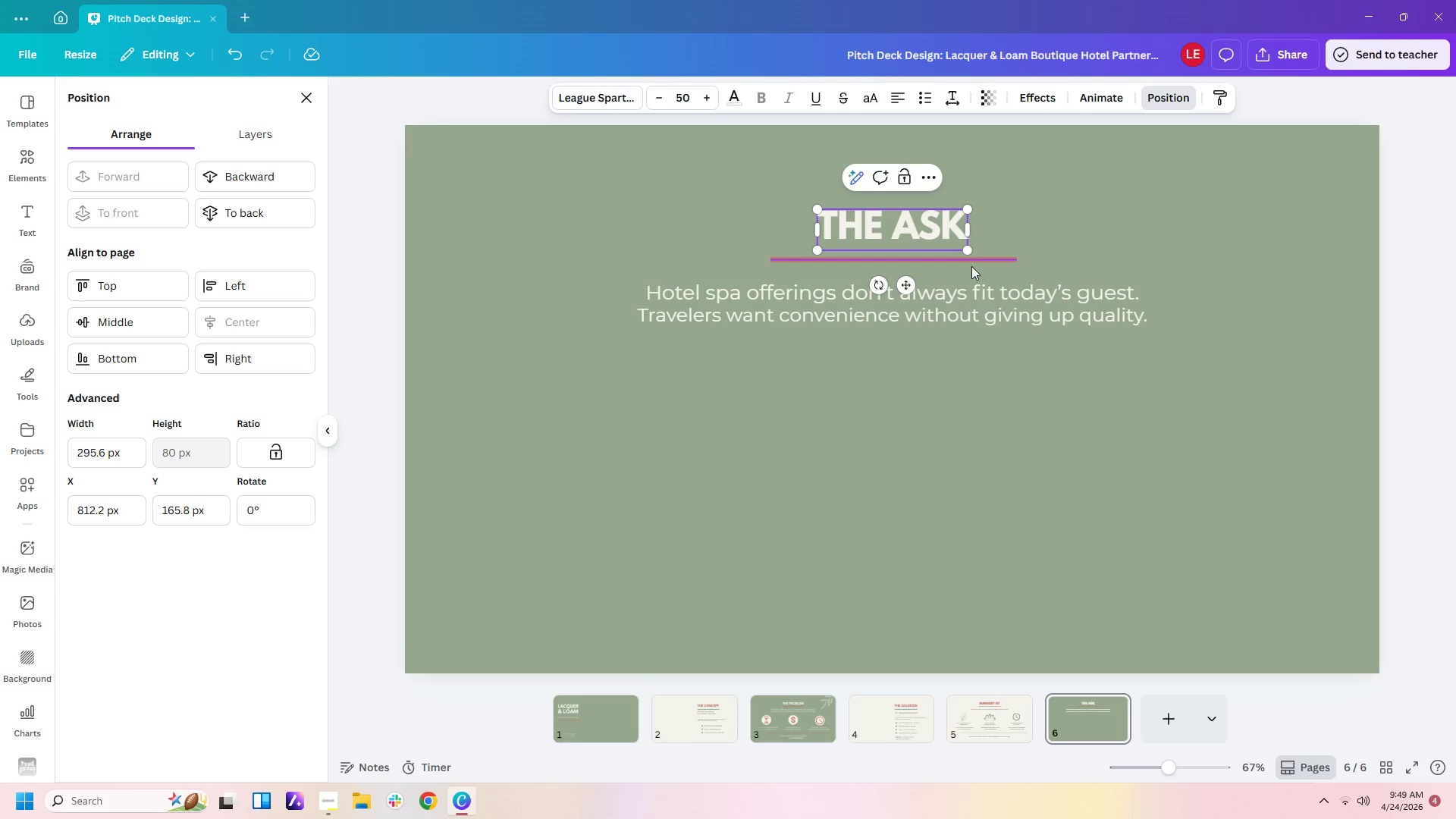 
left_click([970, 262])
 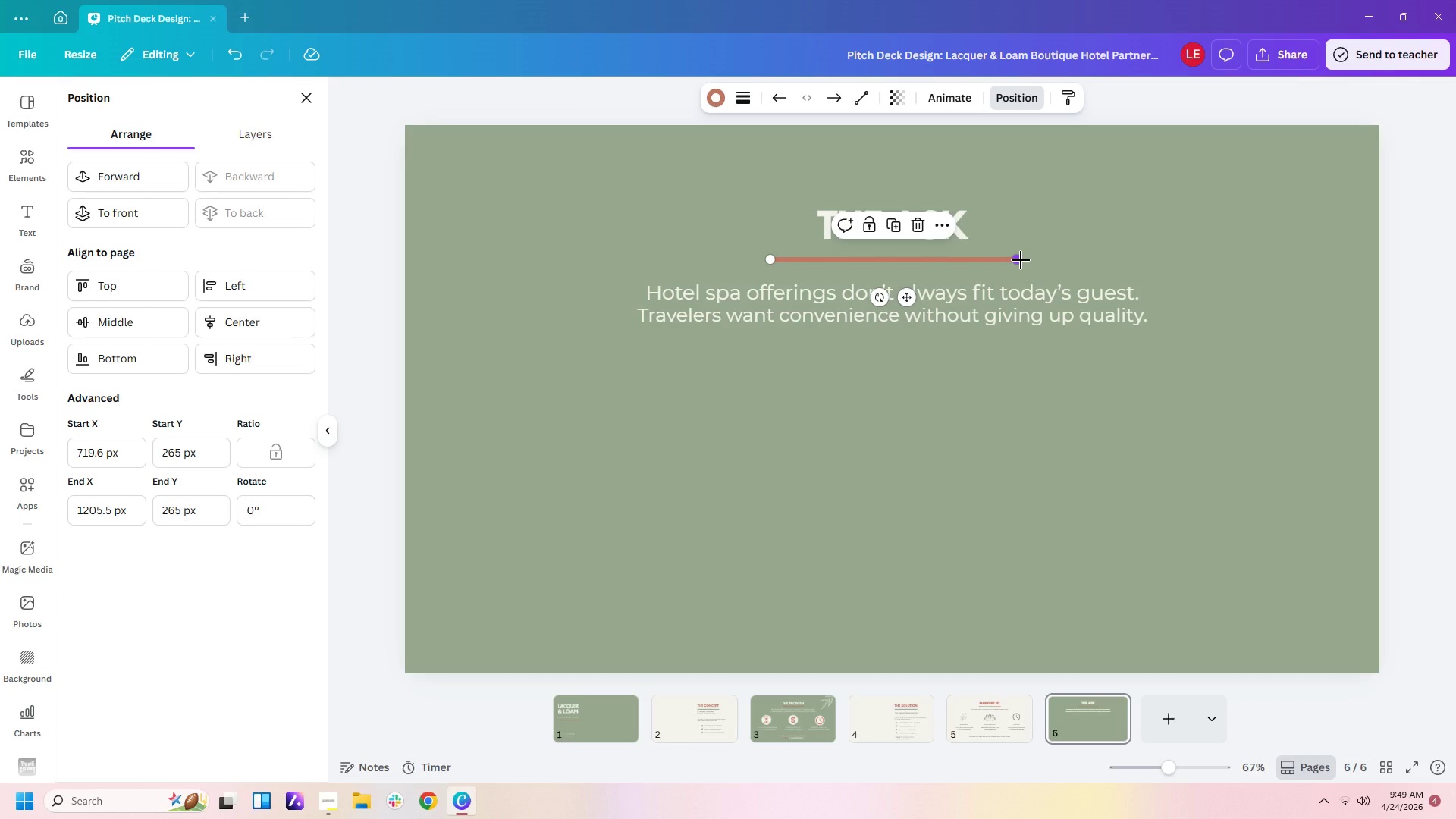 
left_click_drag(start_coordinate=[1021, 260], to_coordinate=[975, 260])
 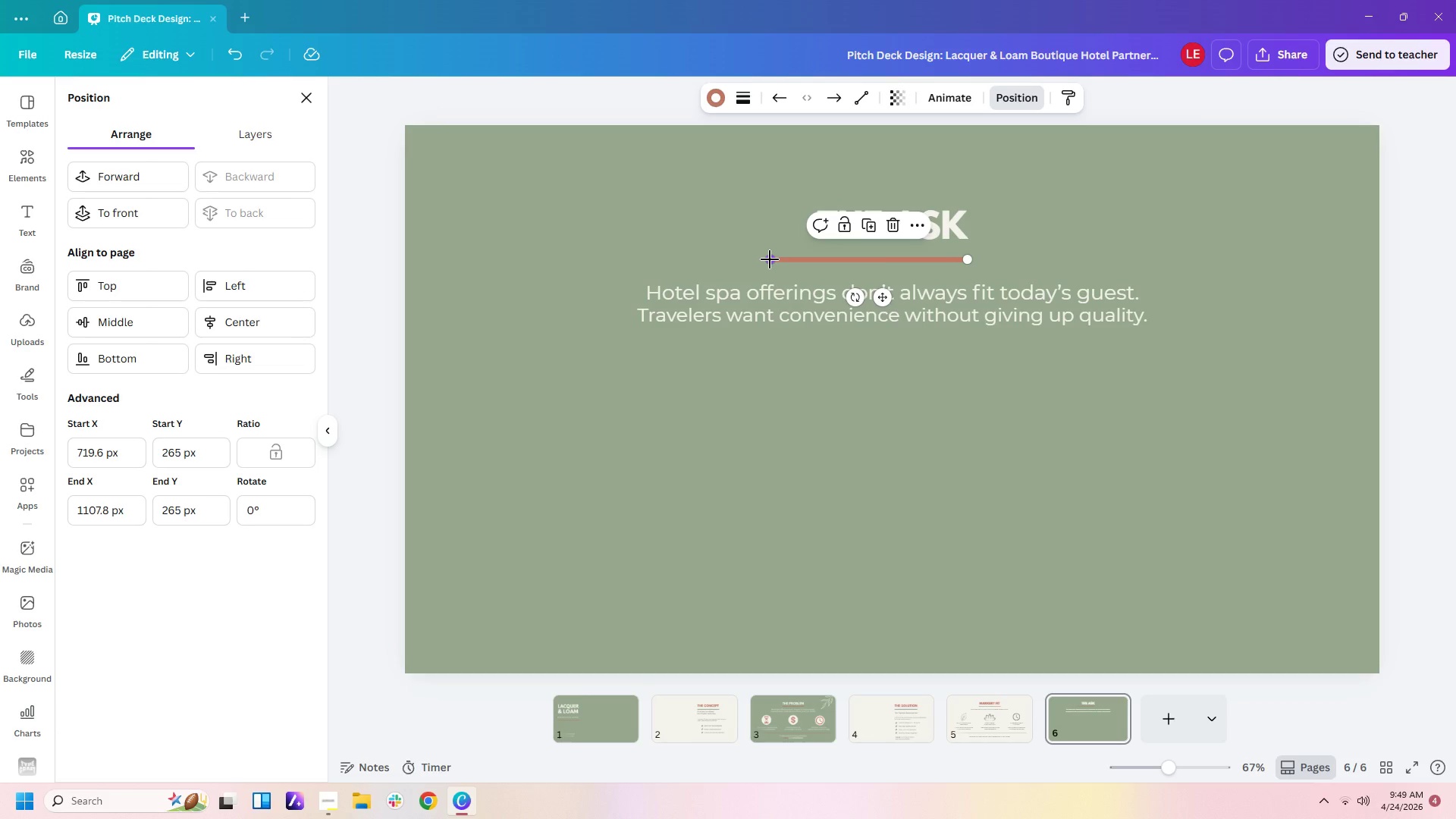 
left_click_drag(start_coordinate=[768, 260], to_coordinate=[813, 259])
 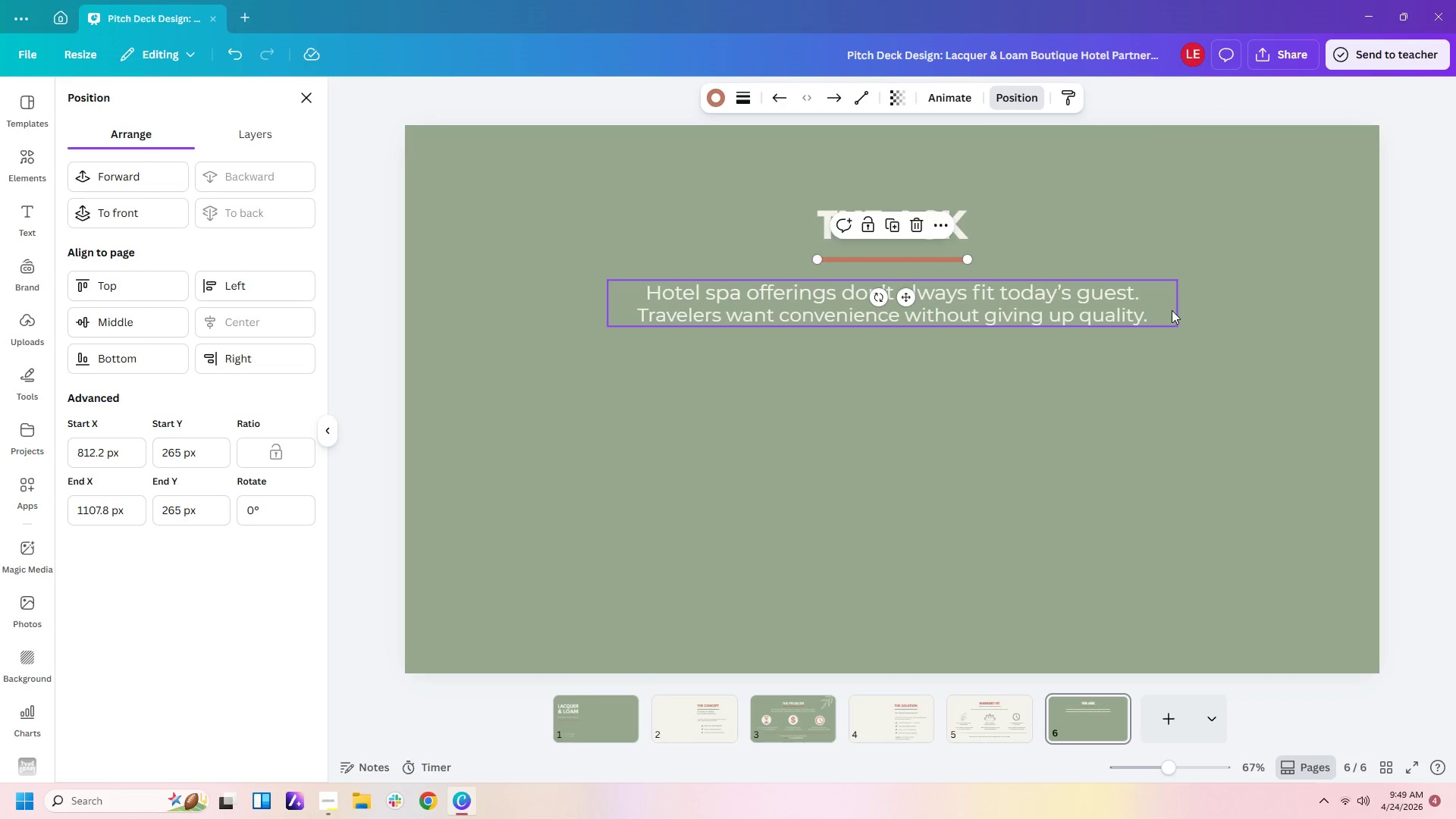 
left_click([1174, 310])
 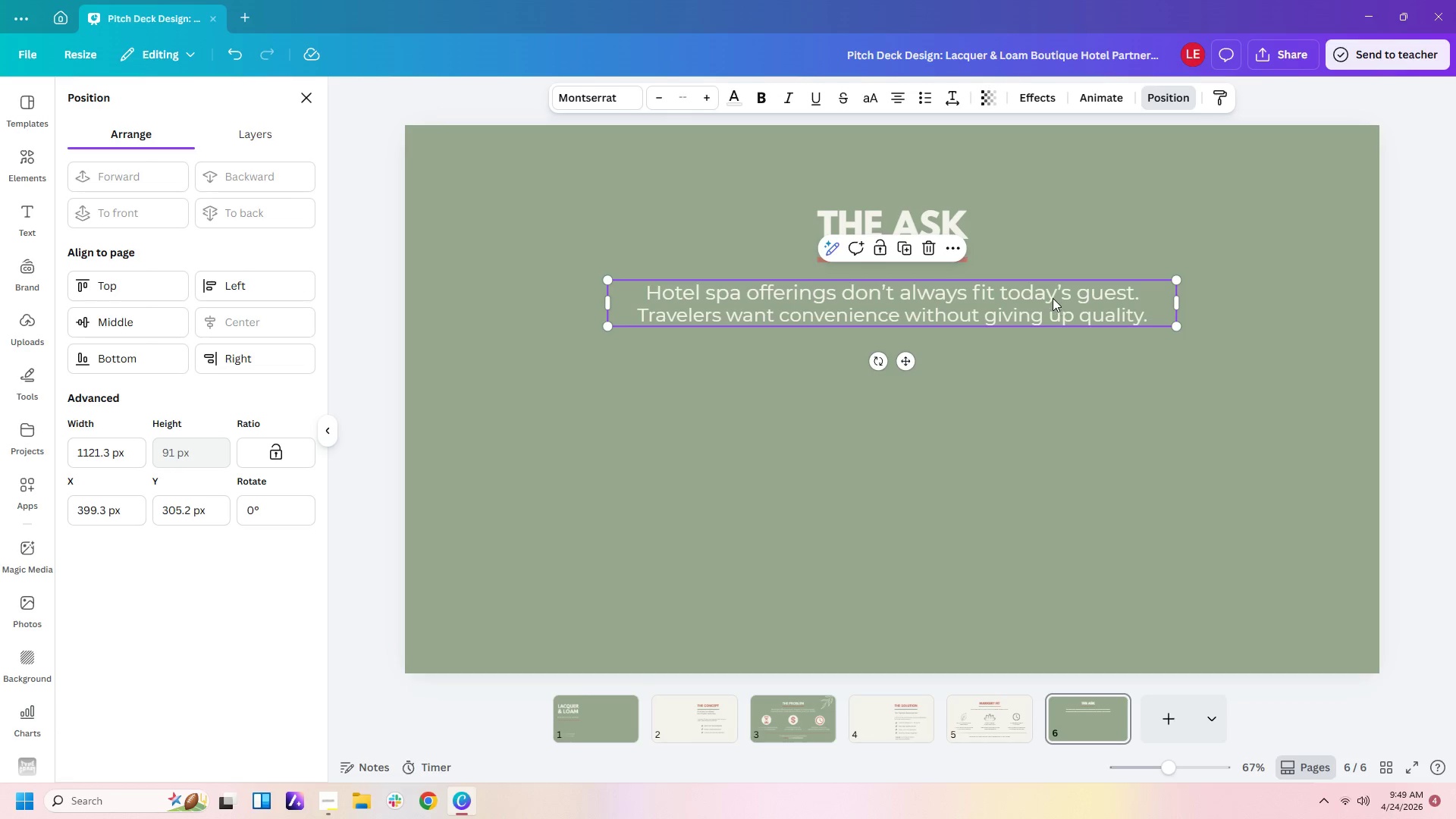 
double_click([1053, 298])
 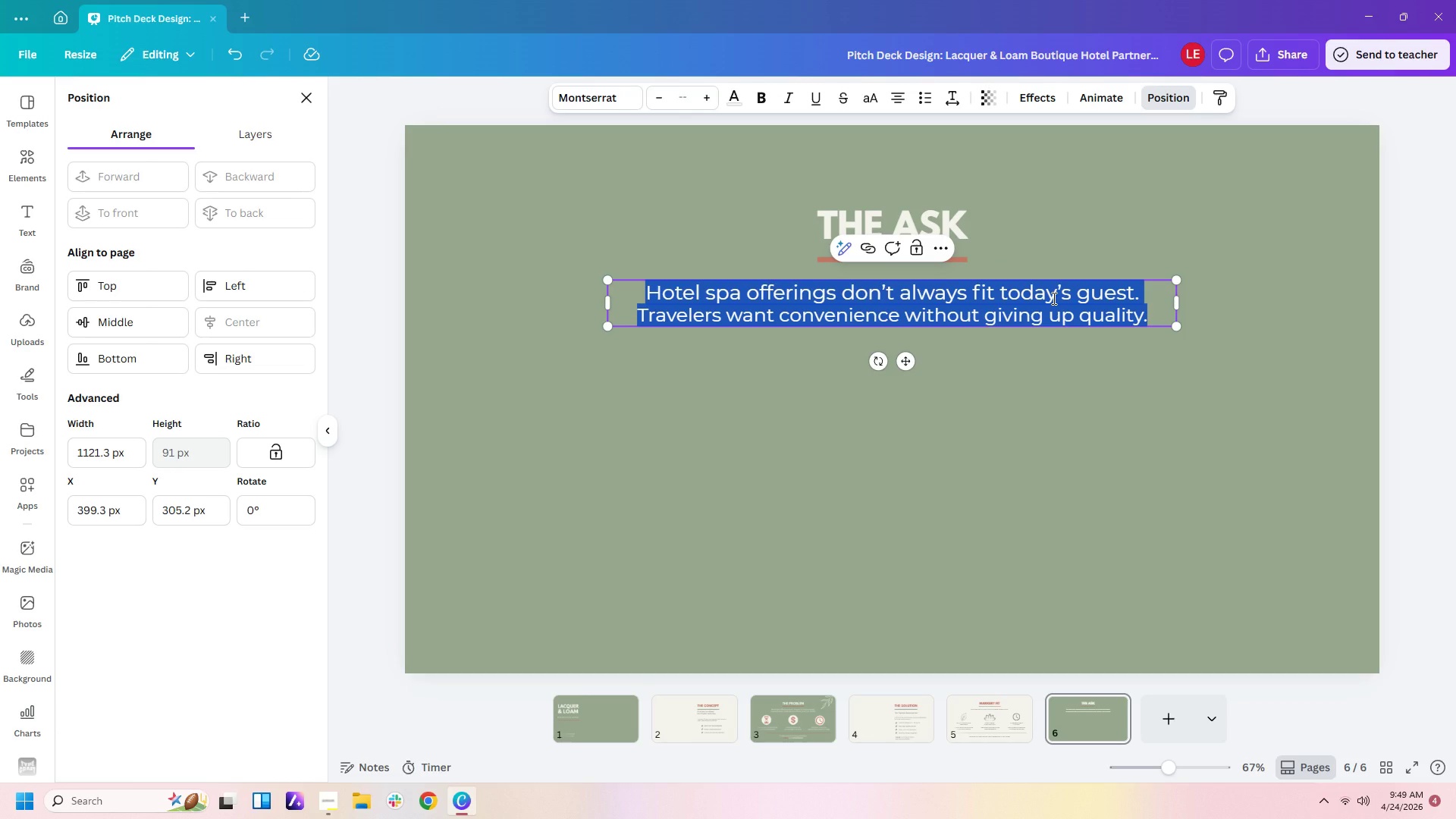 
type(Partnership Opportunity)
 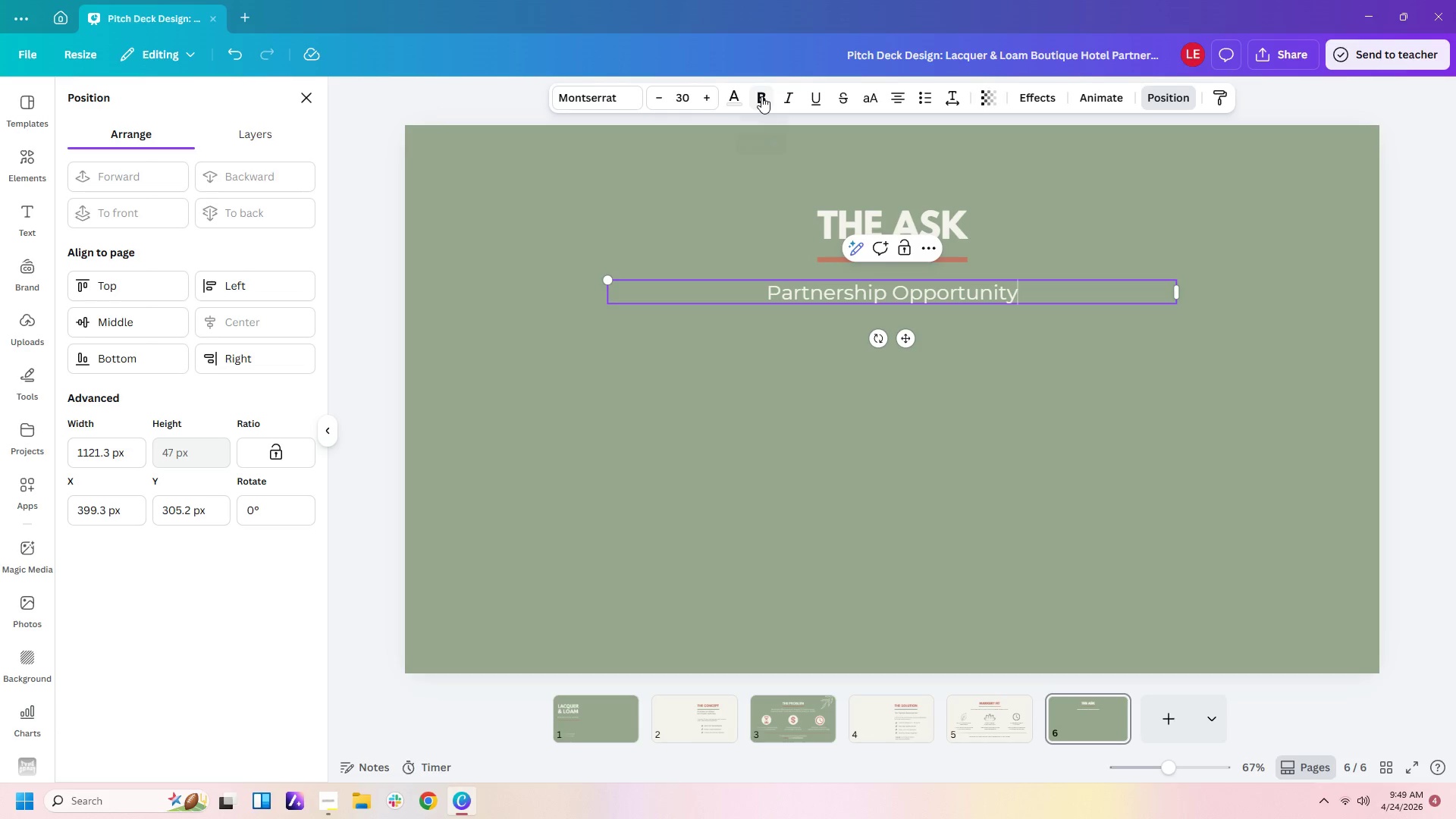 
double_click([1097, 525])
 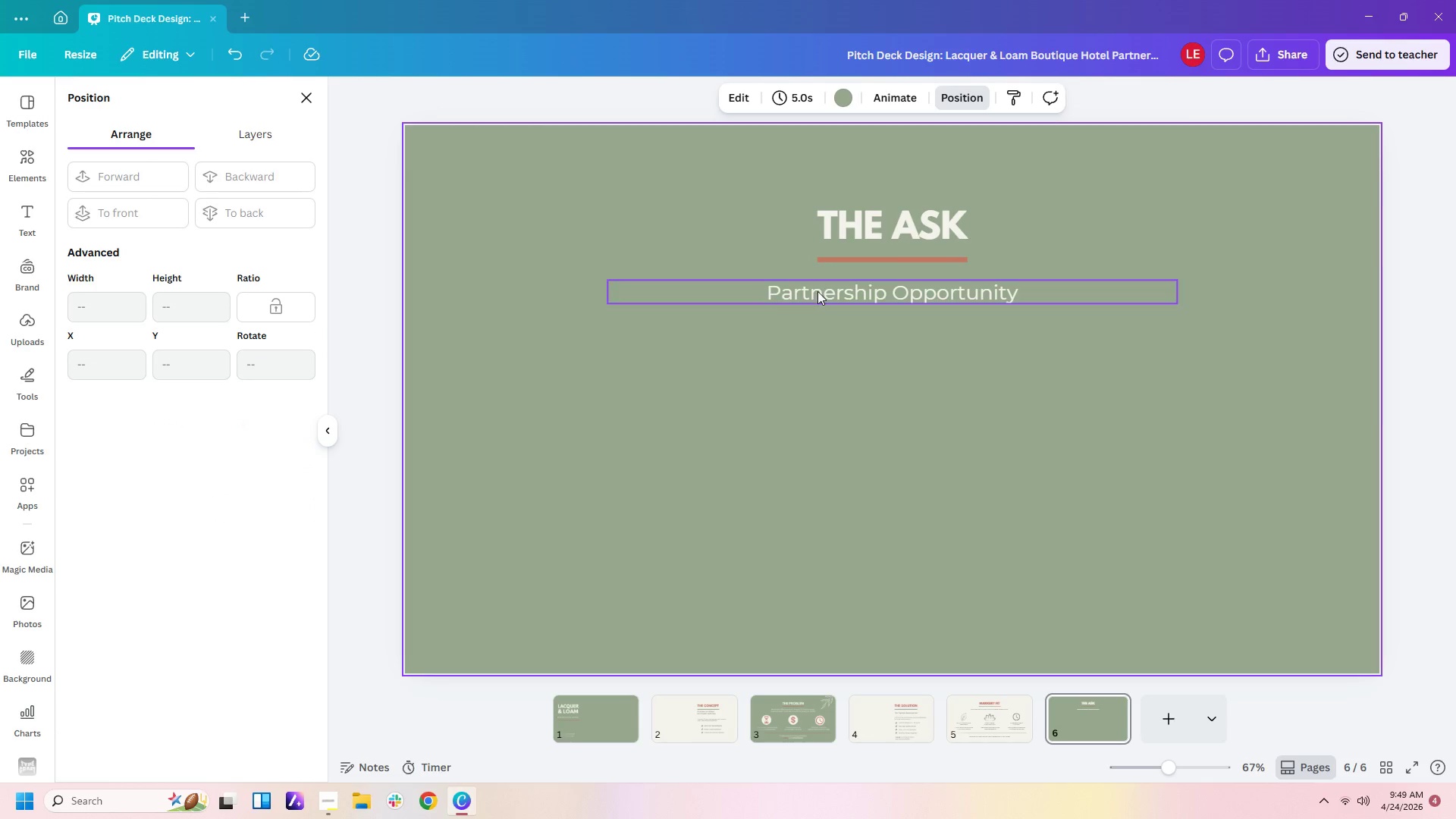 
left_click([817, 302])
 